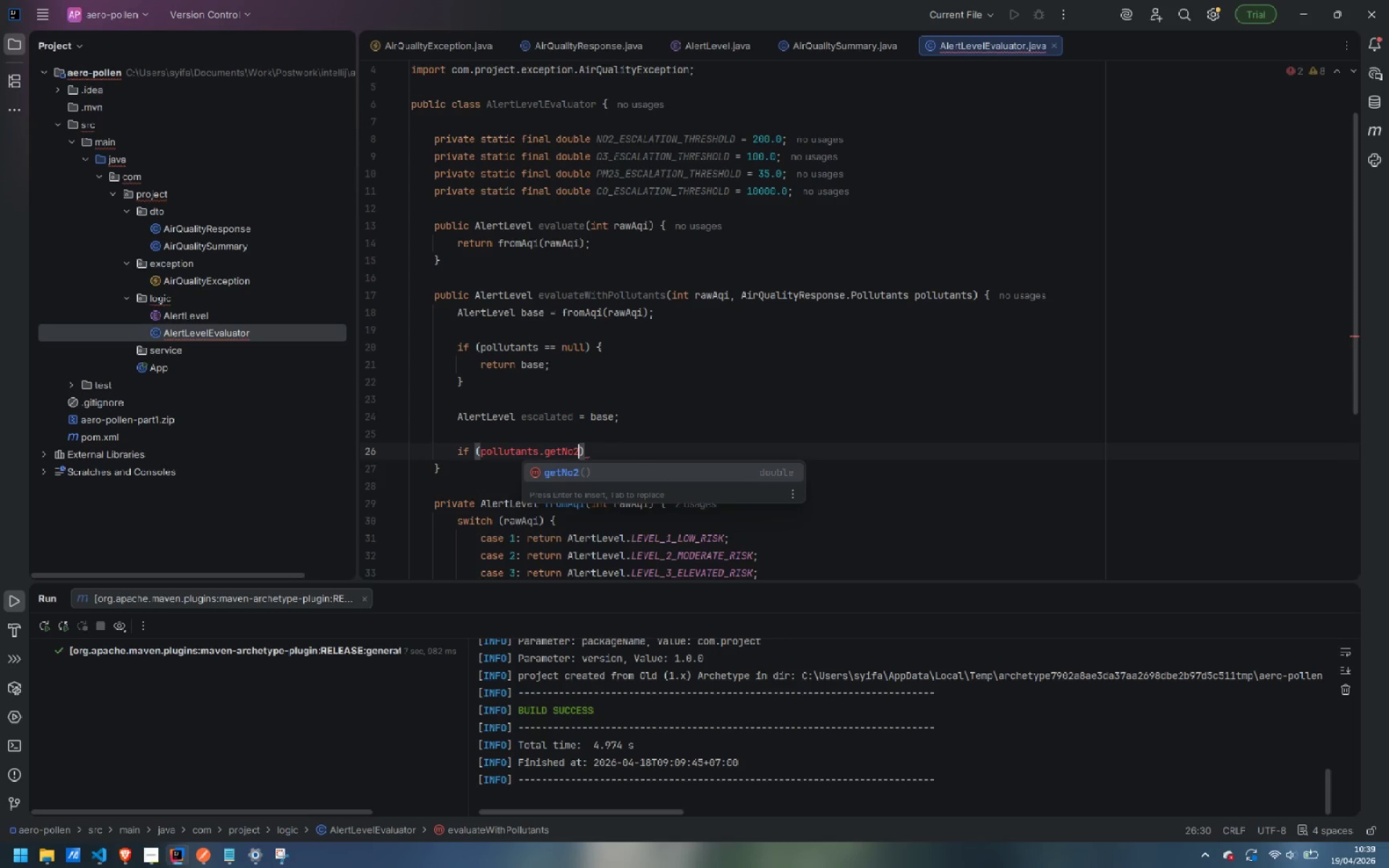 
key(Enter)
 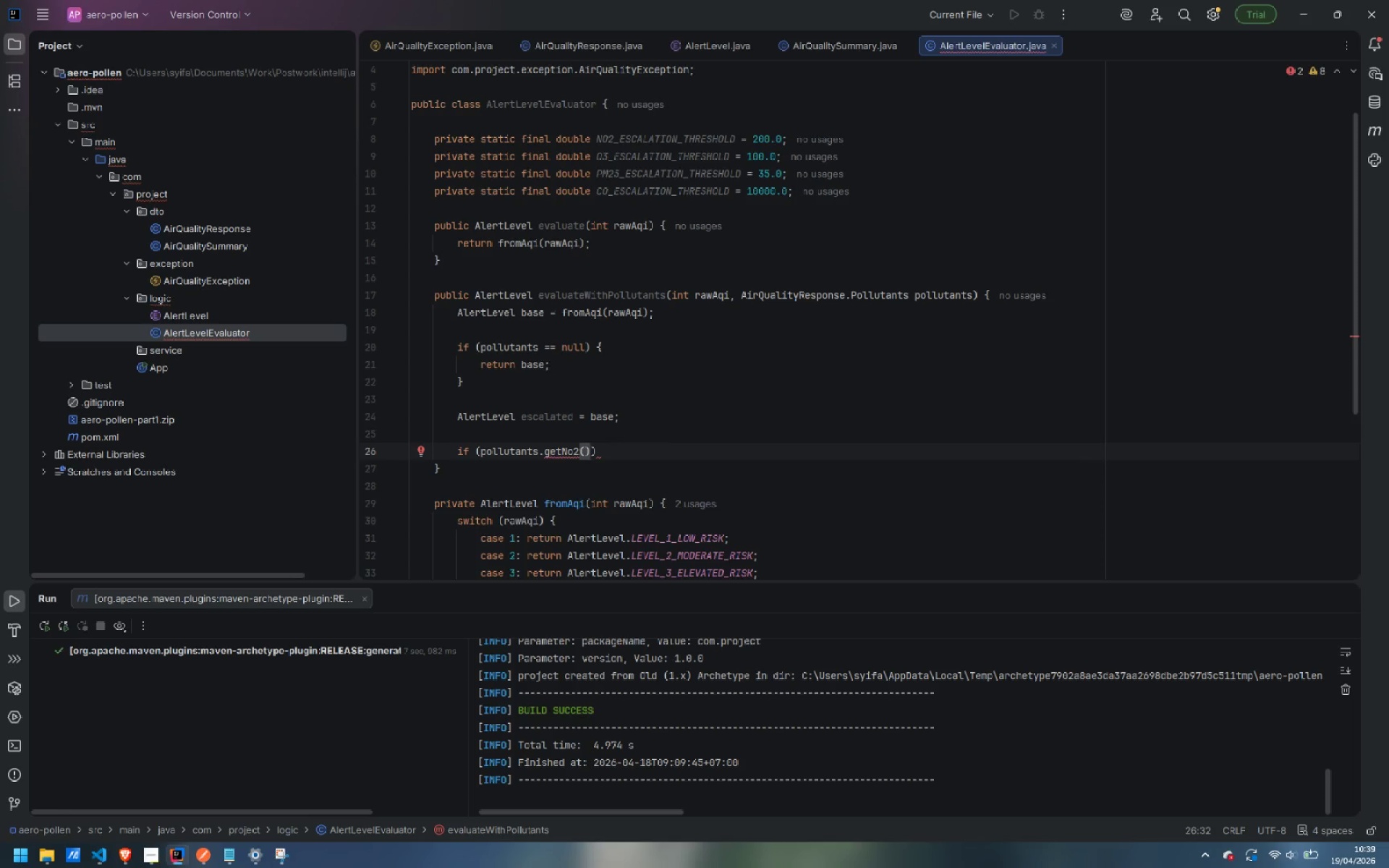 
type( >)
key(Backspace)
type(>= NO2_ESCALATION_THRESHOLD)
 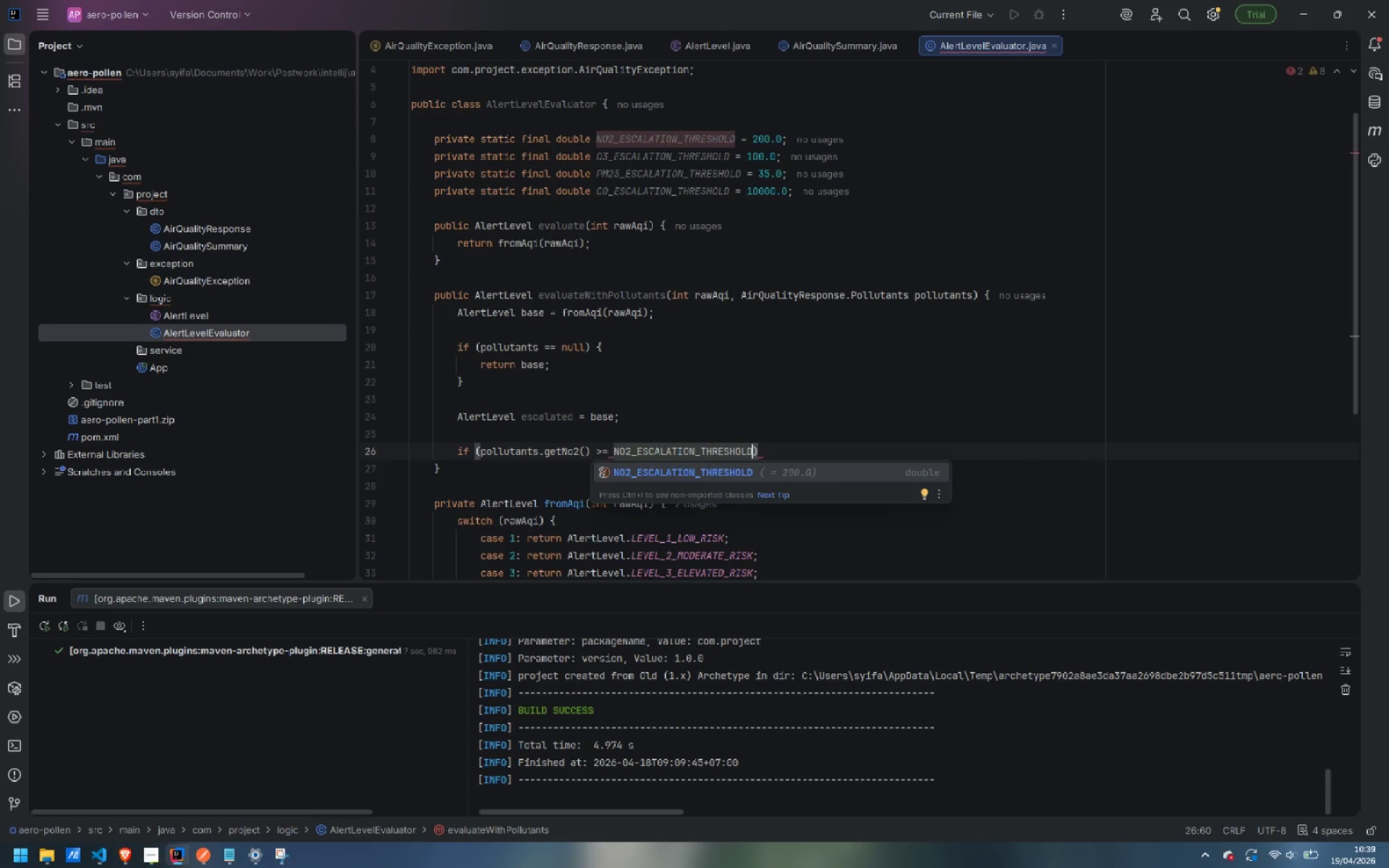 
key(ArrowRight)
 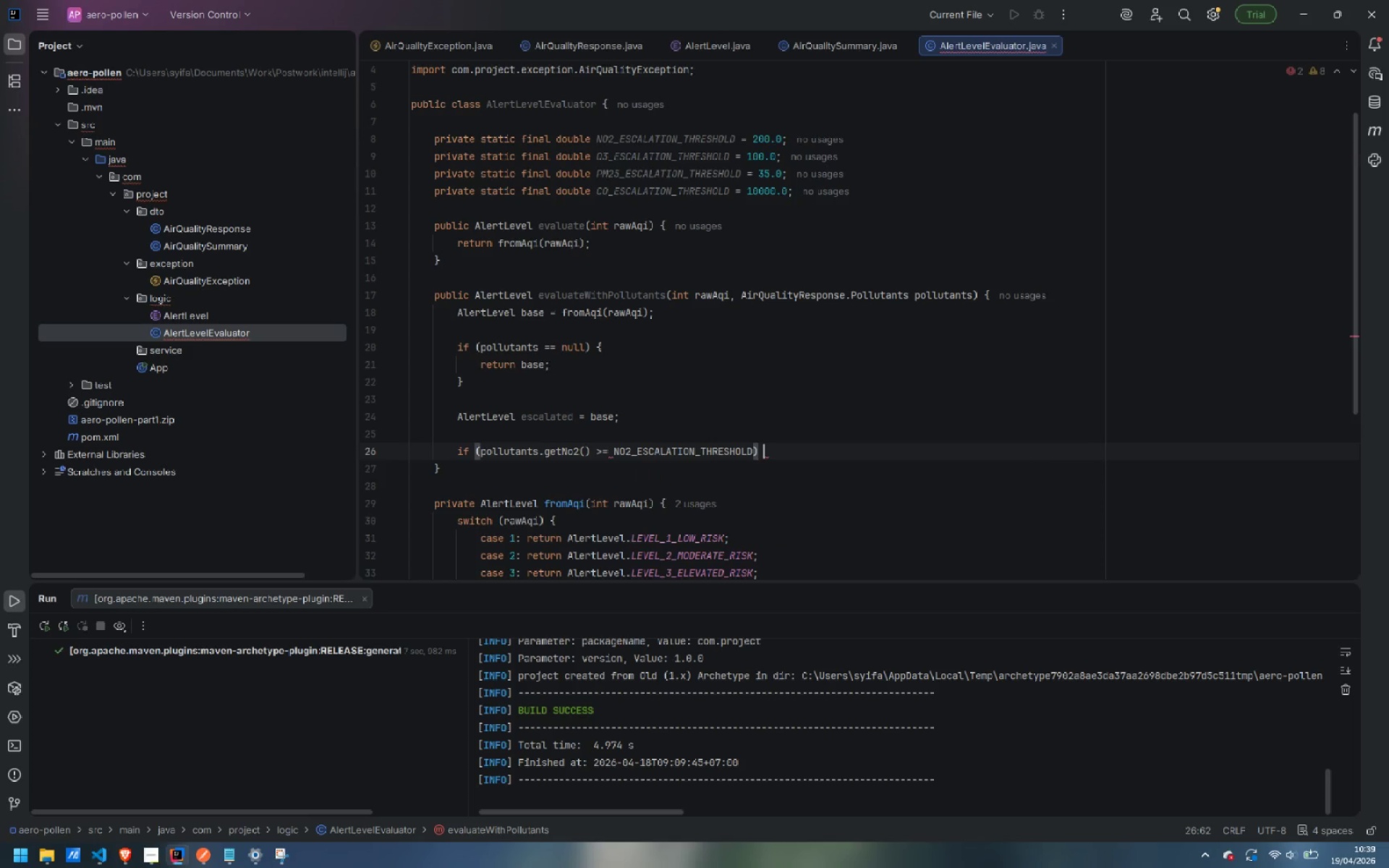 
key(Space)
 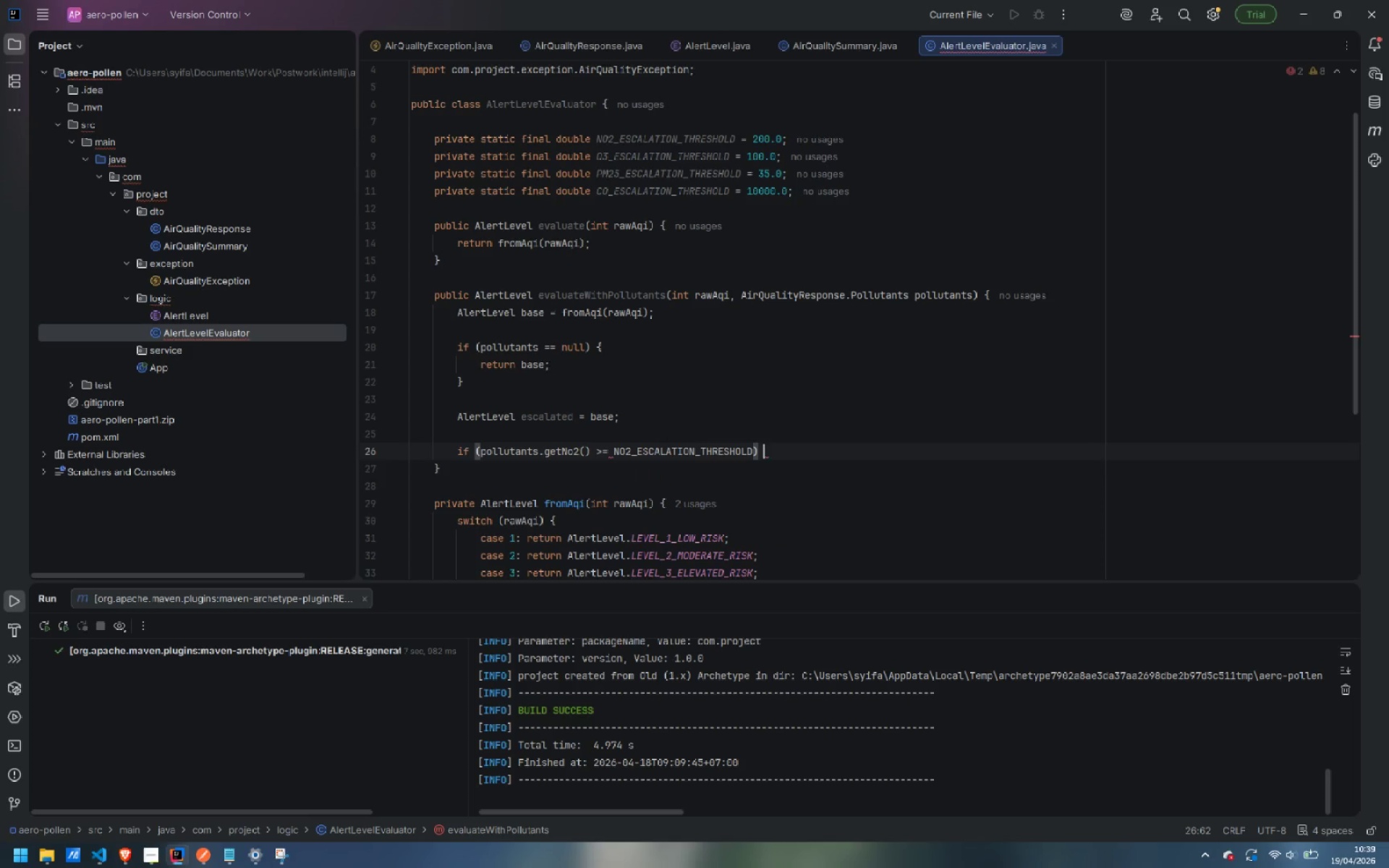 
key(Shift+BracketLeft)
 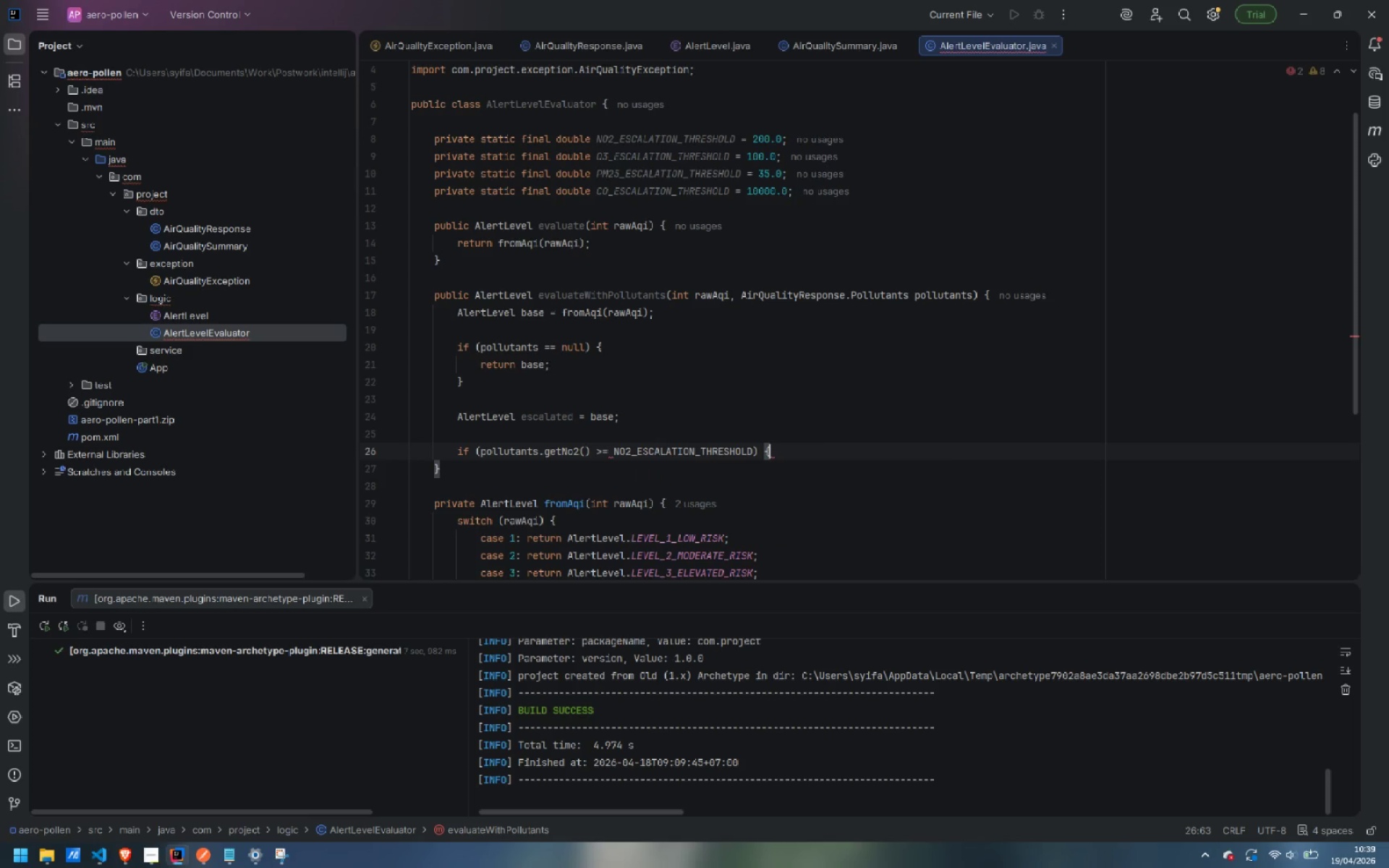 
key(Shift+Enter)
 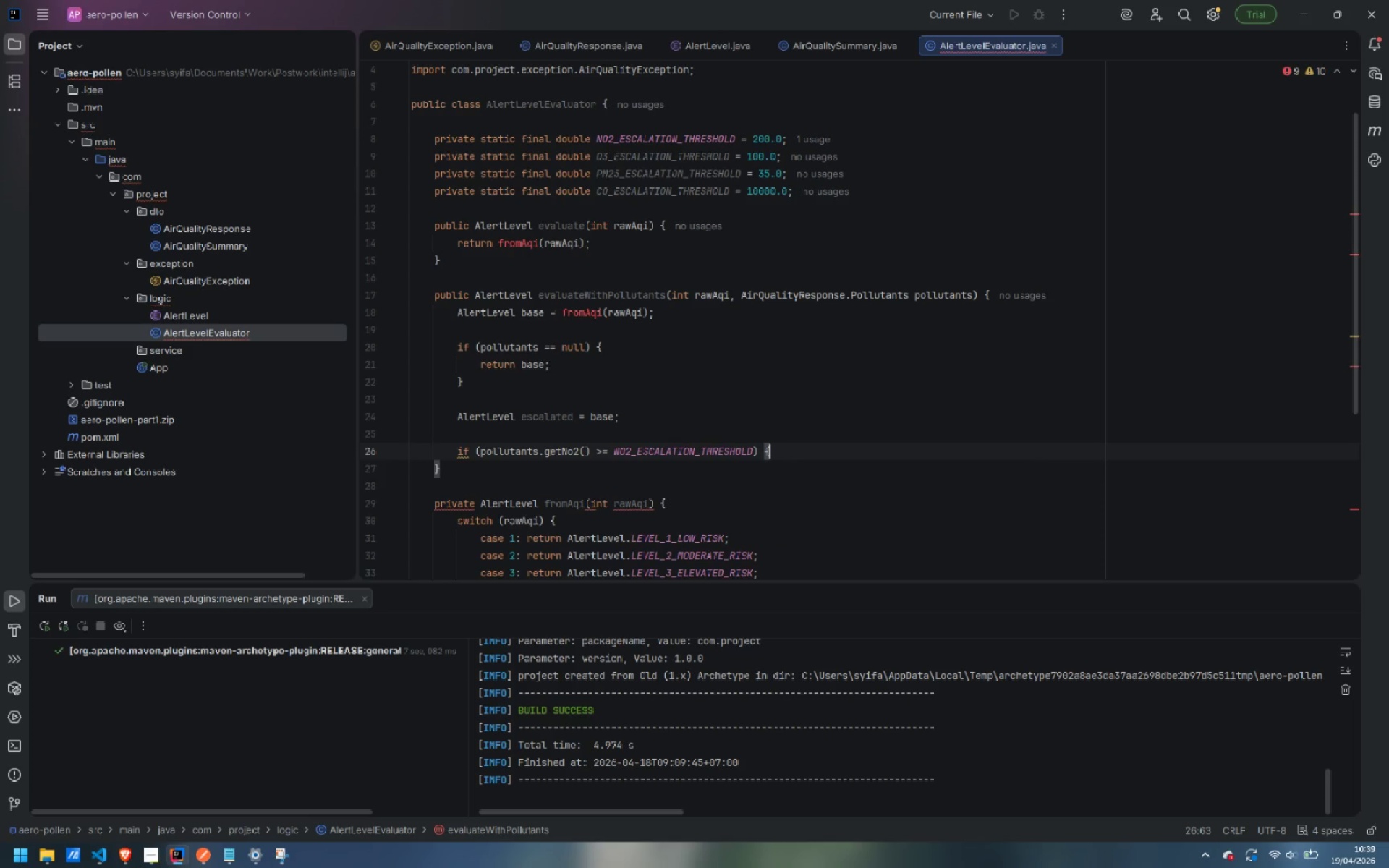 
key(Enter)
 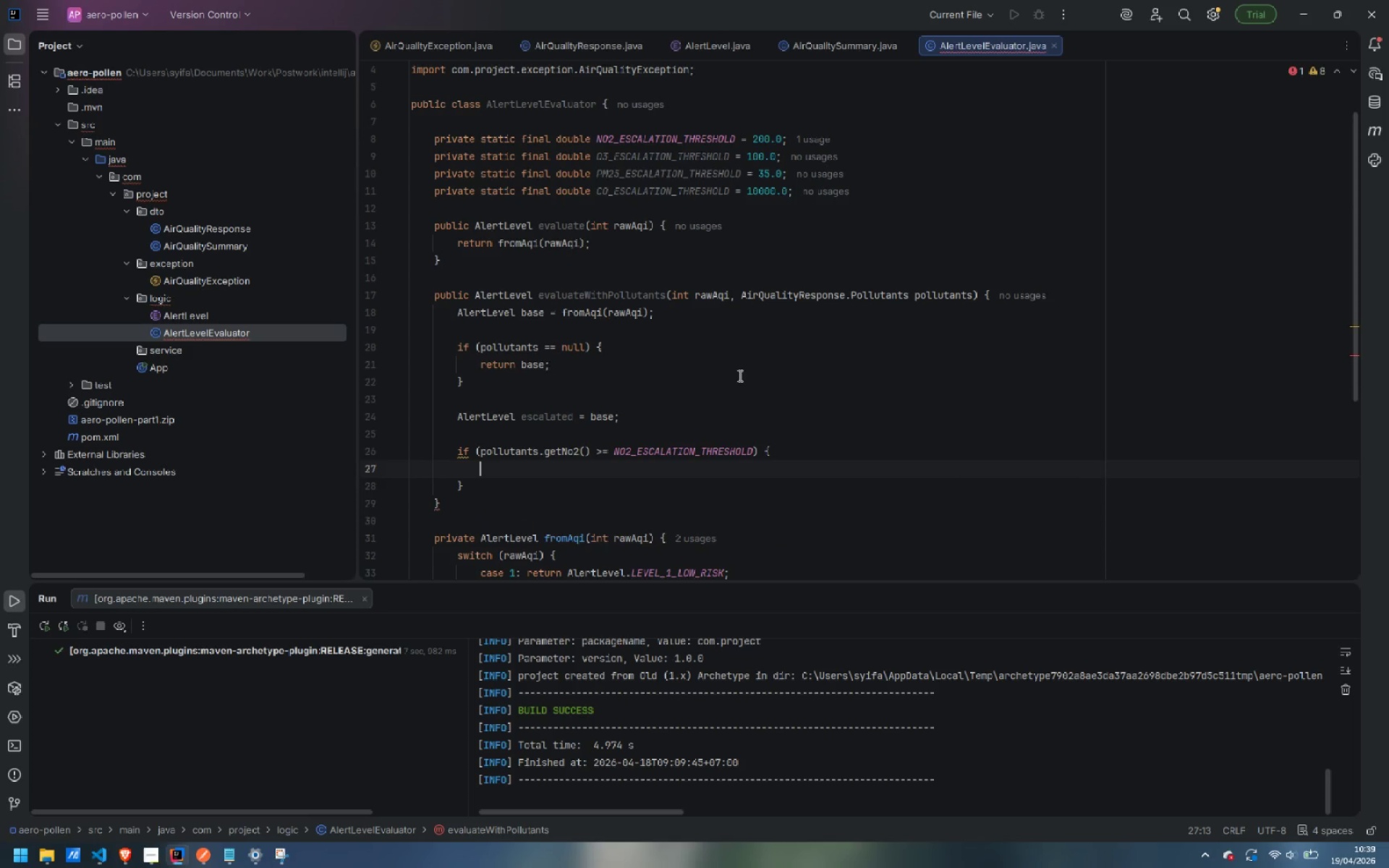 
left_click([755, 451])
 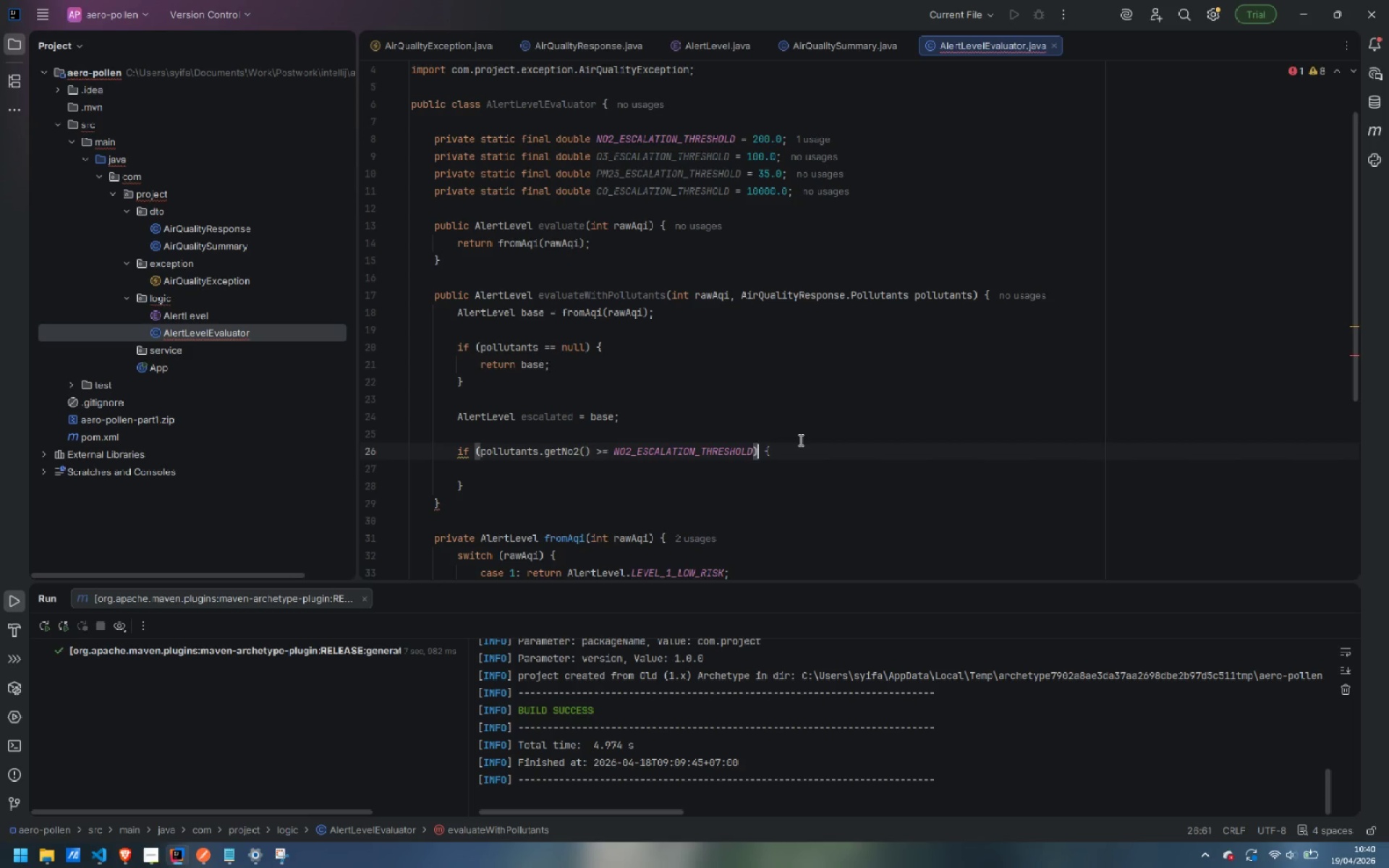 
key(ArrowLeft)
 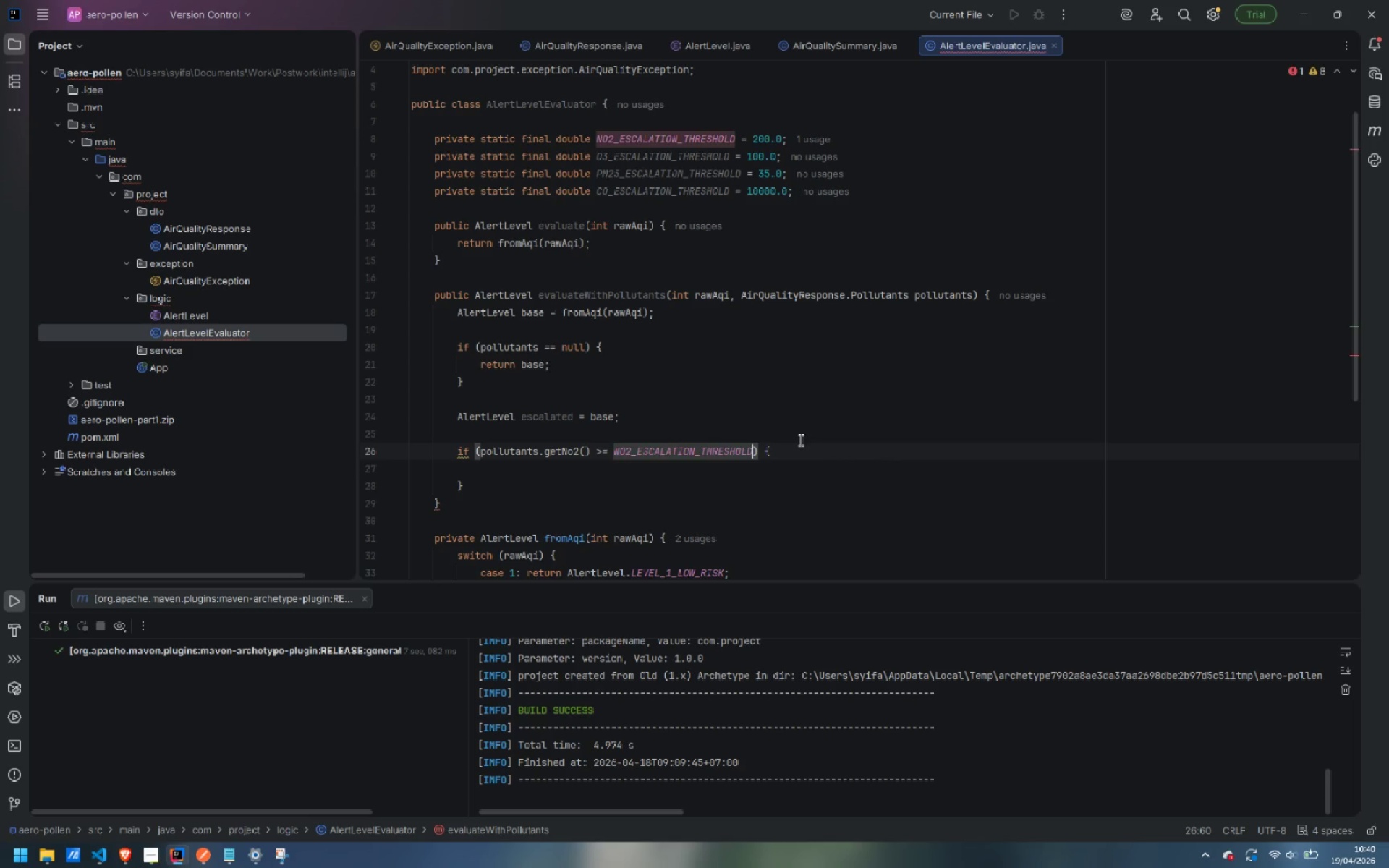 
type( && )
 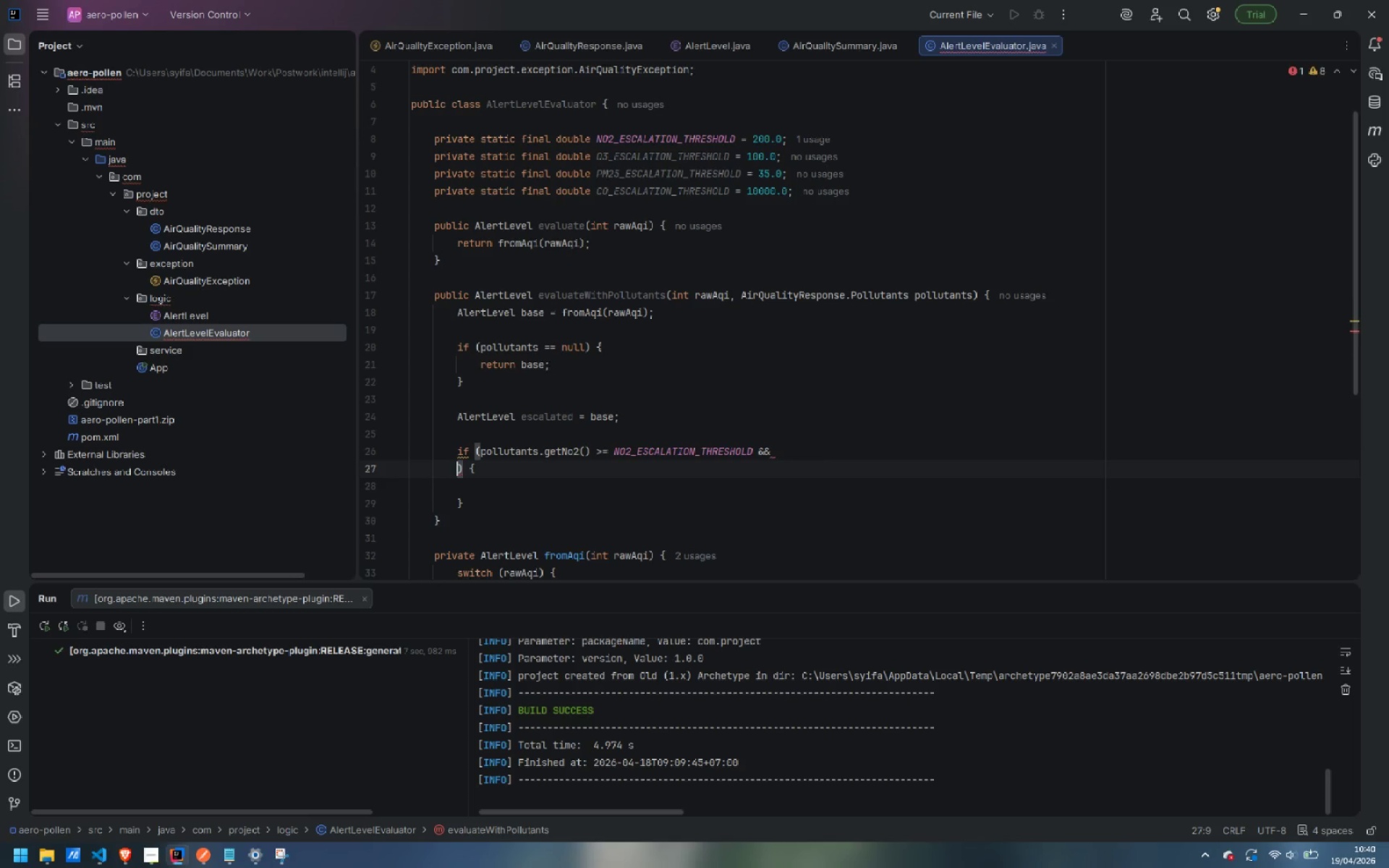 
 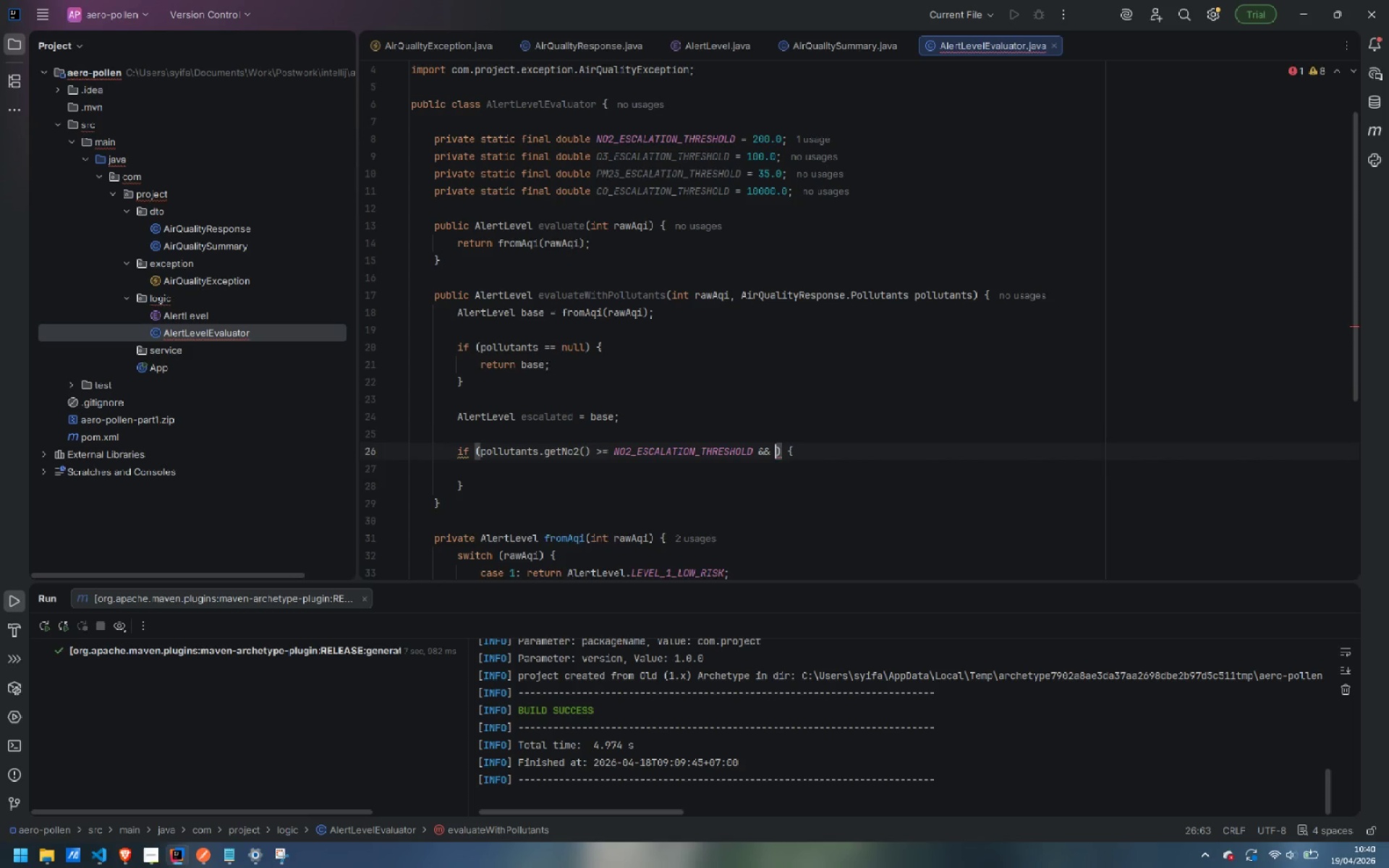 
key(Enter)
 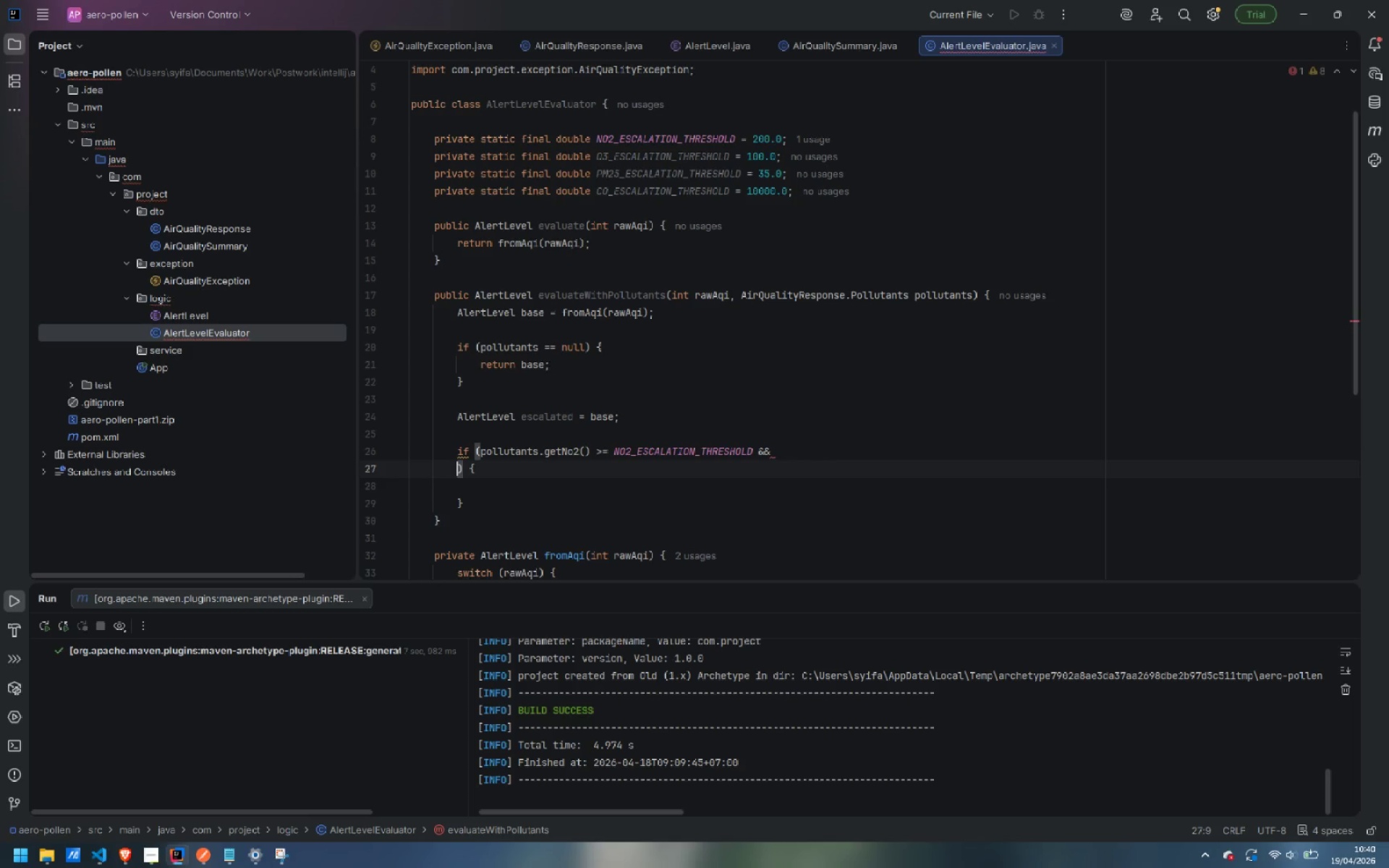 
key(Control+ControlLeft)
 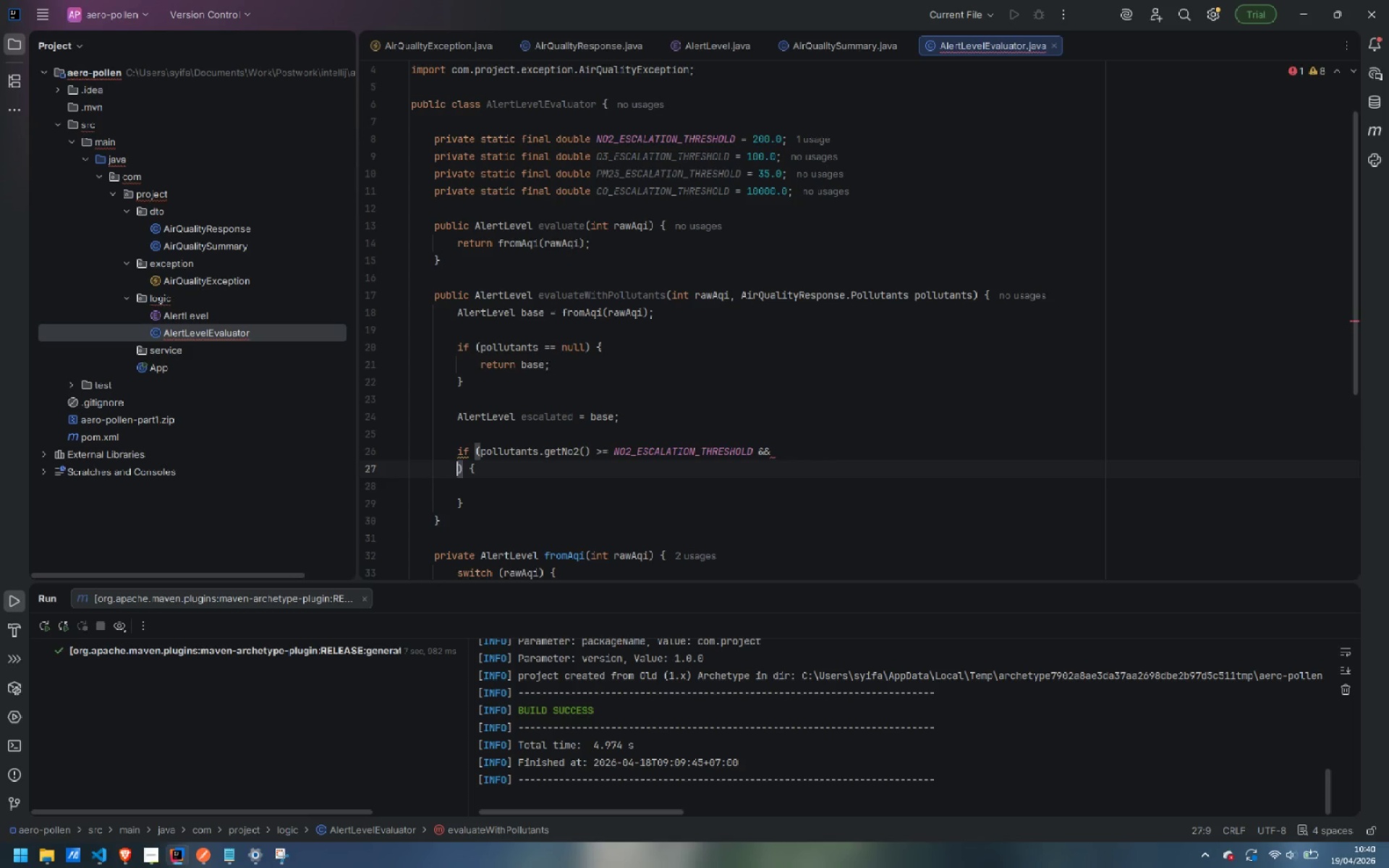 
type(fs)
 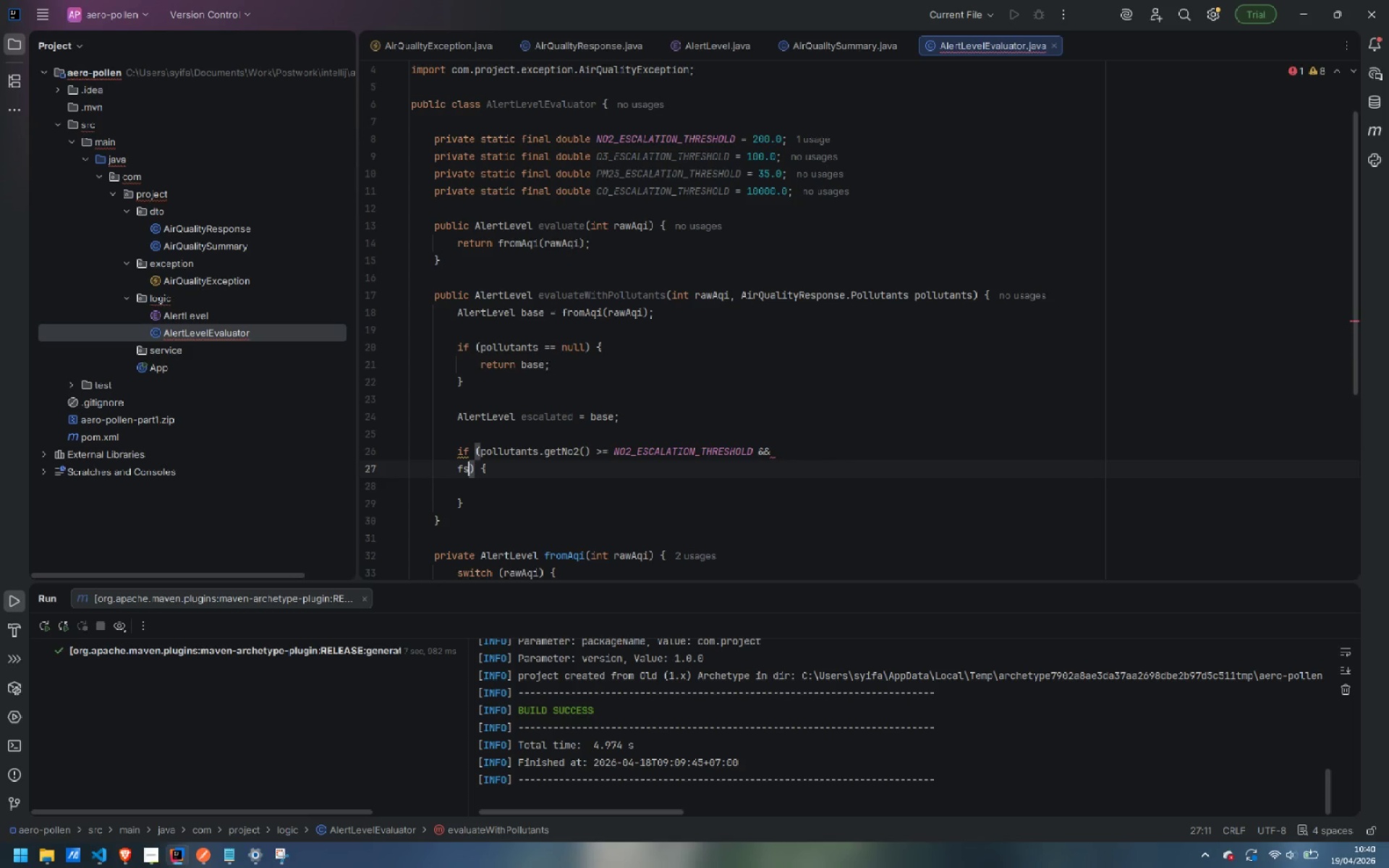 
key(Control+Backspace)
 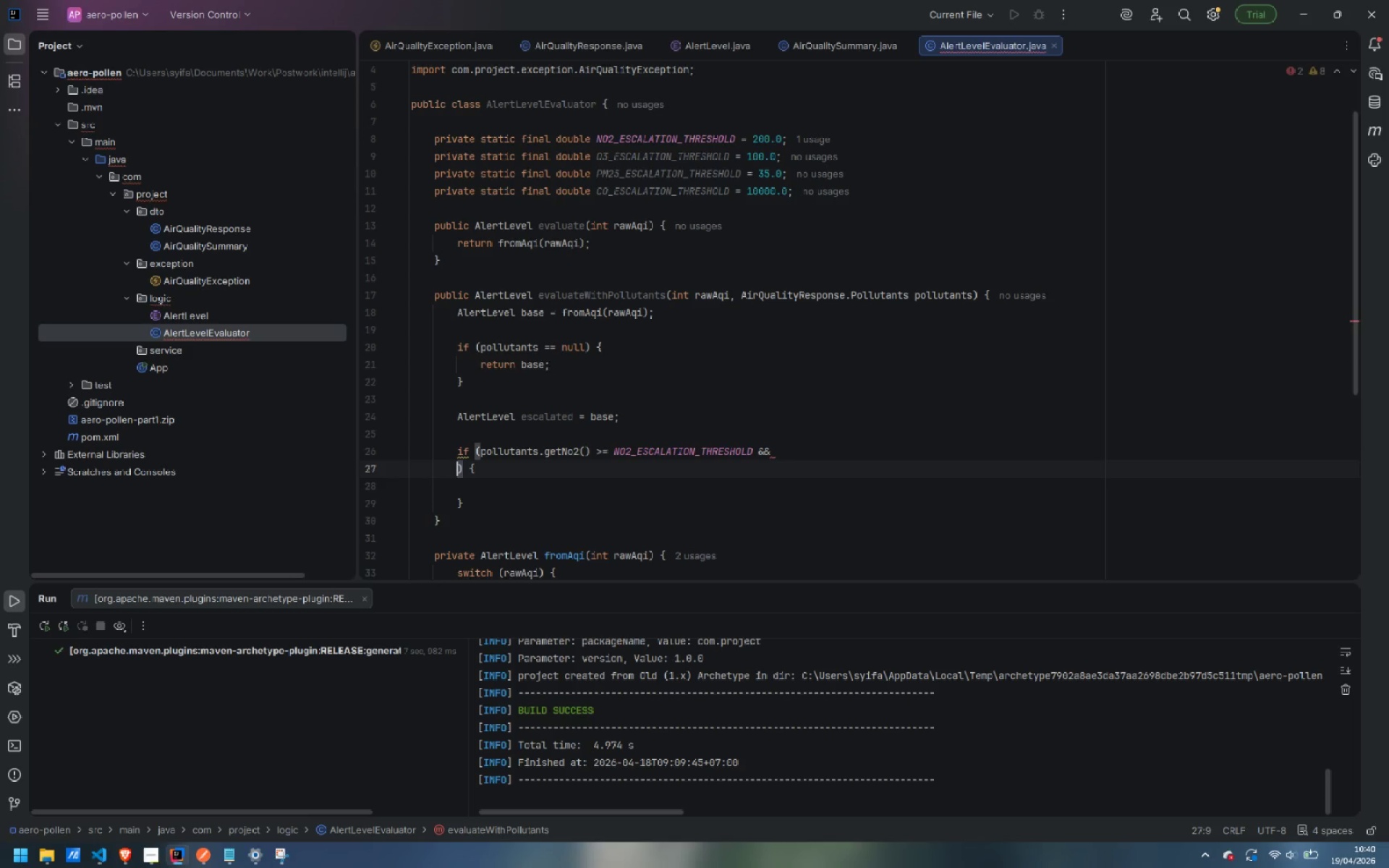 
key(Control+Backspace)
 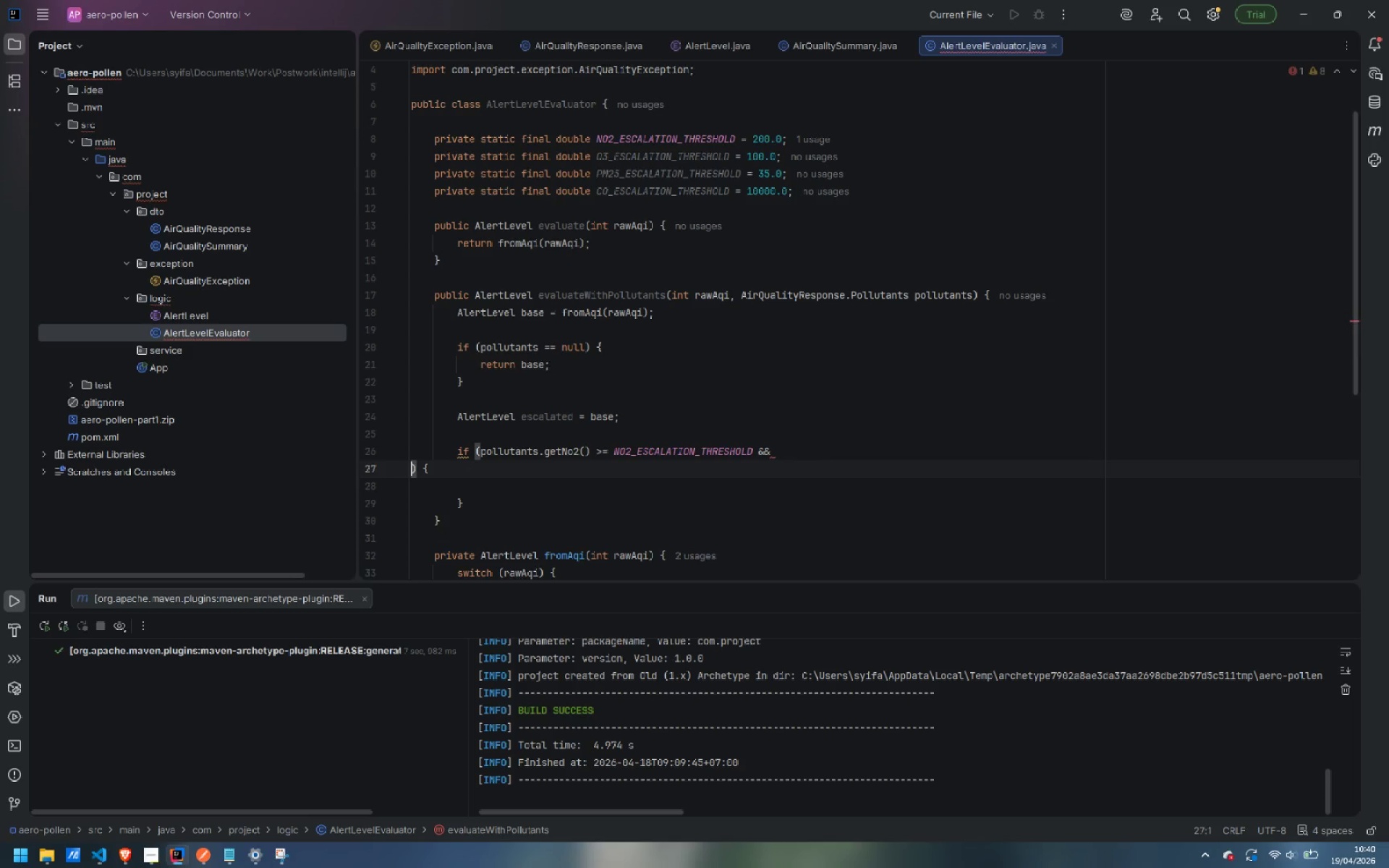 
key(Backspace)
type( escalated.getAqiVAlue)
 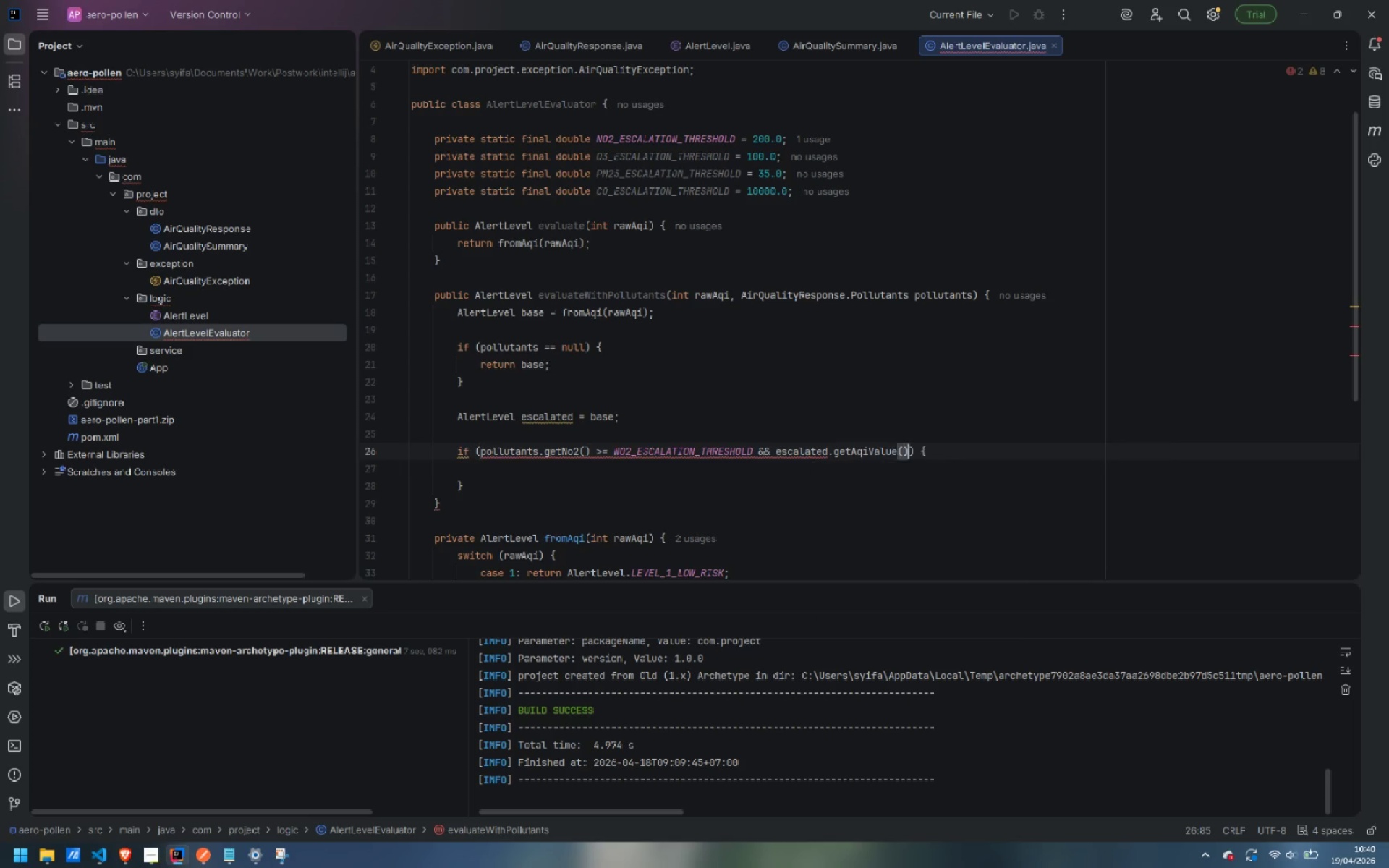 
 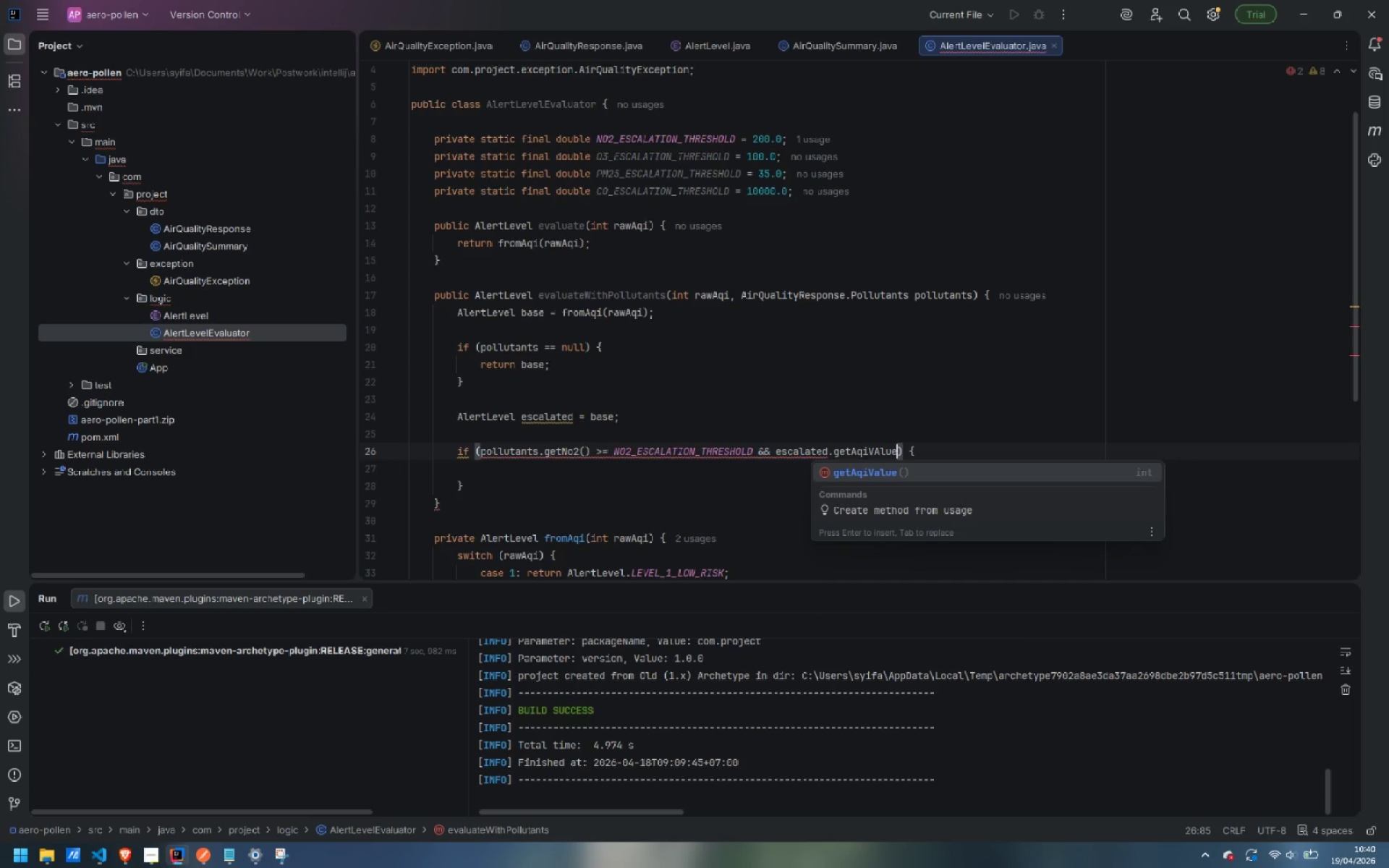 
key(Enter)
 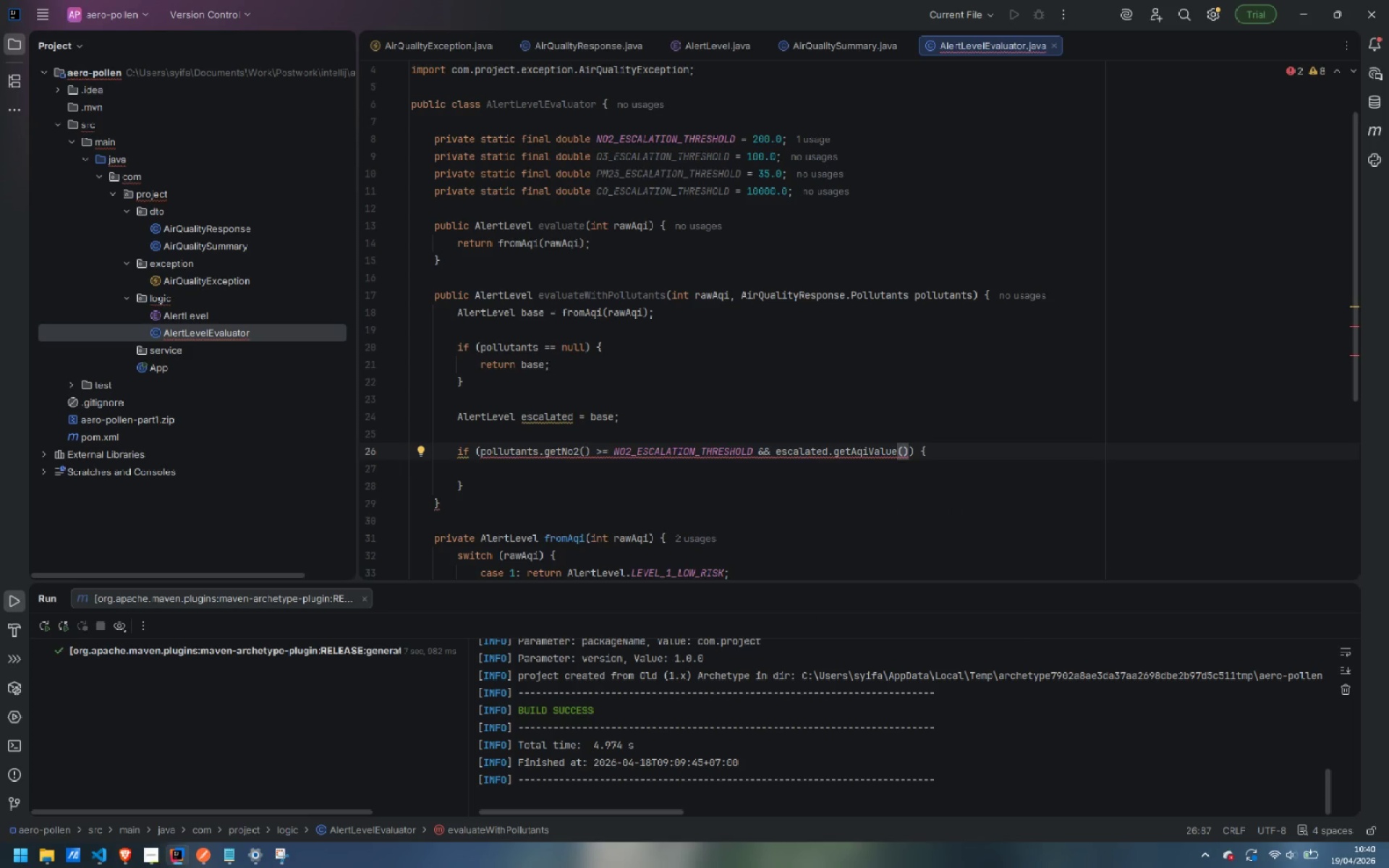 
type( < AlertLevel.LEVEL_4_HGIH)
key(Backspace)
key(Backspace)
key(Backspace)
type(IGH_RISK.getAqiValue)
 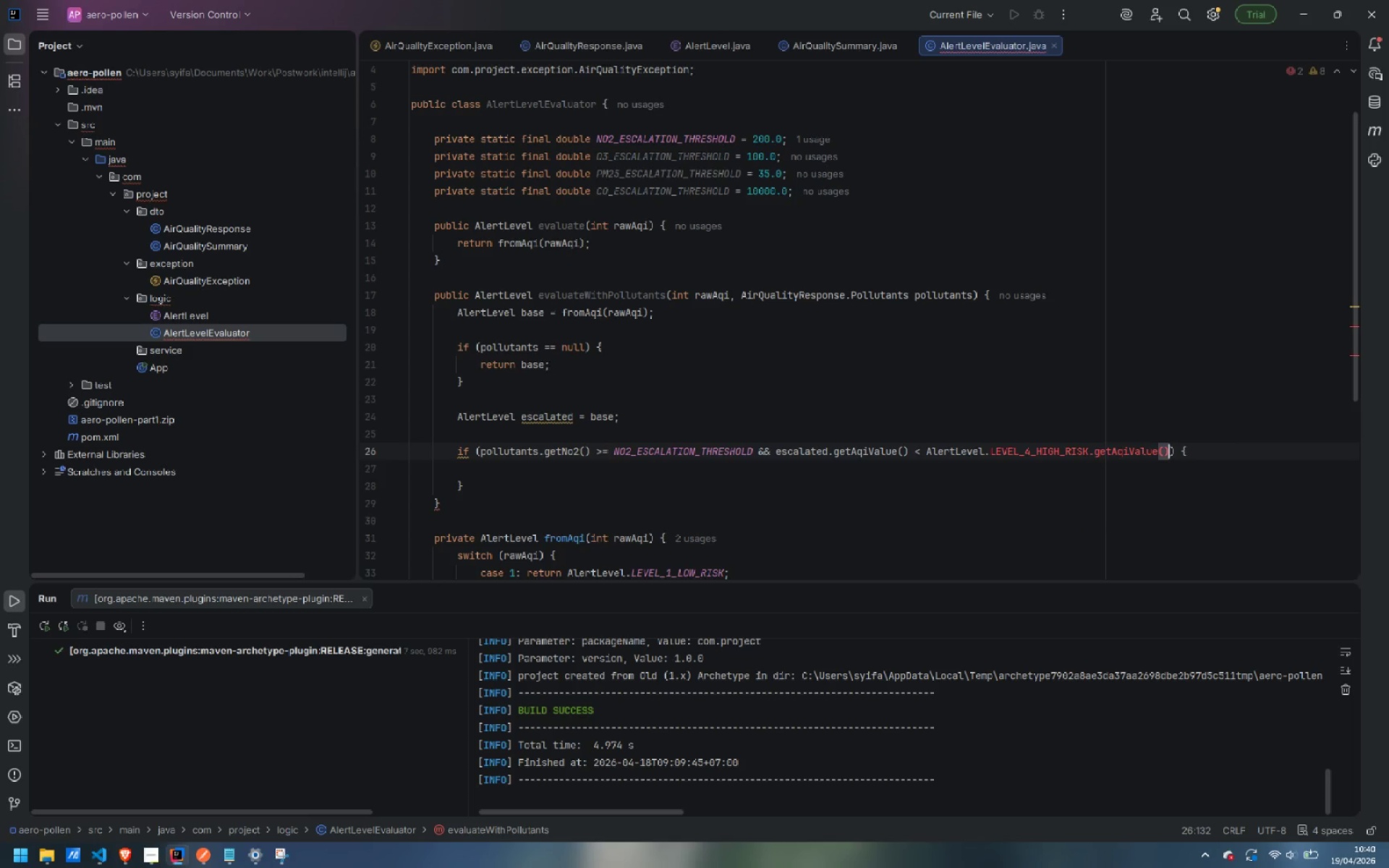 
 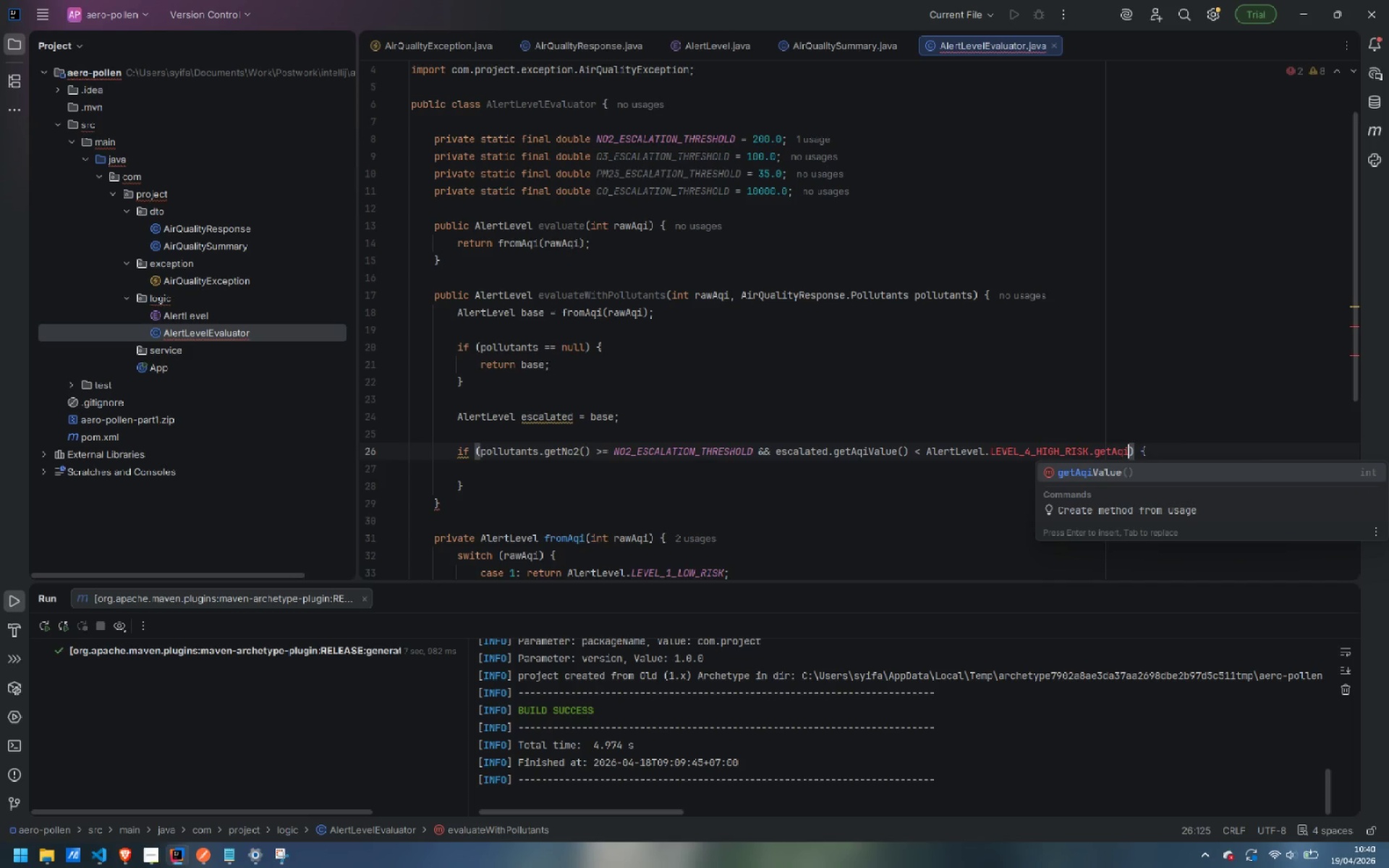 
key(Enter)
 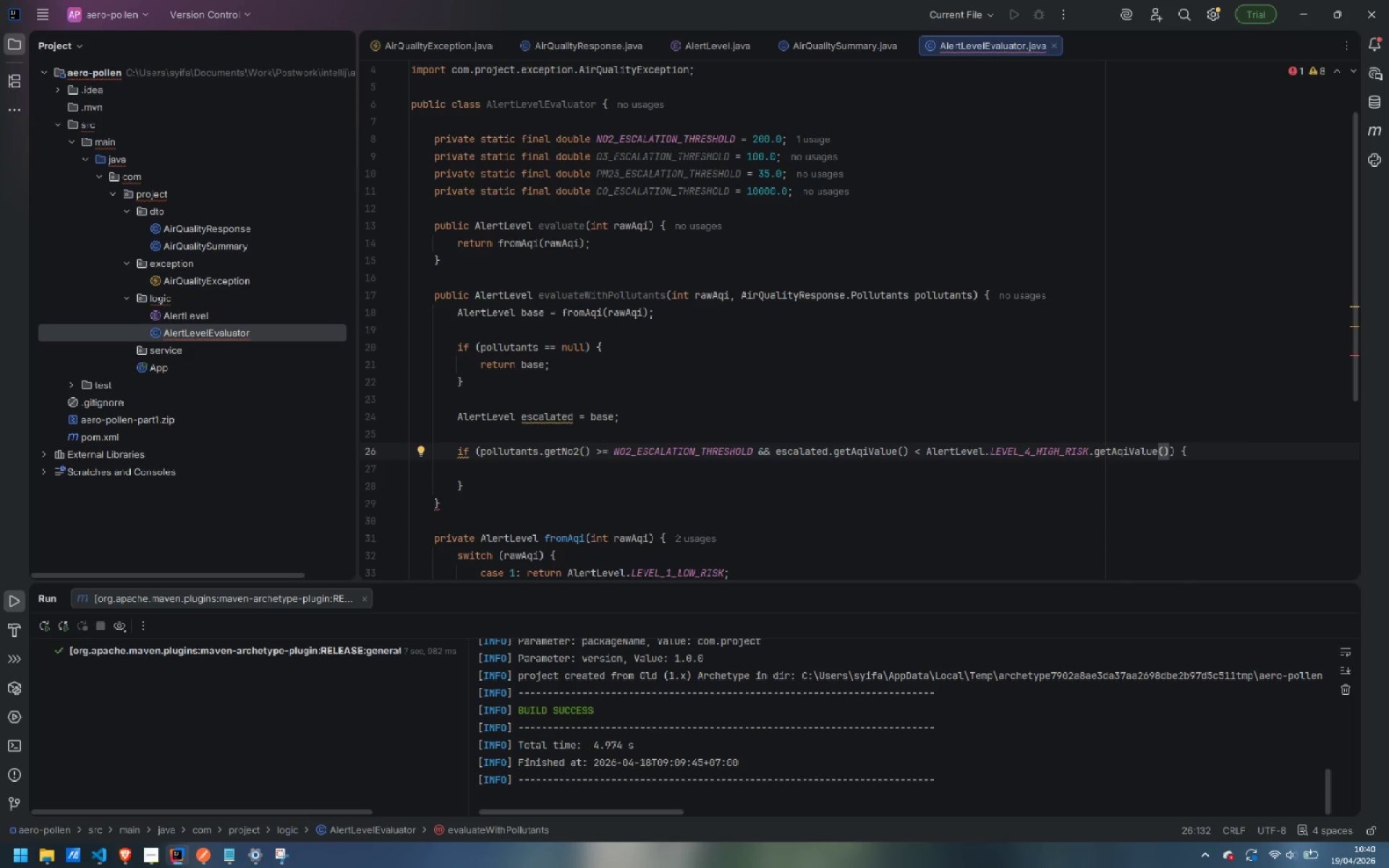 
key(ArrowDown)
 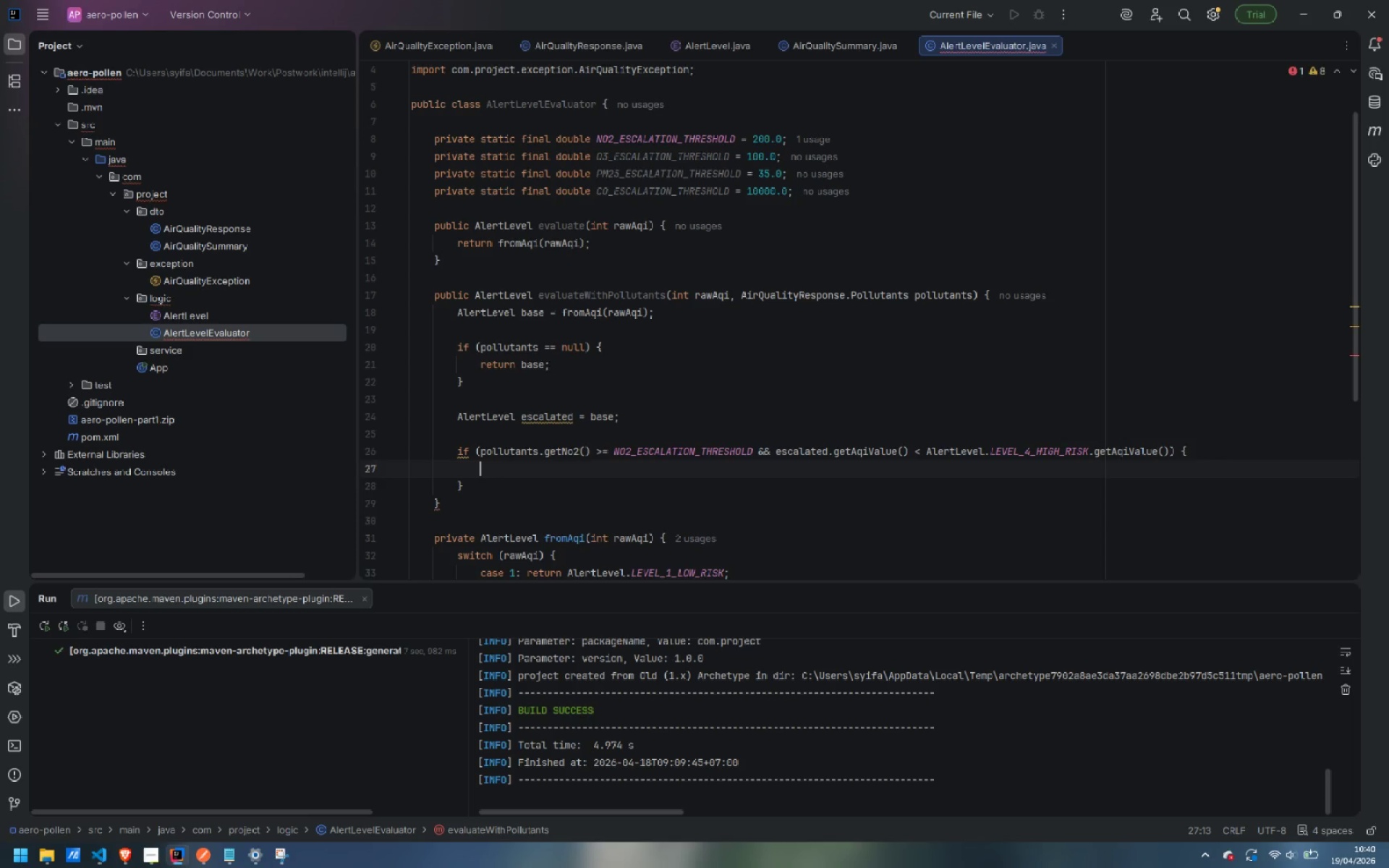 
type(escalae)
key(Backspace)
type(ted = AlertLevel.LEVEL_4_HIGH_RISK;)
 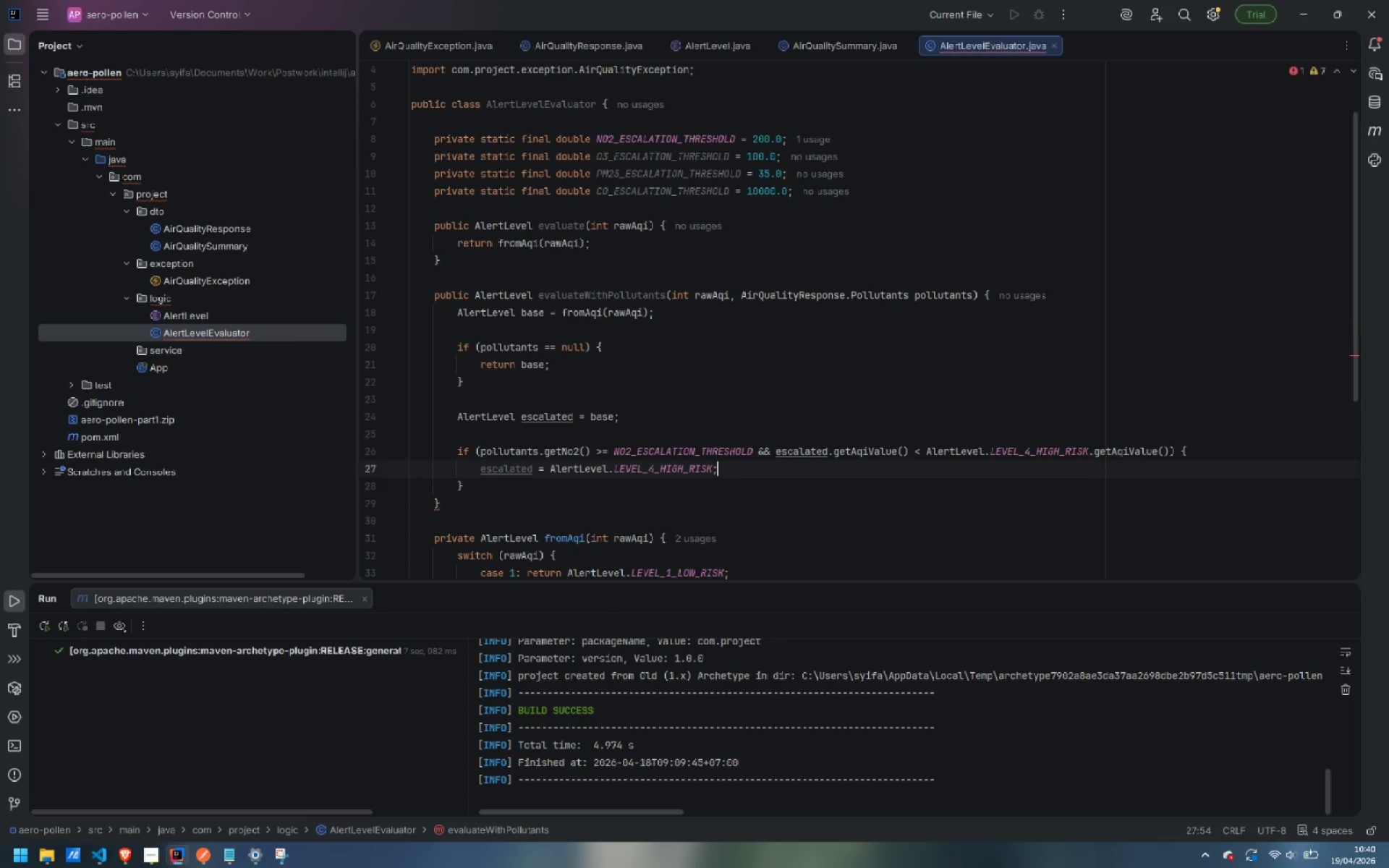 
key(ArrowDown)
 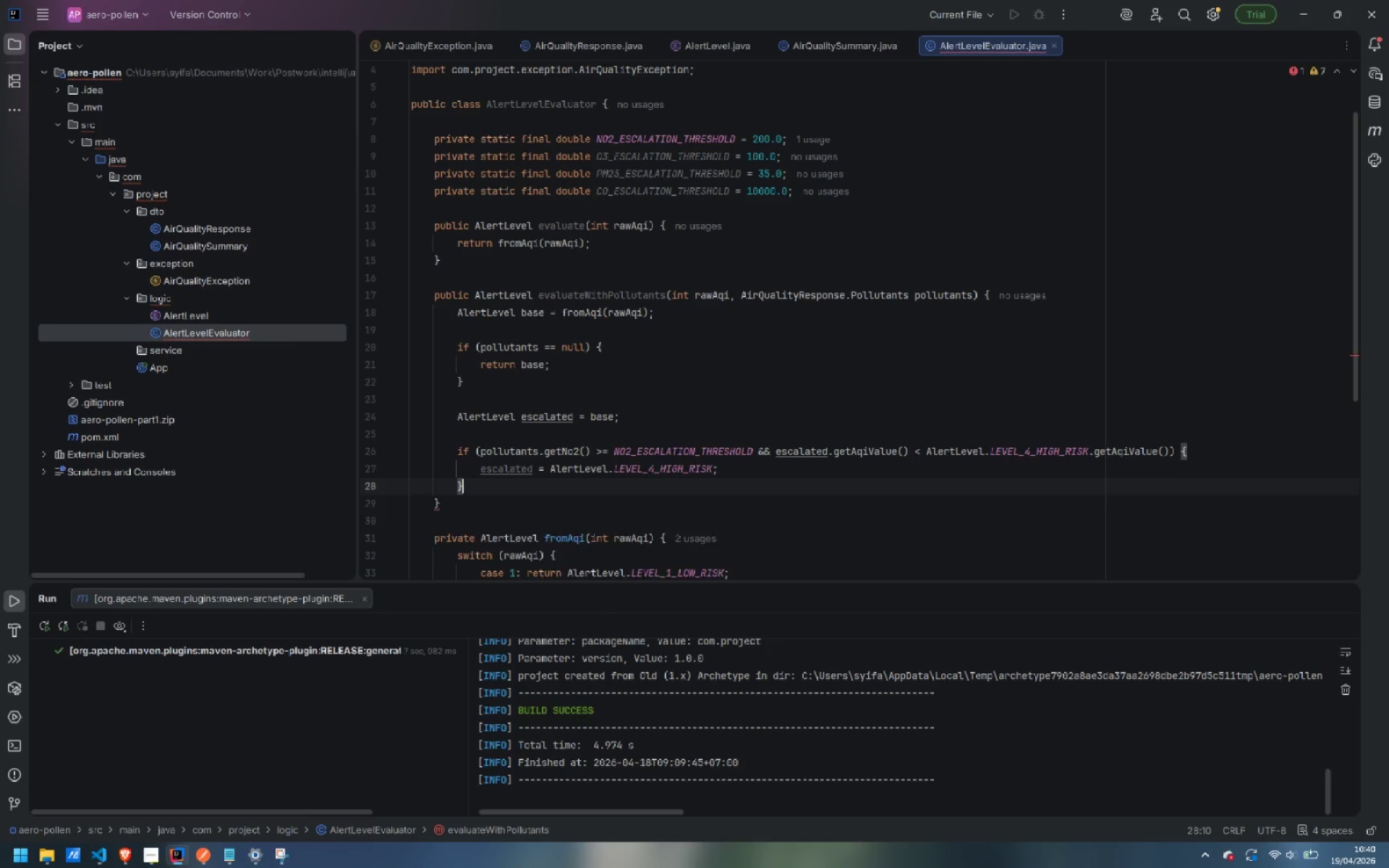 
key(Enter)
 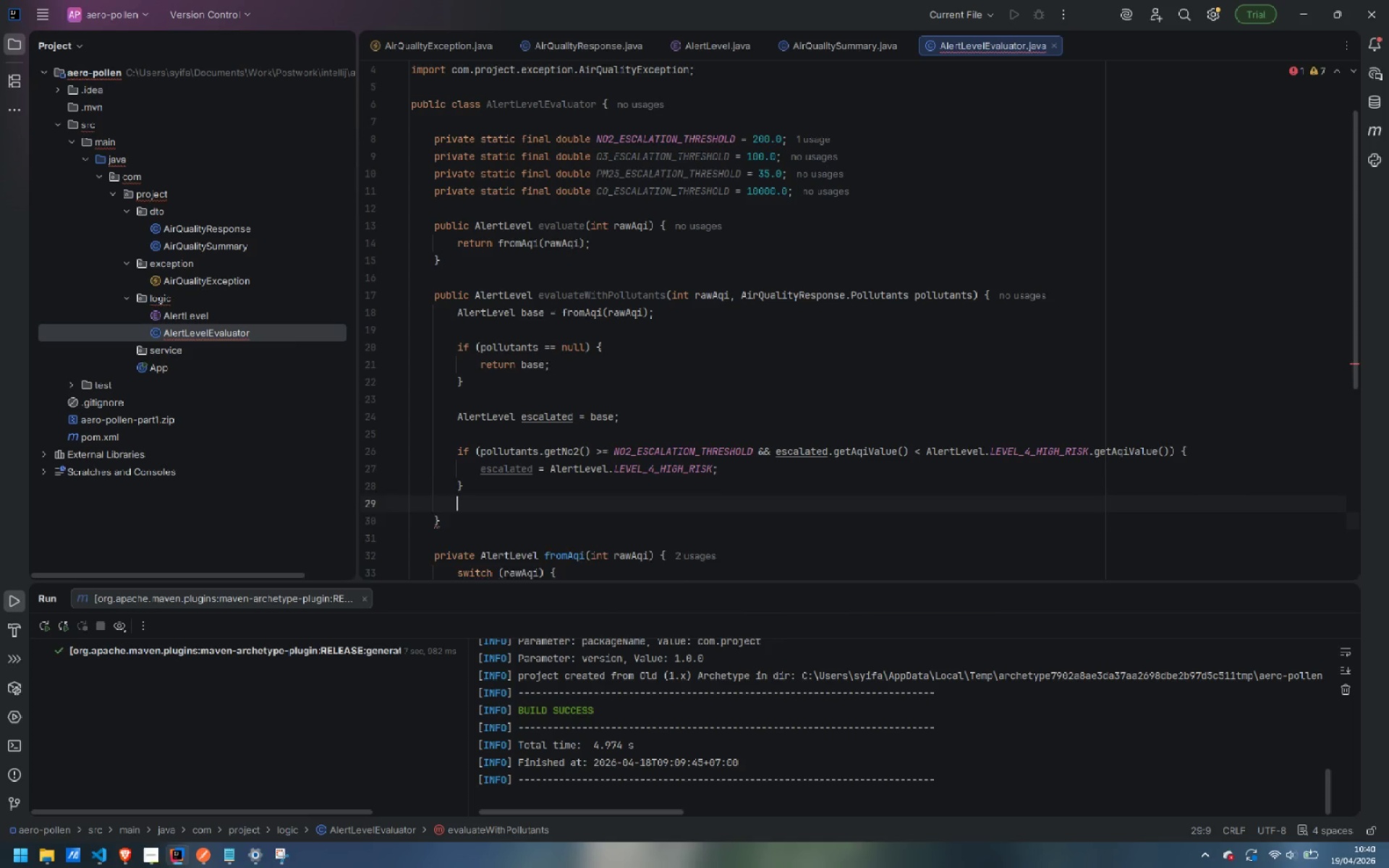 
key(Enter)
 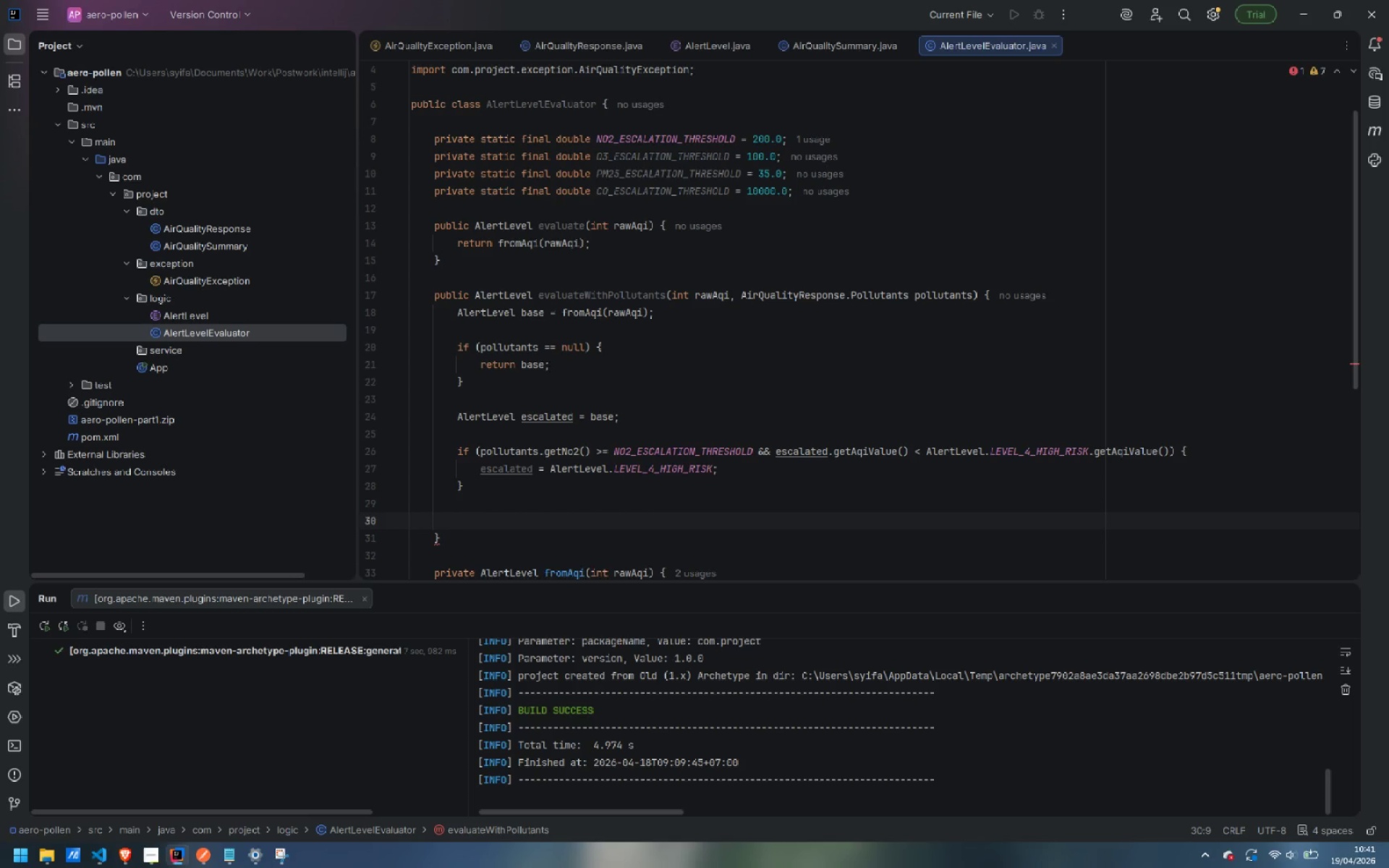 
wait(7.91)
 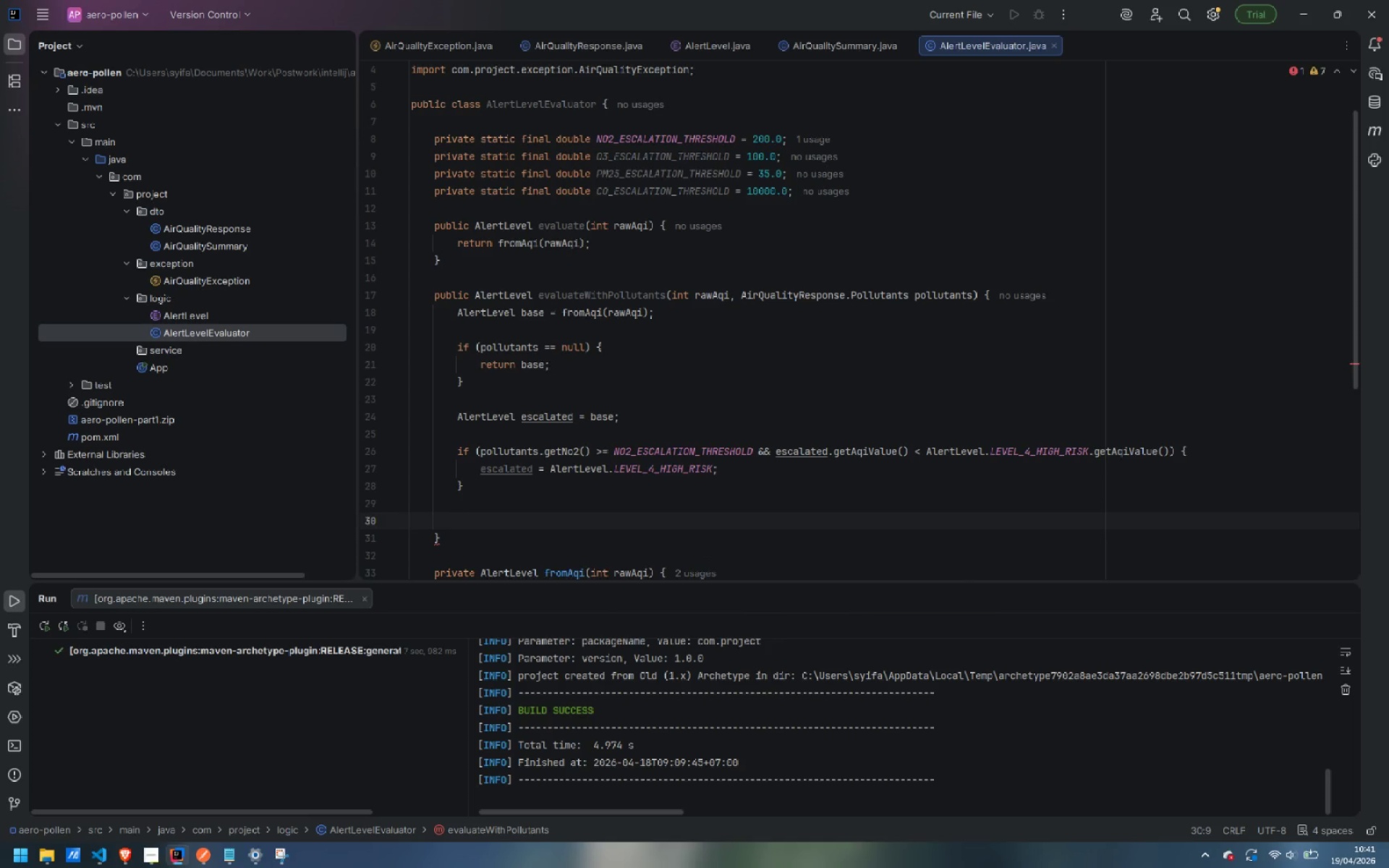 
type(if (pollutants.getO3)
 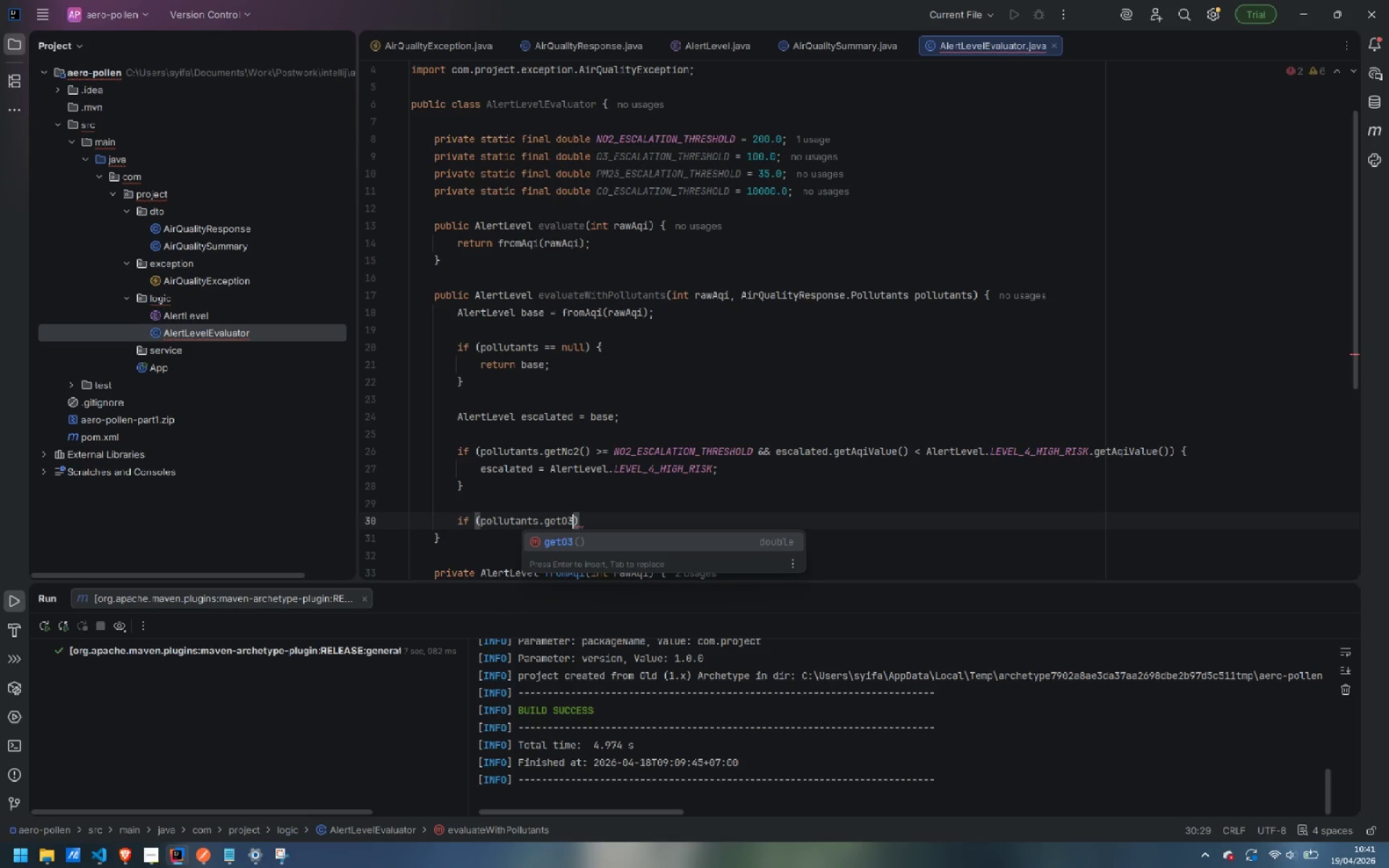 
key(Enter)
 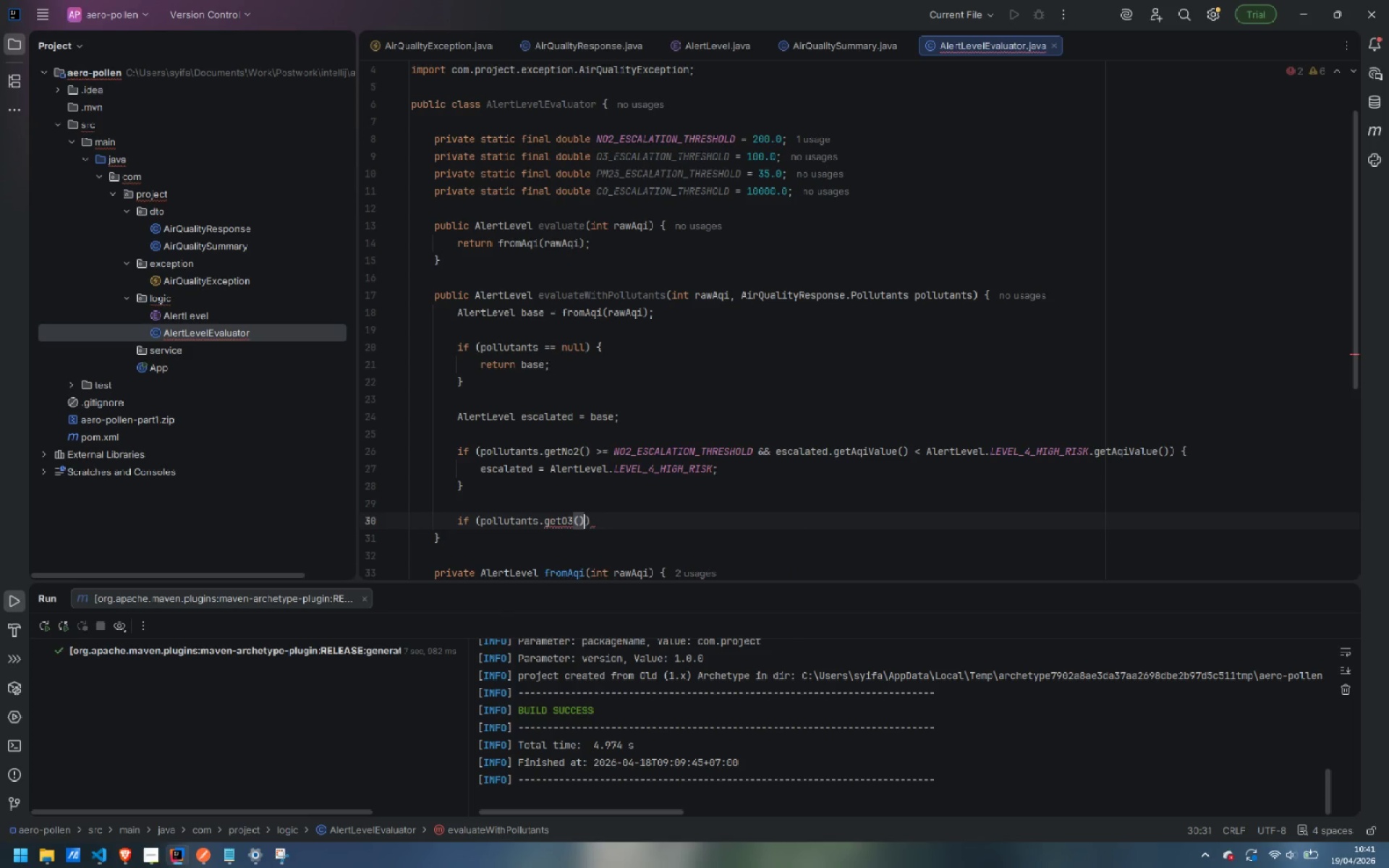 
type( >= O3_ESCALATION_THRESHOLD && escalated )
key(Backspace)
type(.getAqiValue() < AlertLevel.LEVEL_3_ELEVATED_RISK.getAqiValue)
 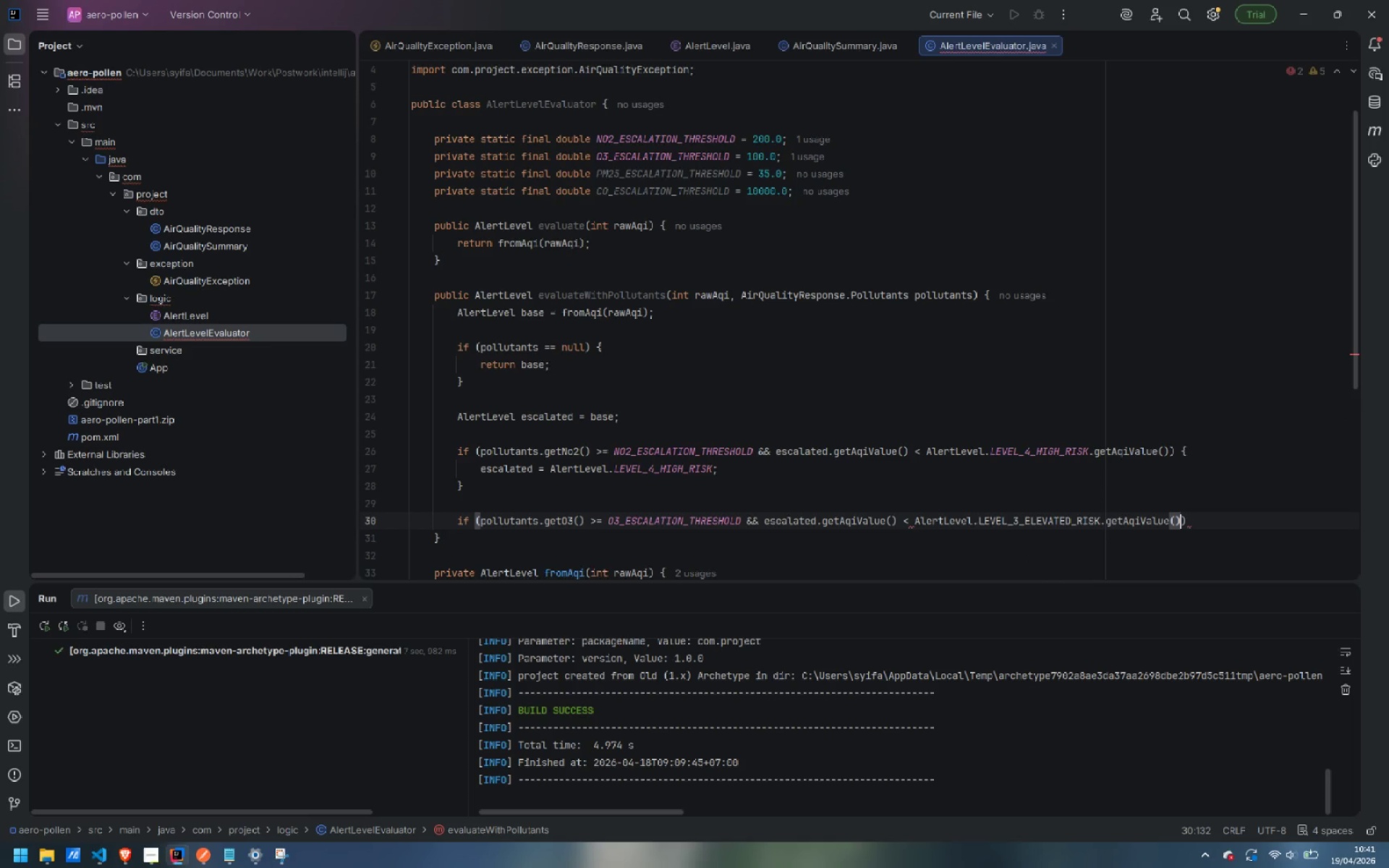 
 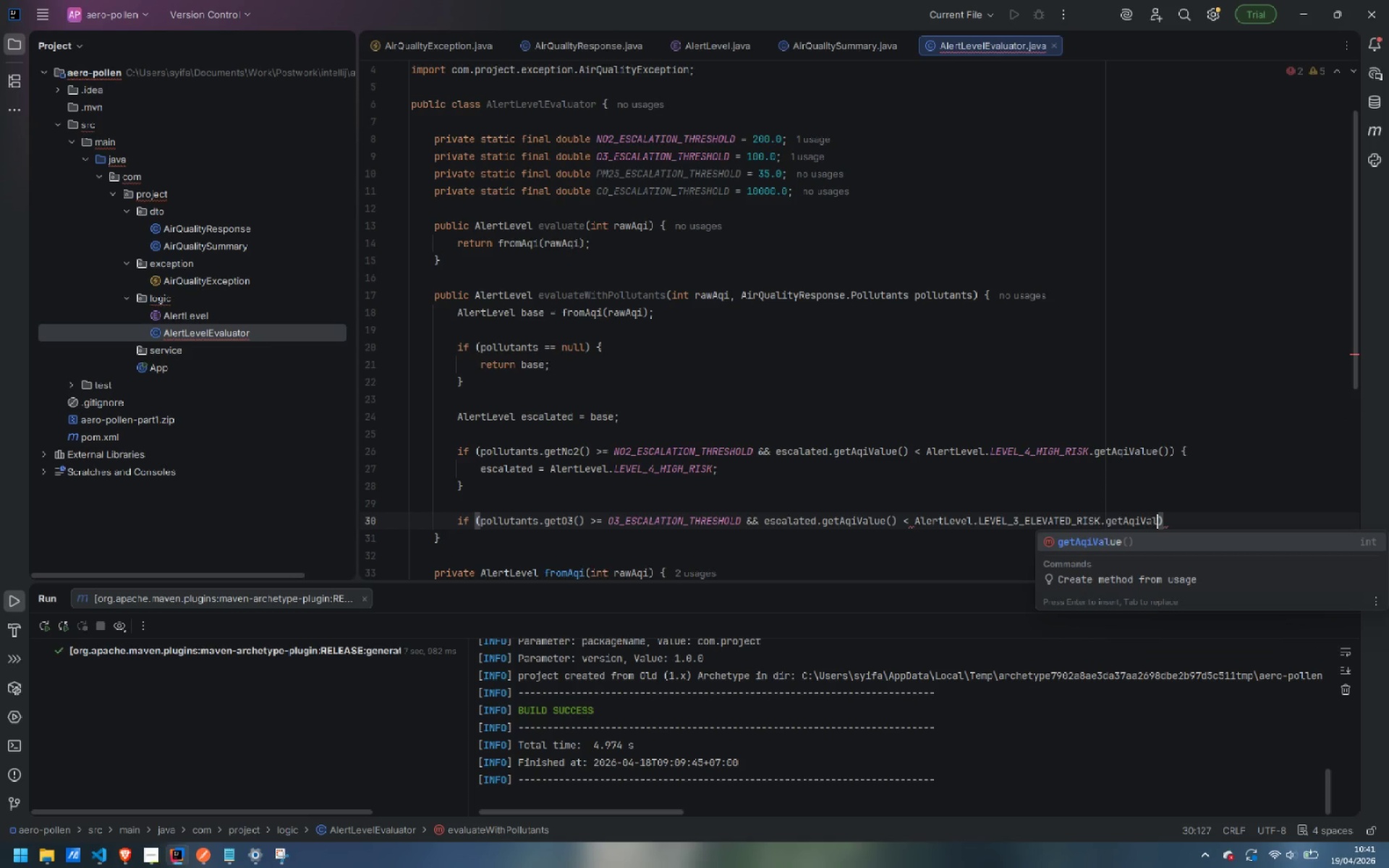 
key(Enter)
 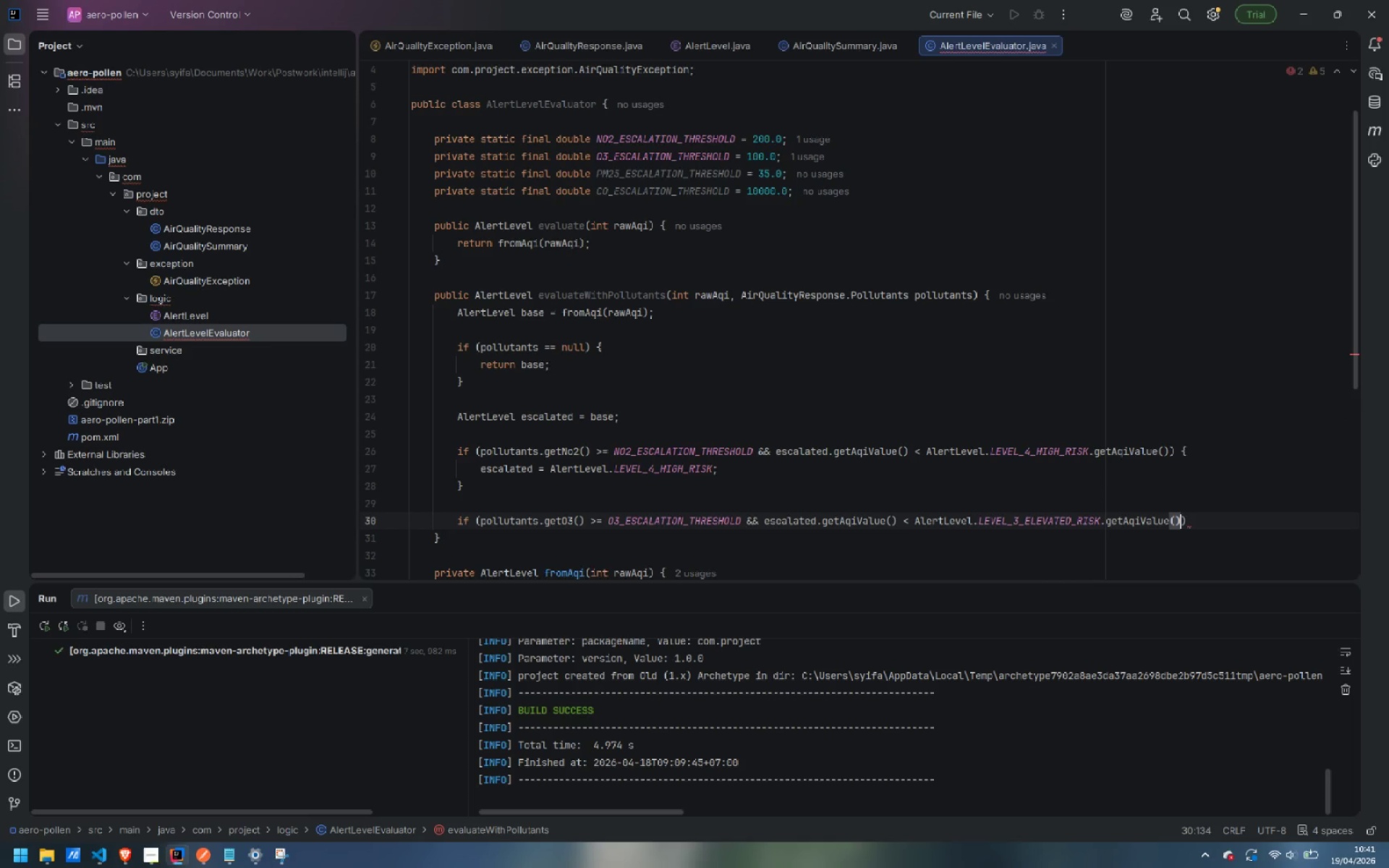 
key(ArrowRight)
 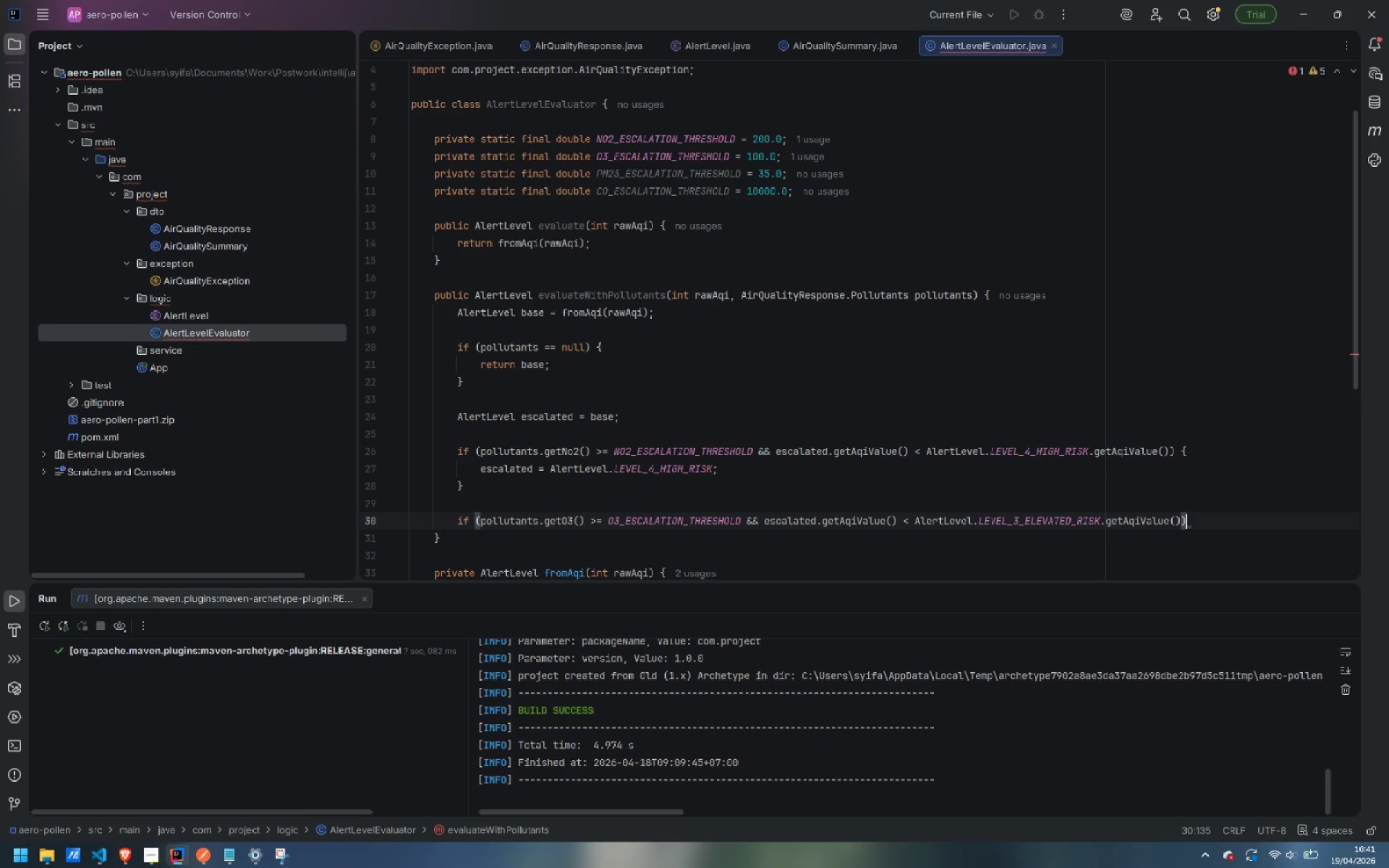 
key(Space)
 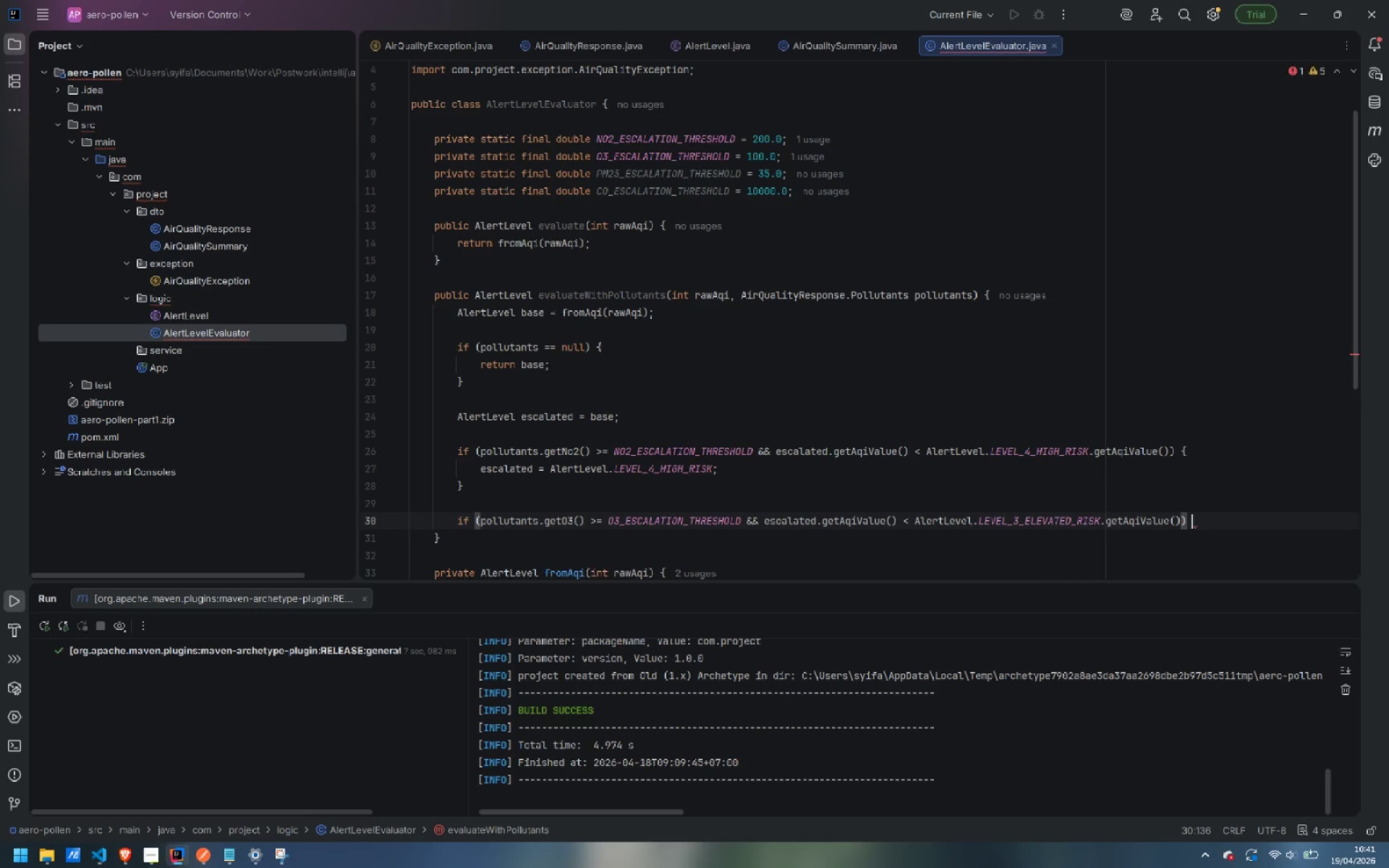 
key(Shift+ShiftLeft)
 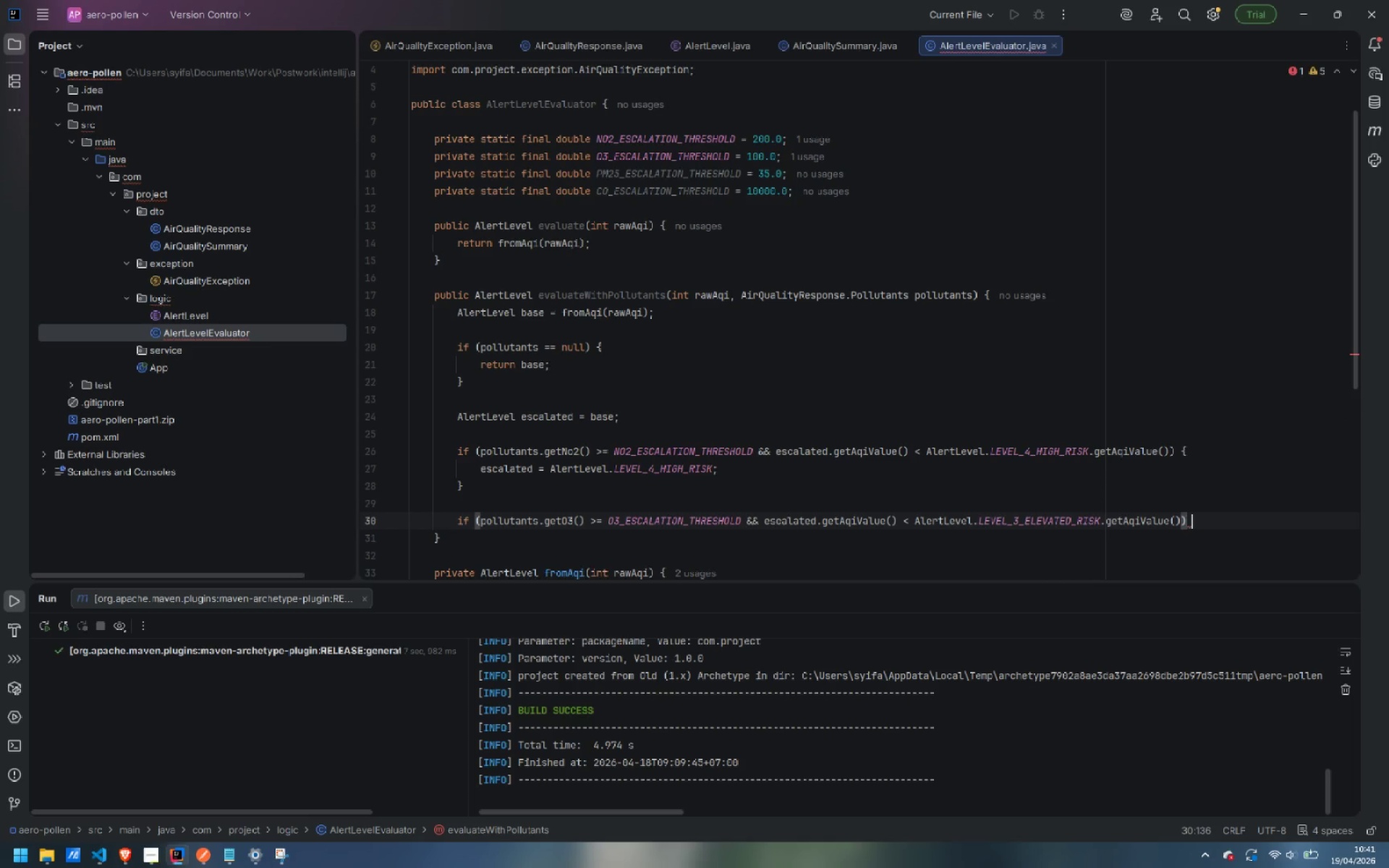 
key(Shift+BracketLeft)
 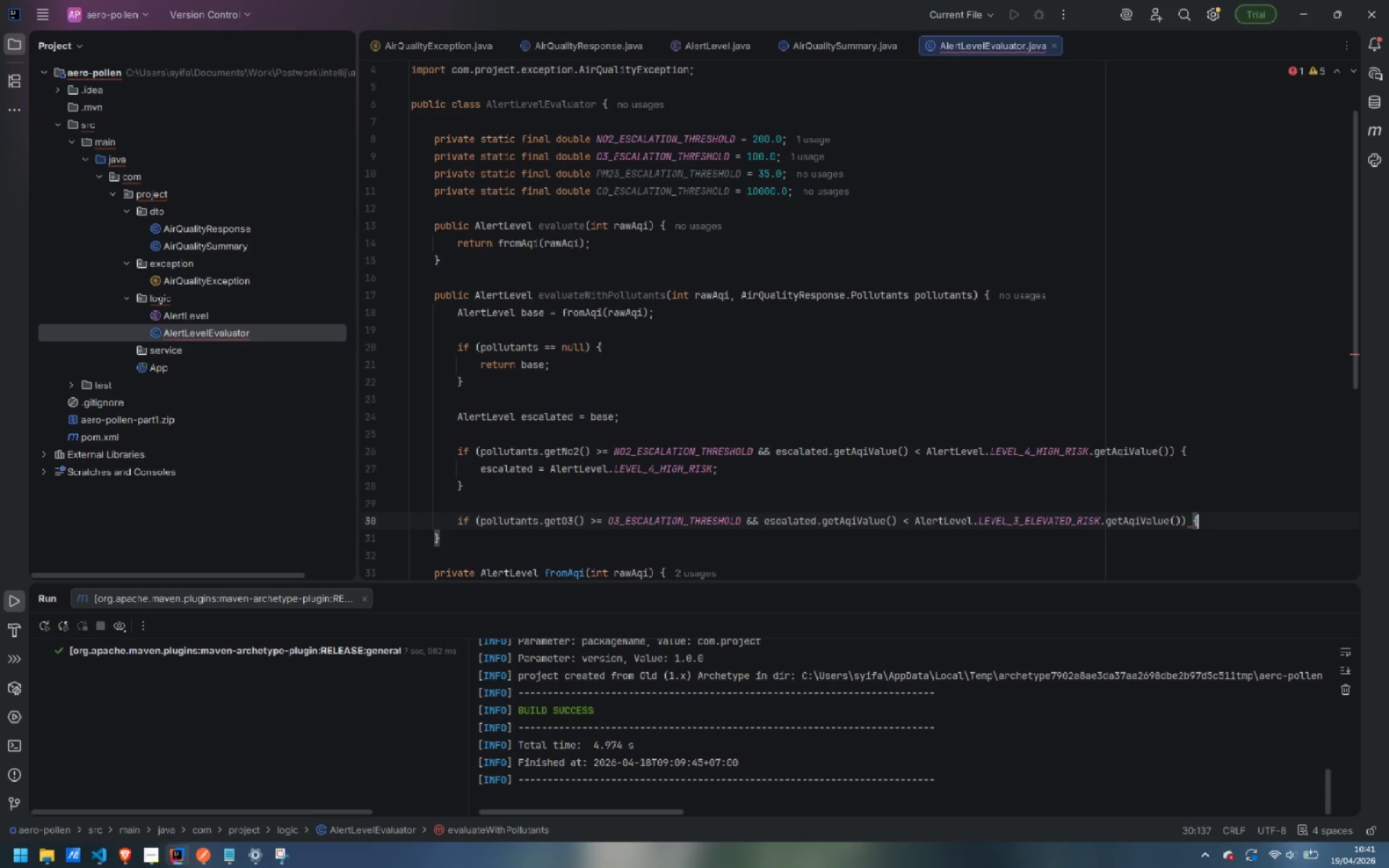 
key(Enter)
 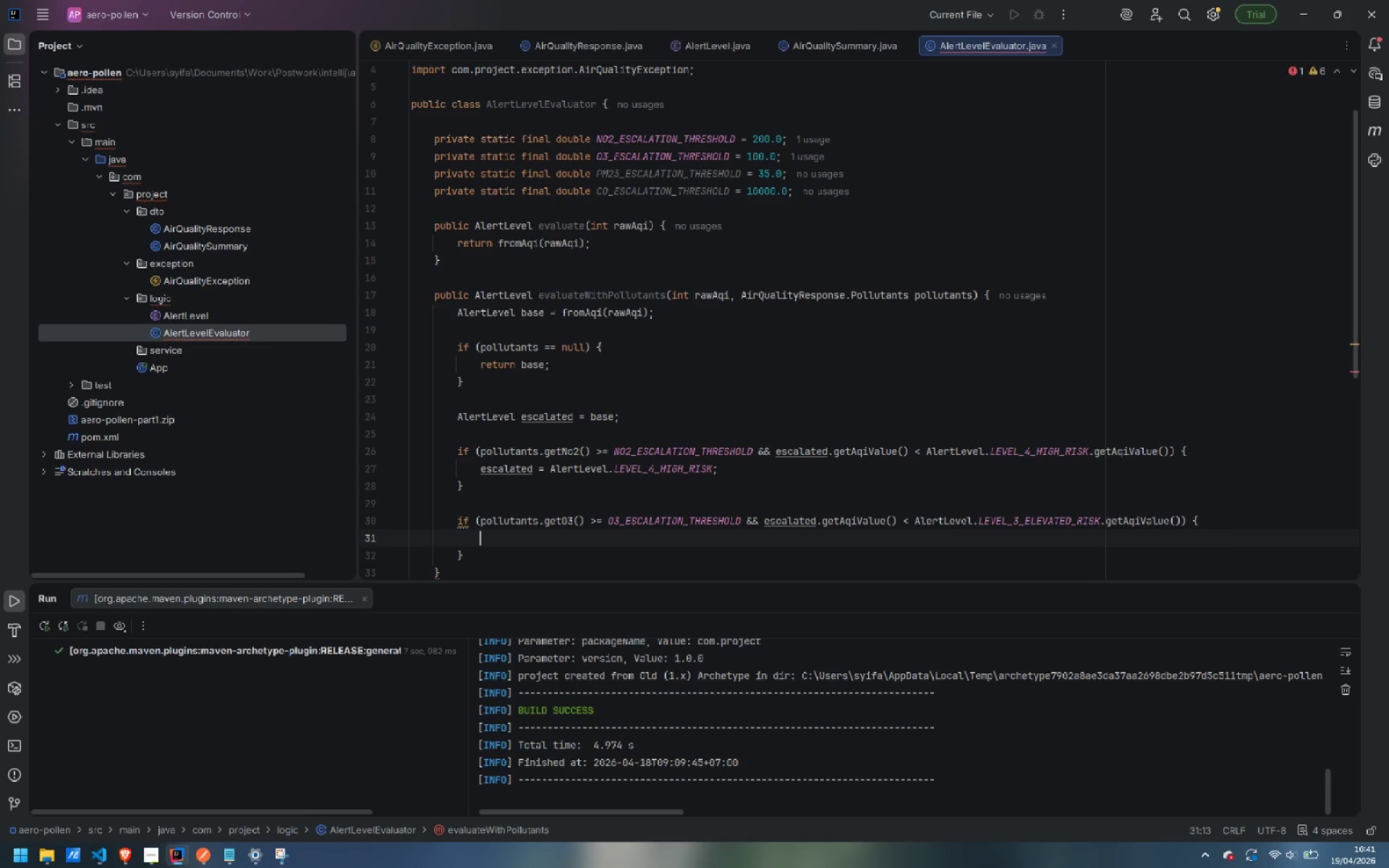 
type(escalated -)
key(Backspace)
type(= AlertLevel.LEVEL_3_EV)
key(Backspace)
type(LEVATED_RISK;)
 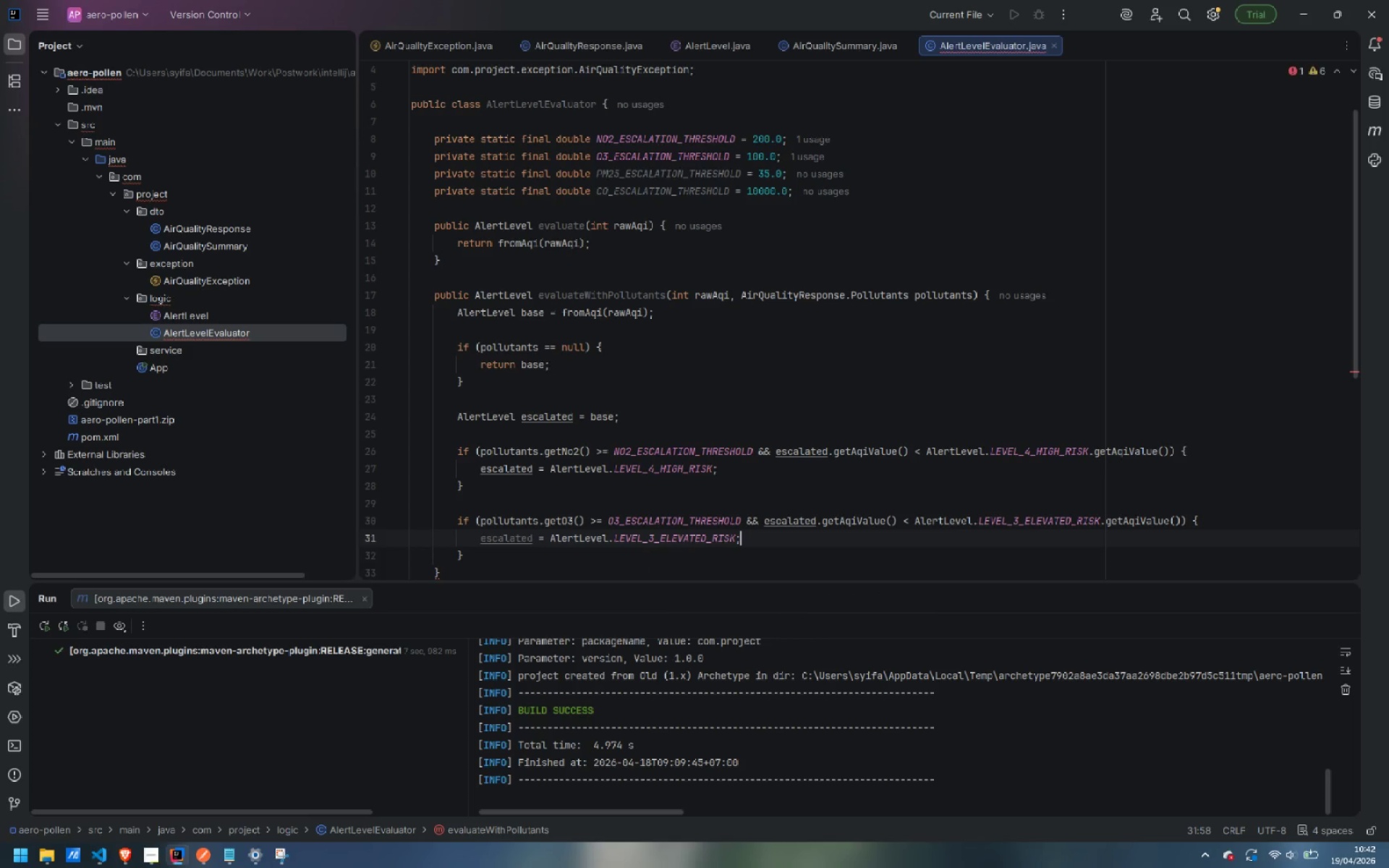 
key(ArrowDown)
 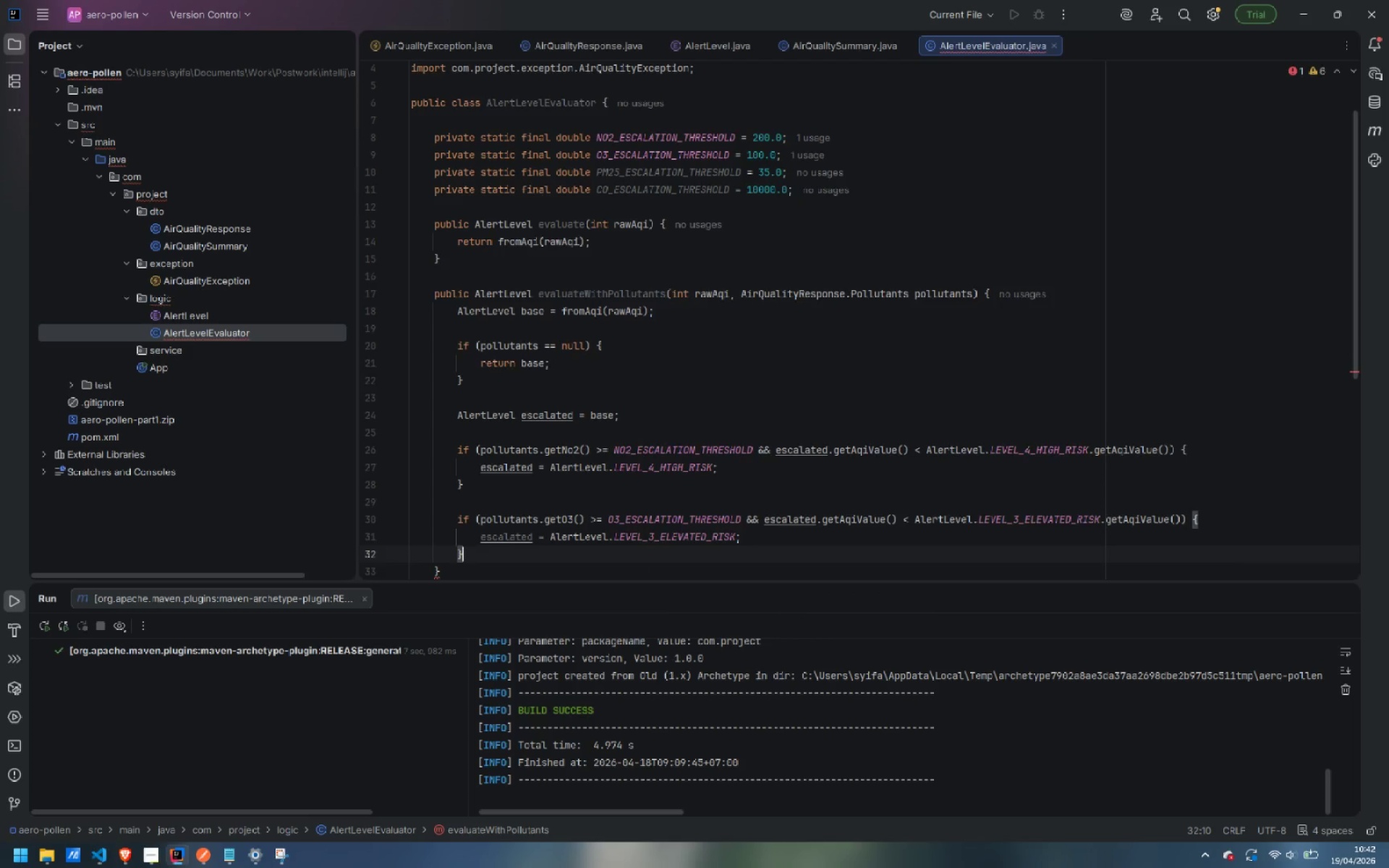 
key(Enter)
 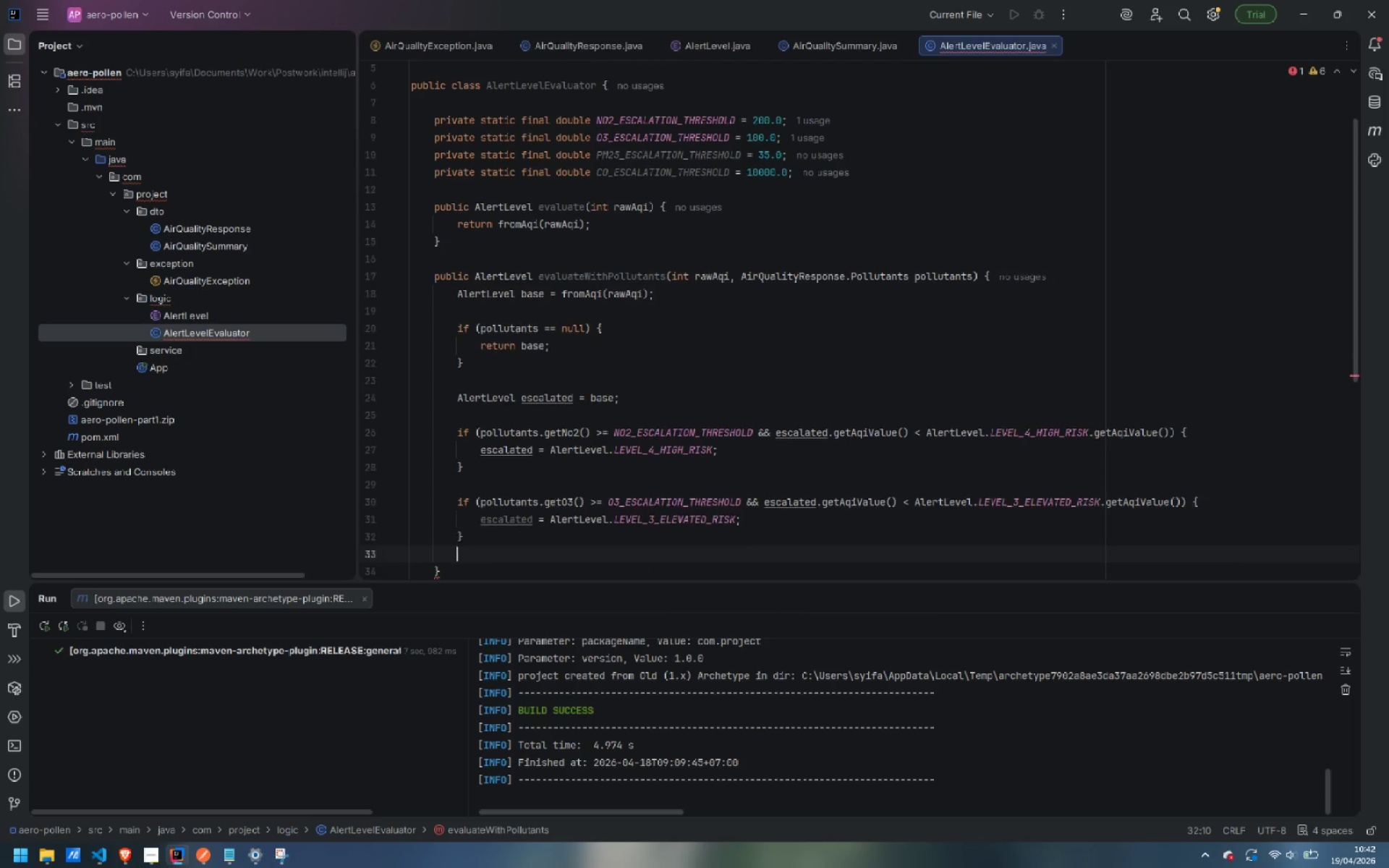 
key(Enter)
 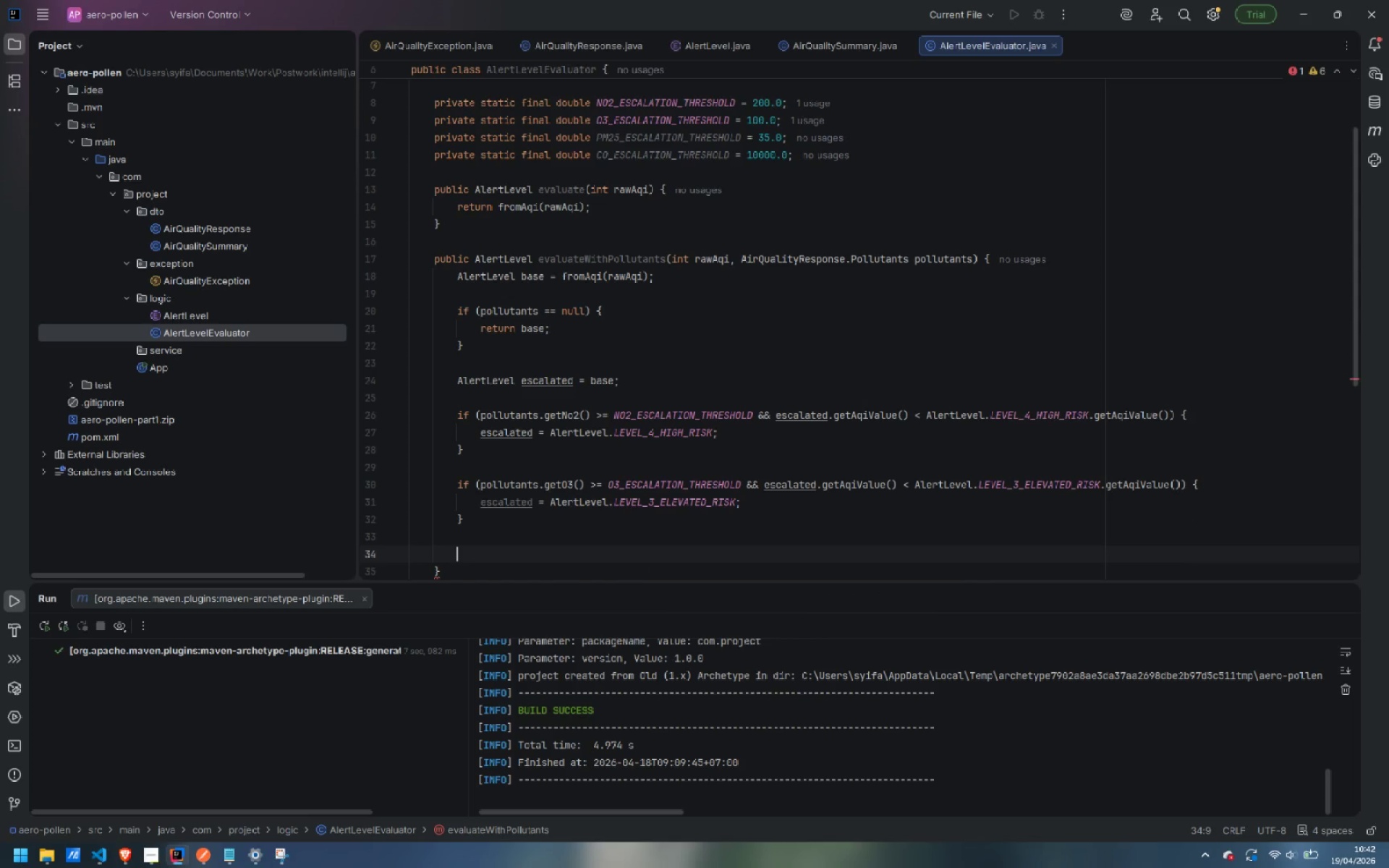 
type(if (pollutants.getPm2_5() >= PM@)
key(Backspace)
type(25_ESCALATION_THRESHOLD)
 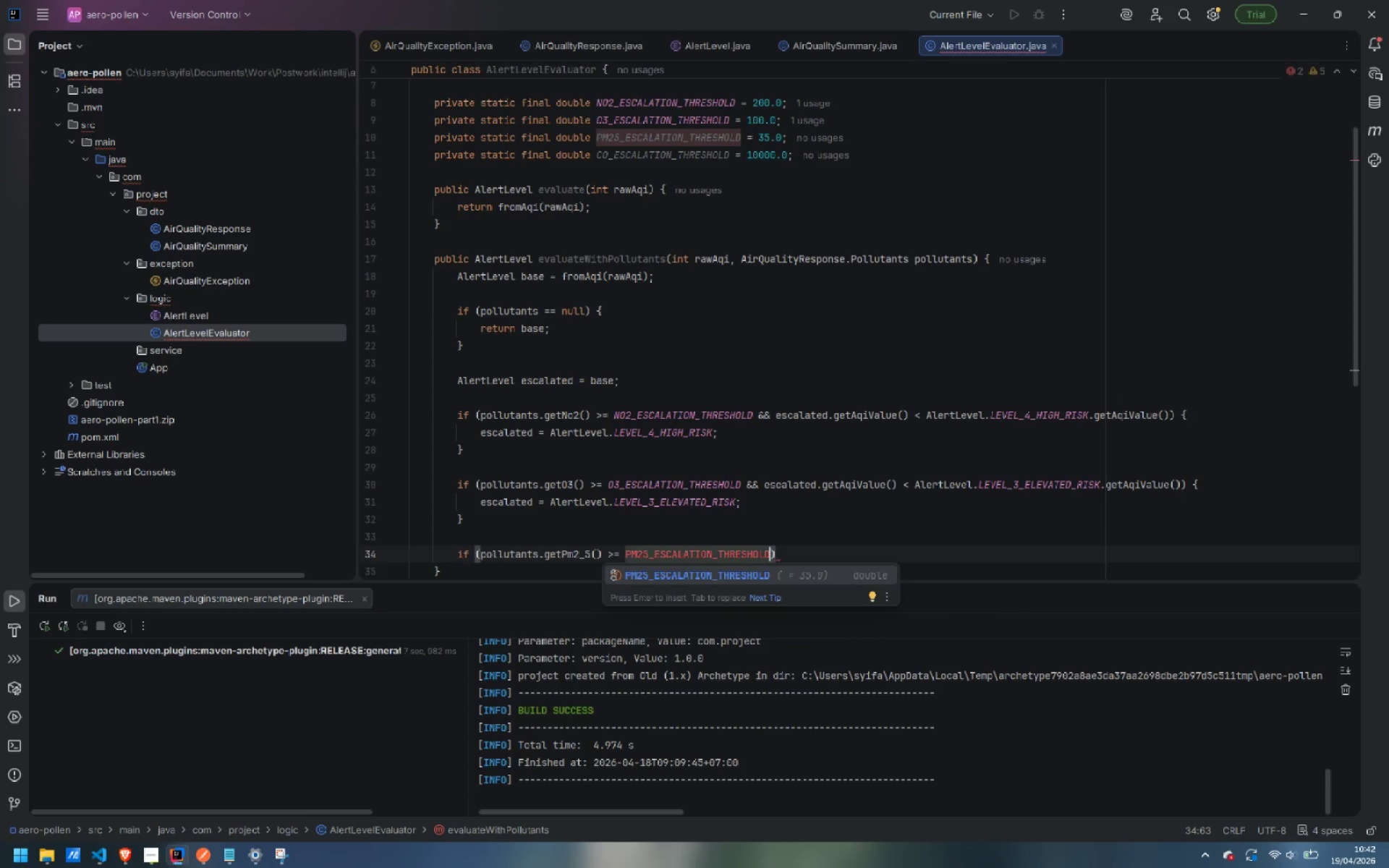 
key(Enter)
 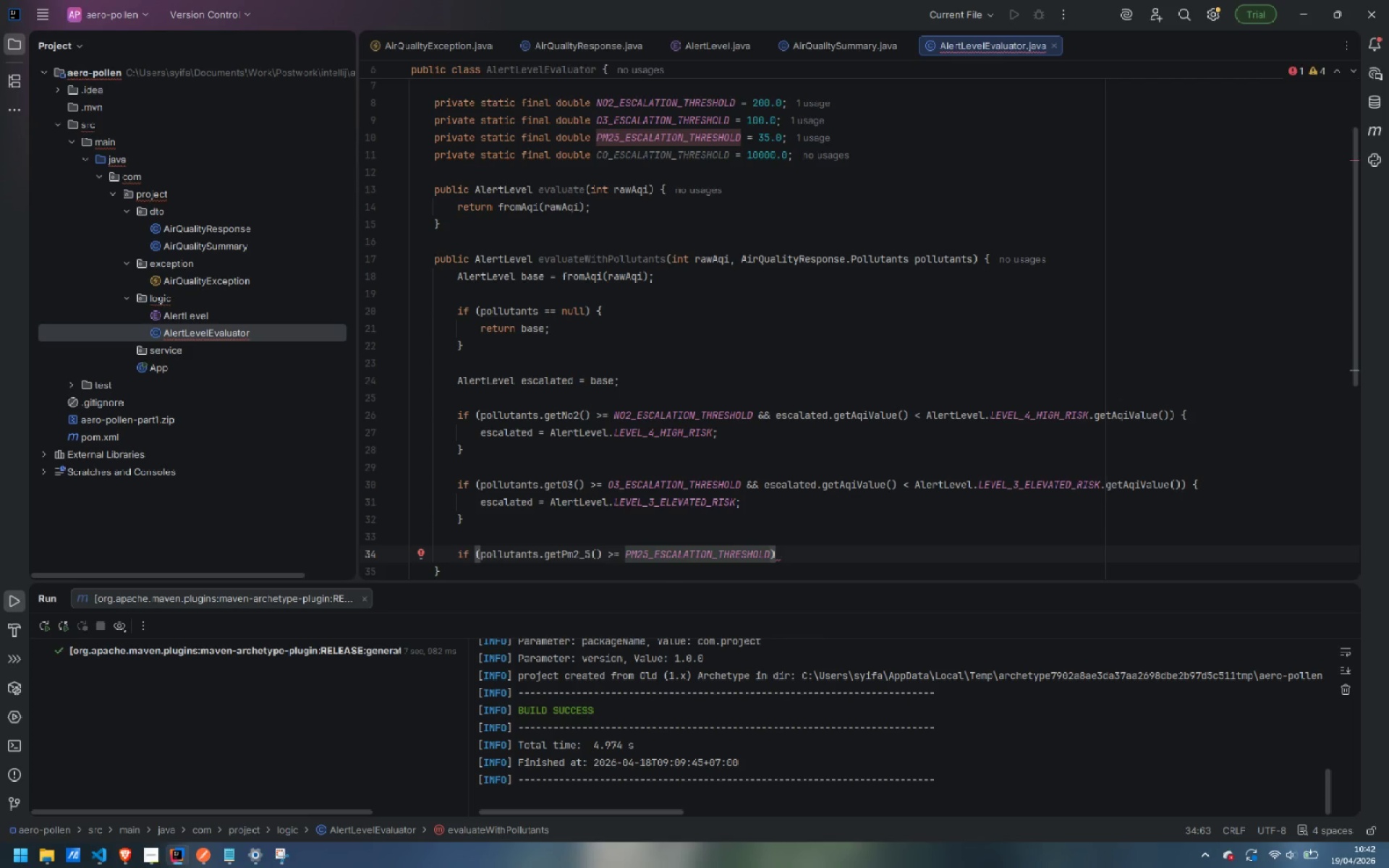 
type( && )
 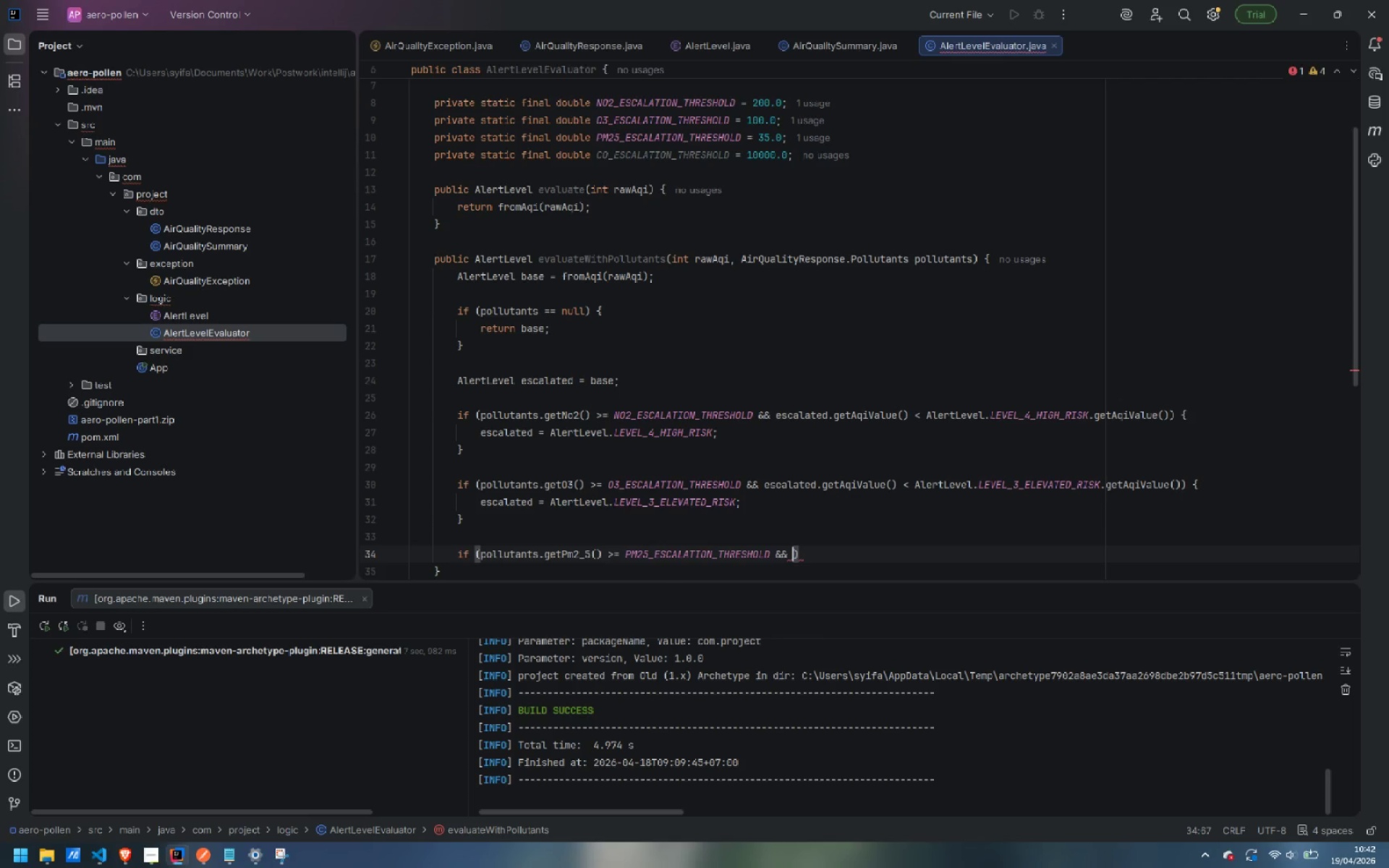 
wait(5.49)
 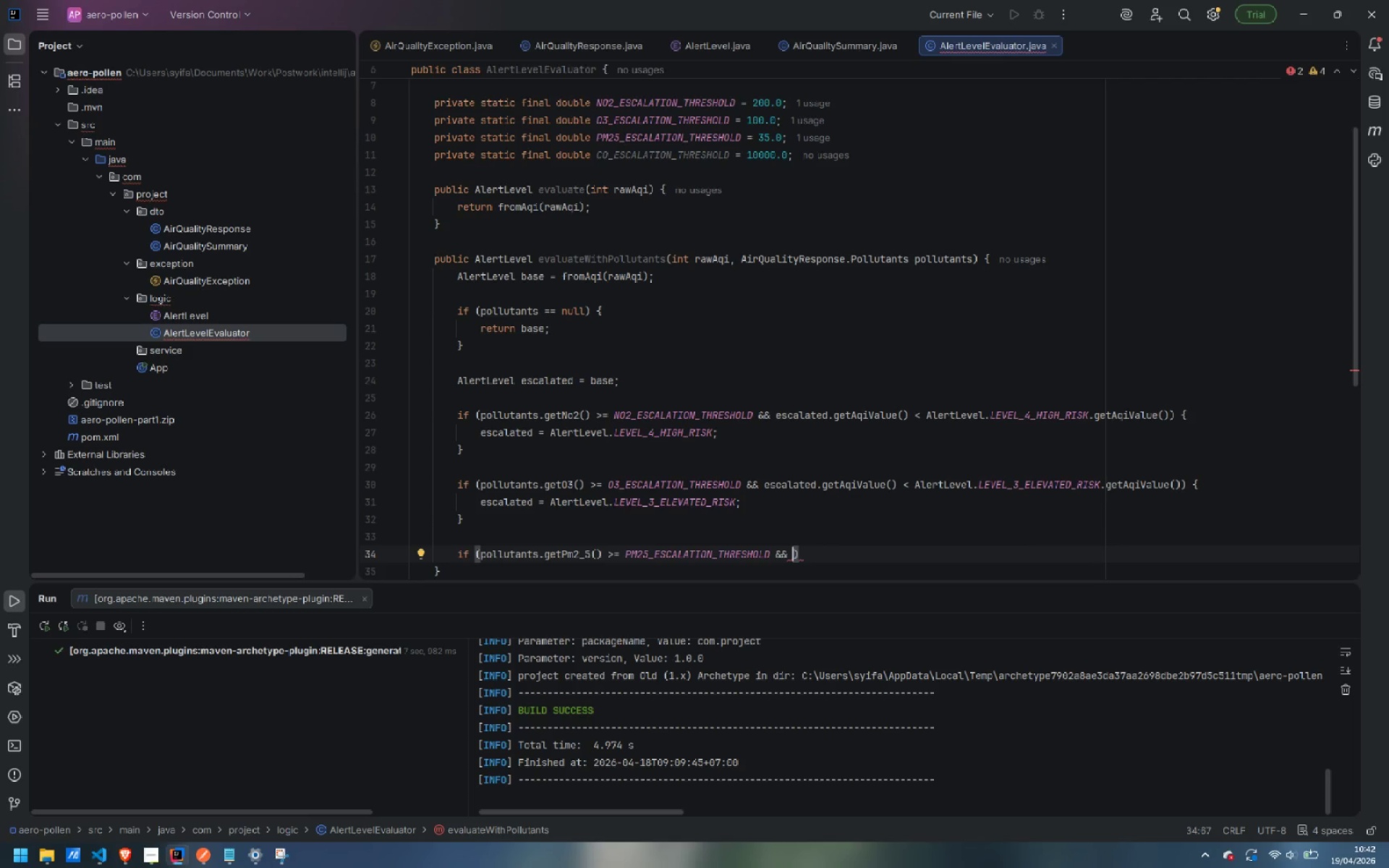 
type(escalated )
key(Backspace)
type(.getAqiValue)
 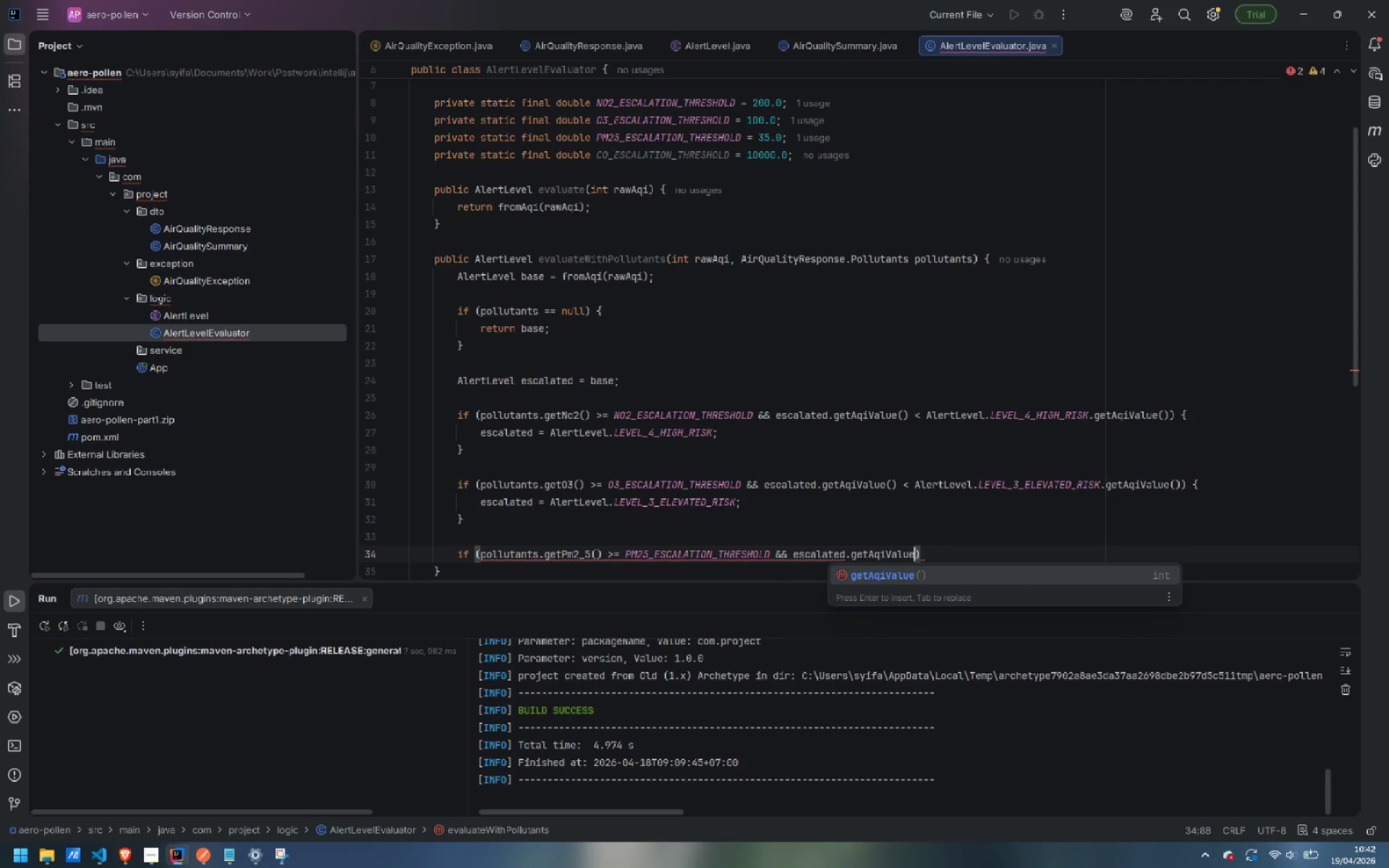 
key(Enter)
 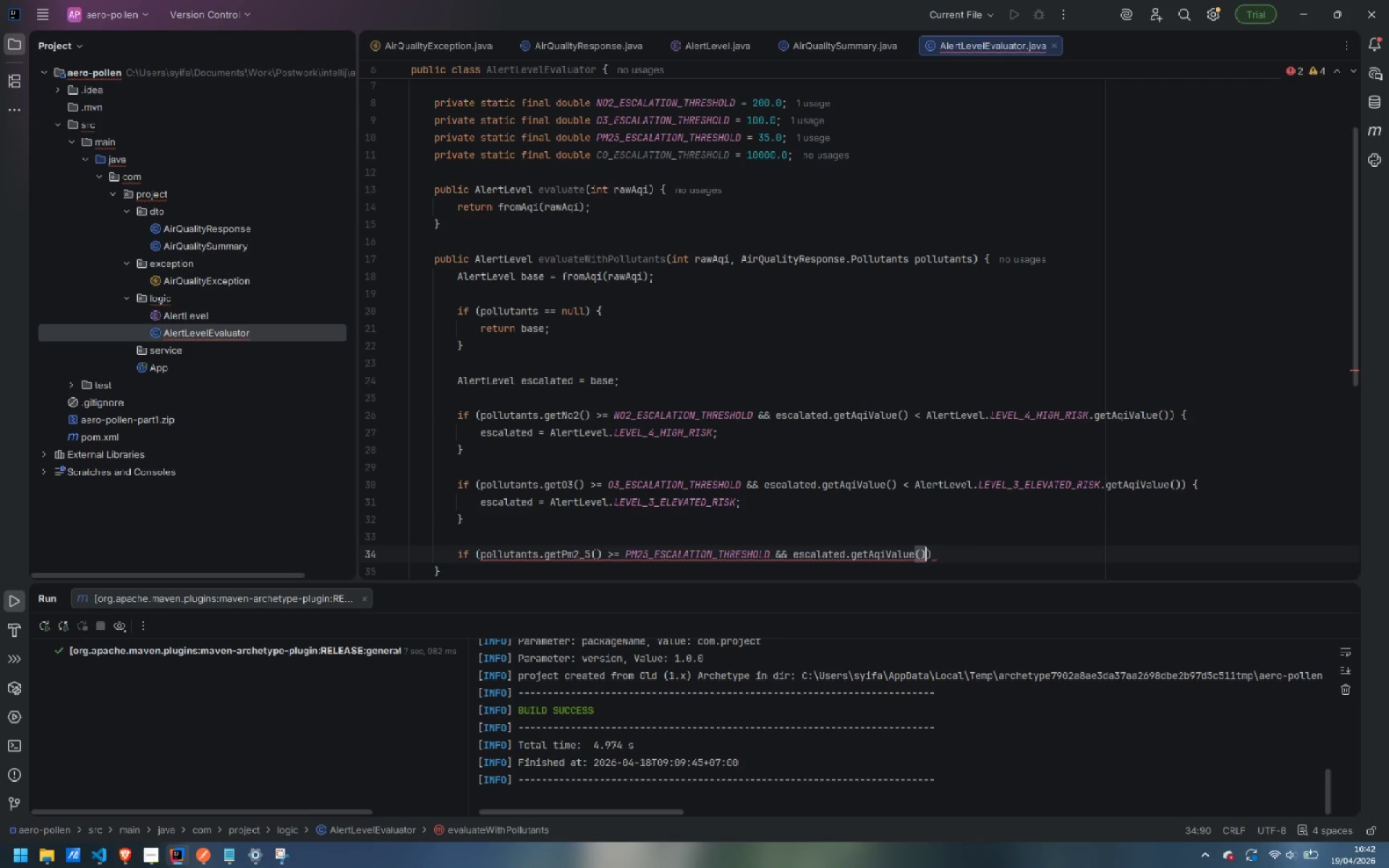 
type( < AlertLevel.LEVEL_3_EVE)
key(Backspace)
key(Backspace)
type(LEVATED_RISK.getAqoVa)
key(Backspace)
key(Backspace)
key(Backspace)
type(iValue())
 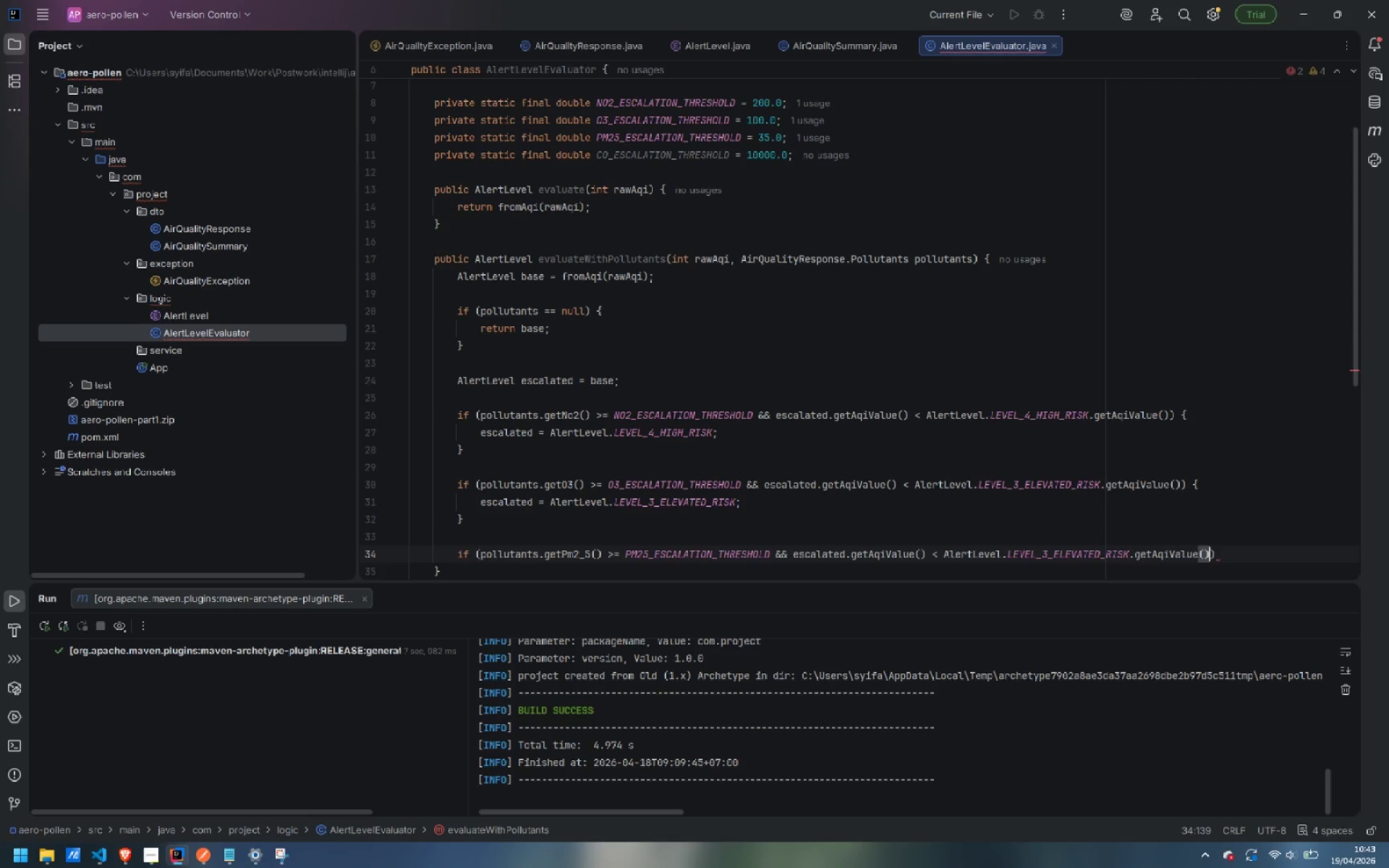 
key(ArrowRight)
 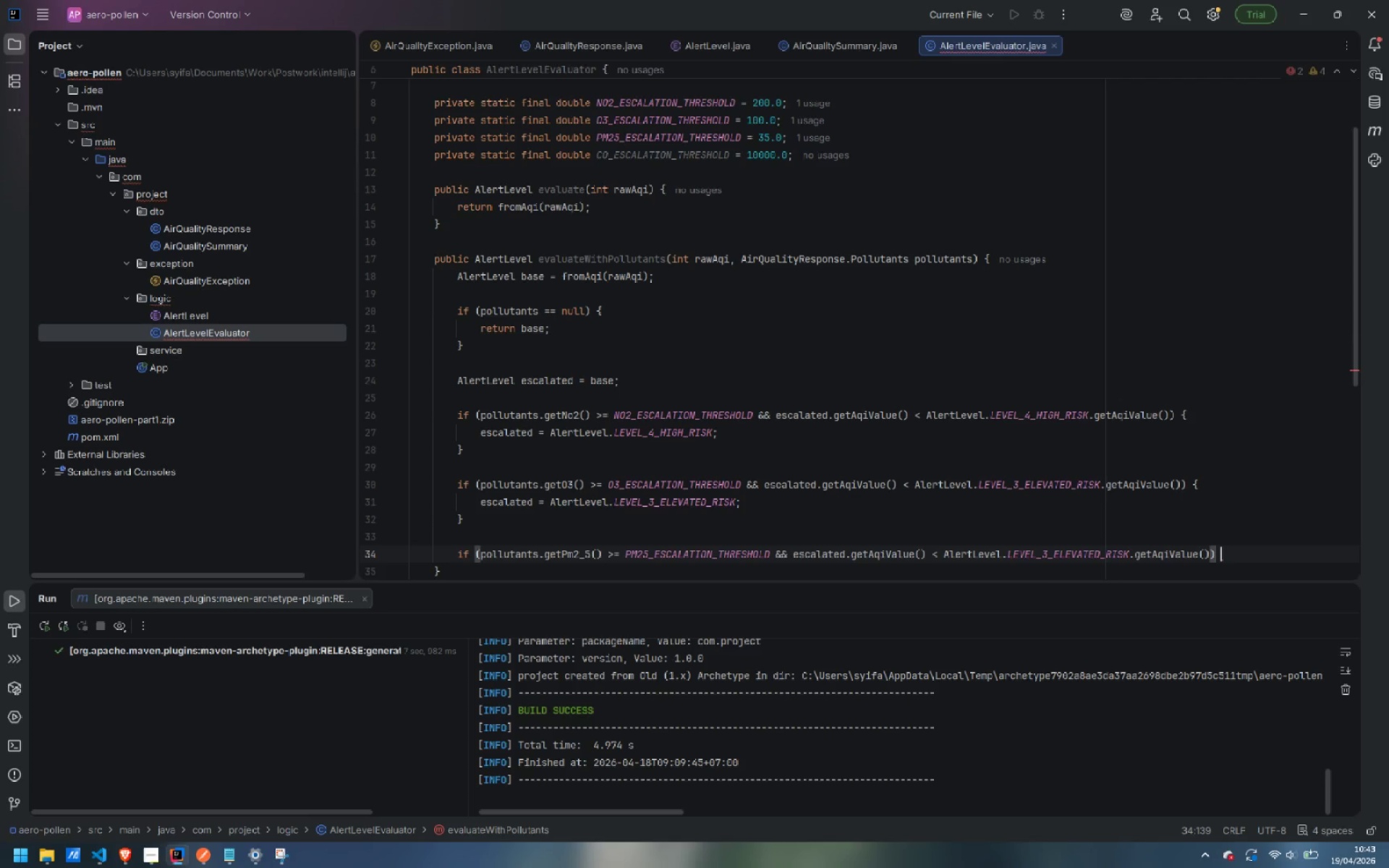 
key(Space)
 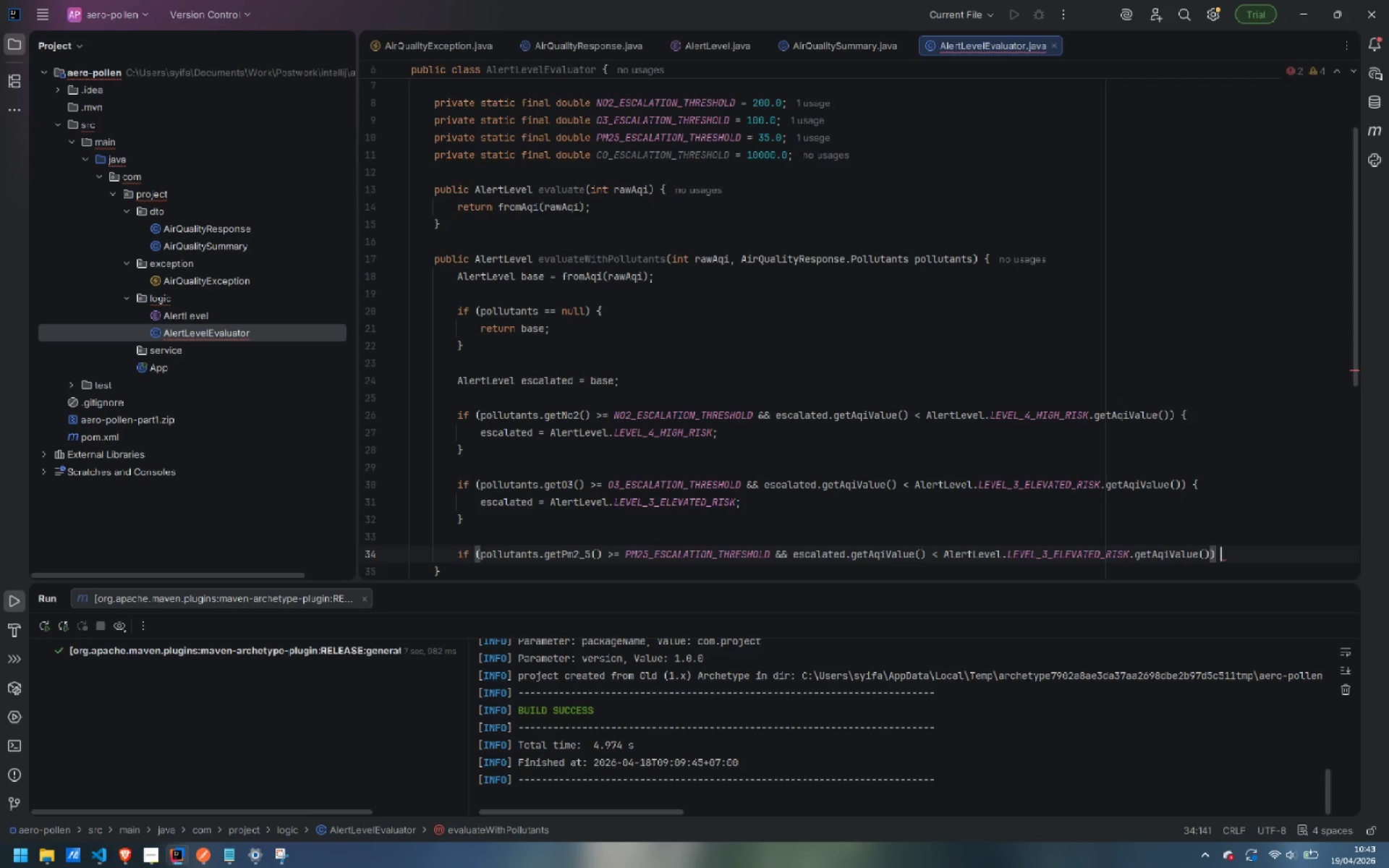 
key(Shift+BracketLeft)
 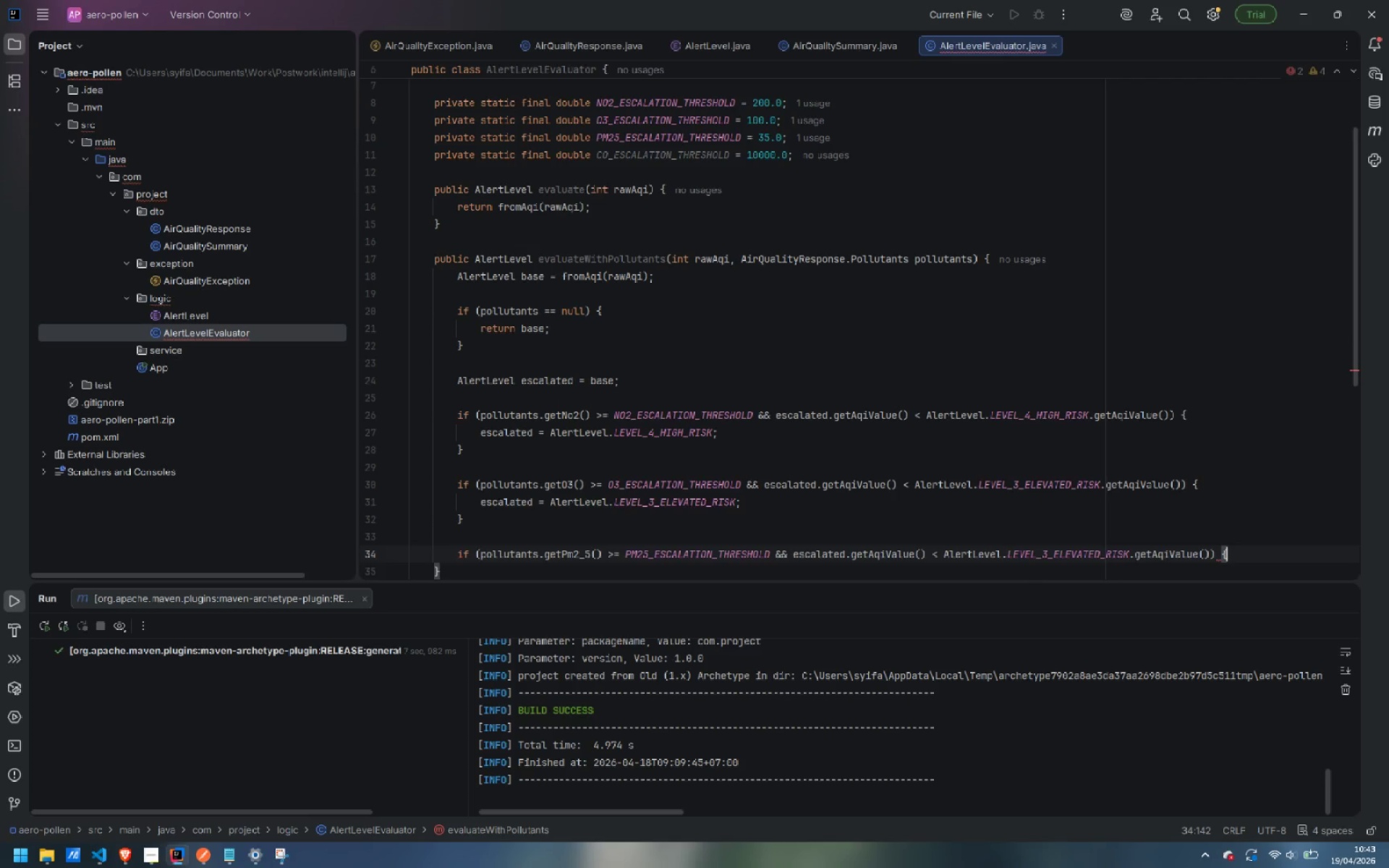 
key(Enter)
 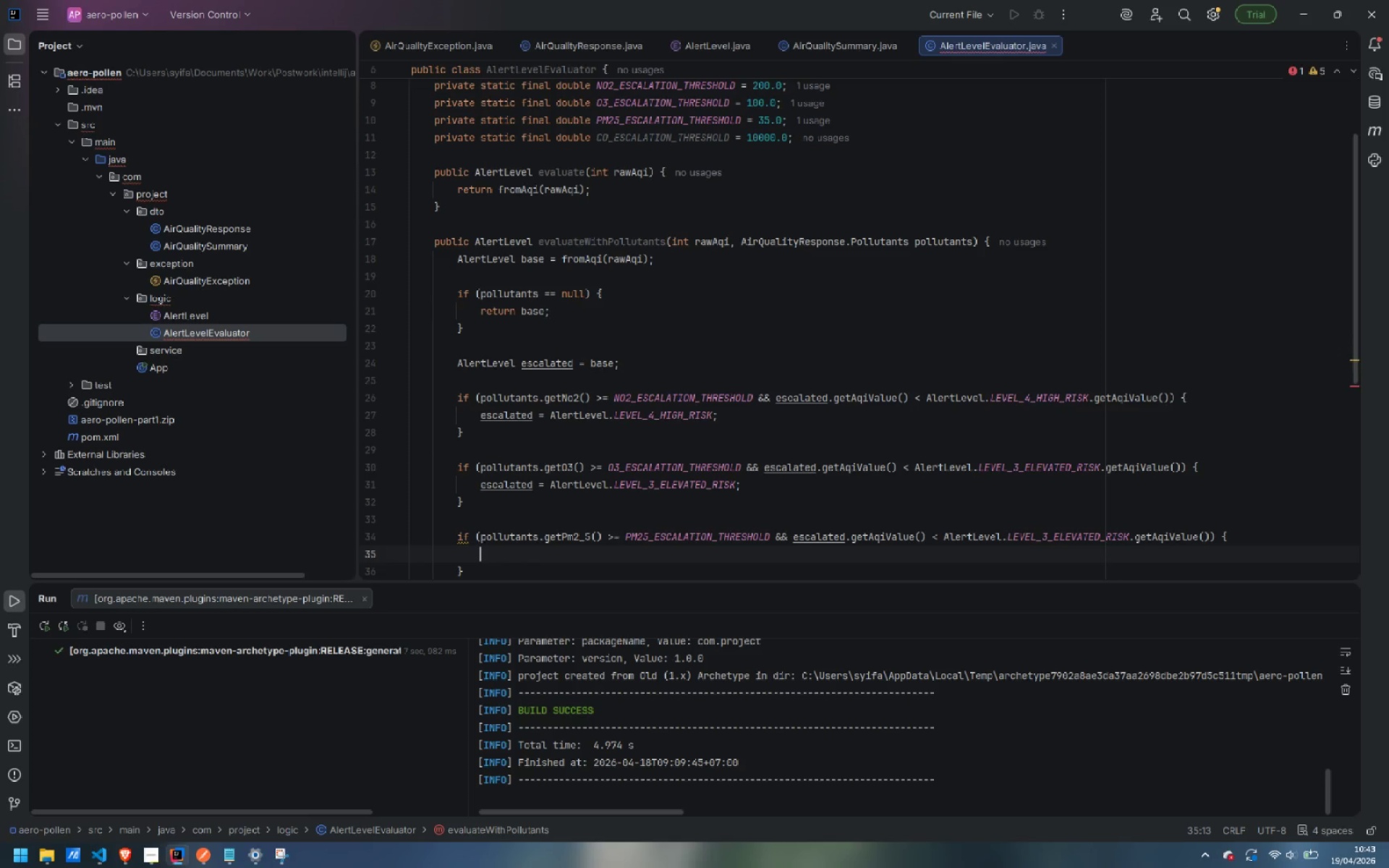 
type(escalated = AlertLevel.LEVEL_3_ELEVATED_RS)
key(Backspace)
type(ISK;)
 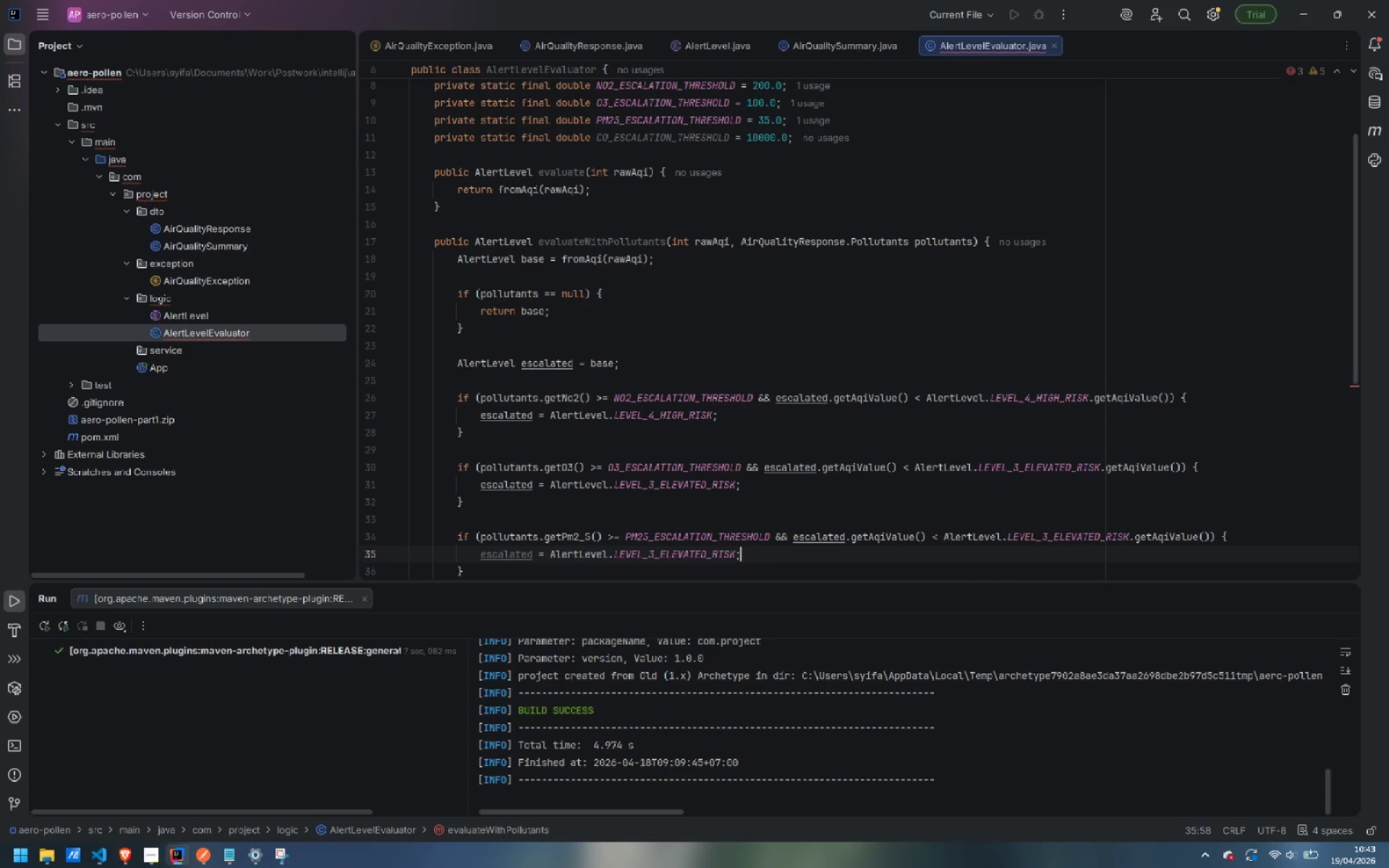 
key(ArrowDown)
 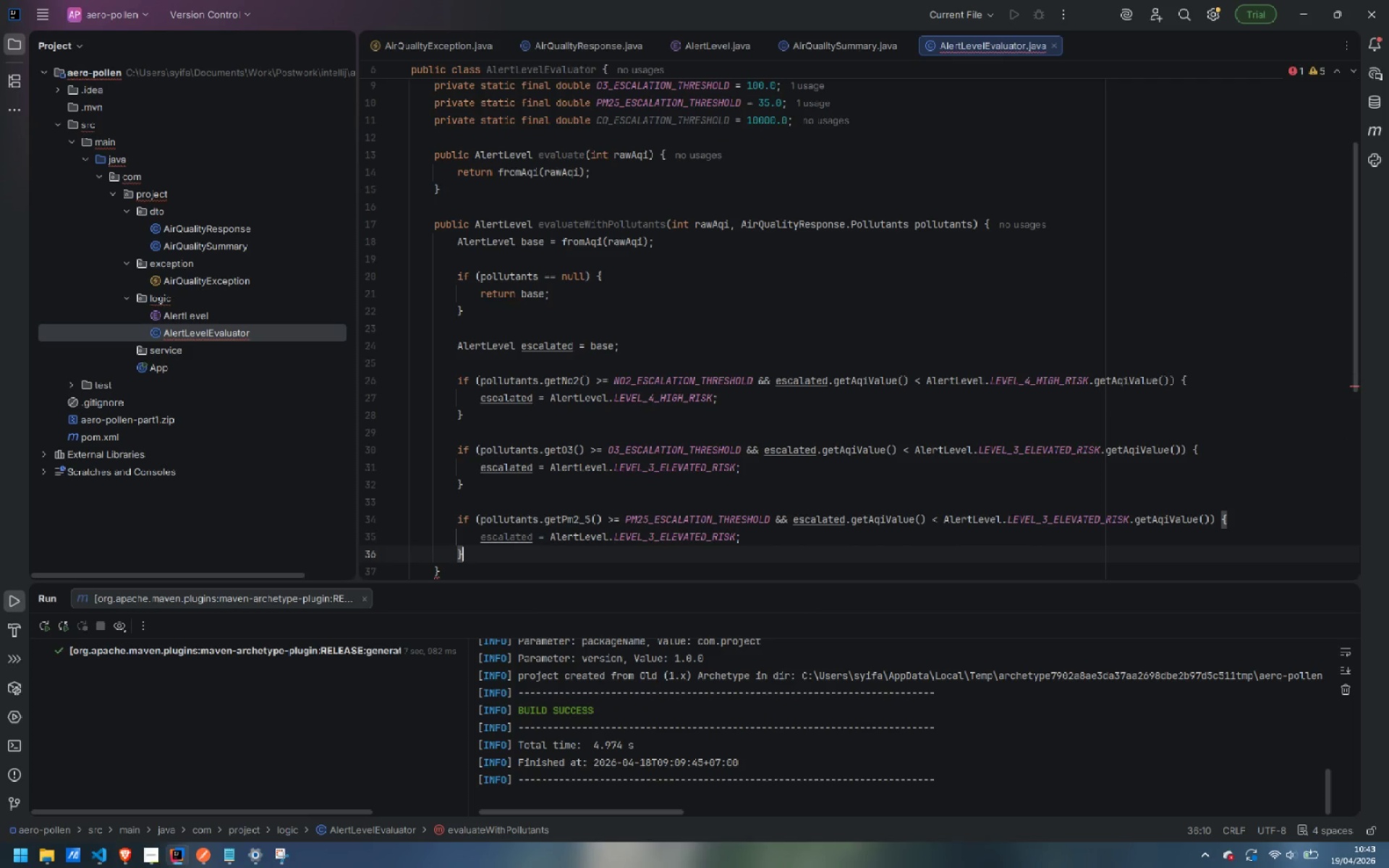 
key(Enter)
 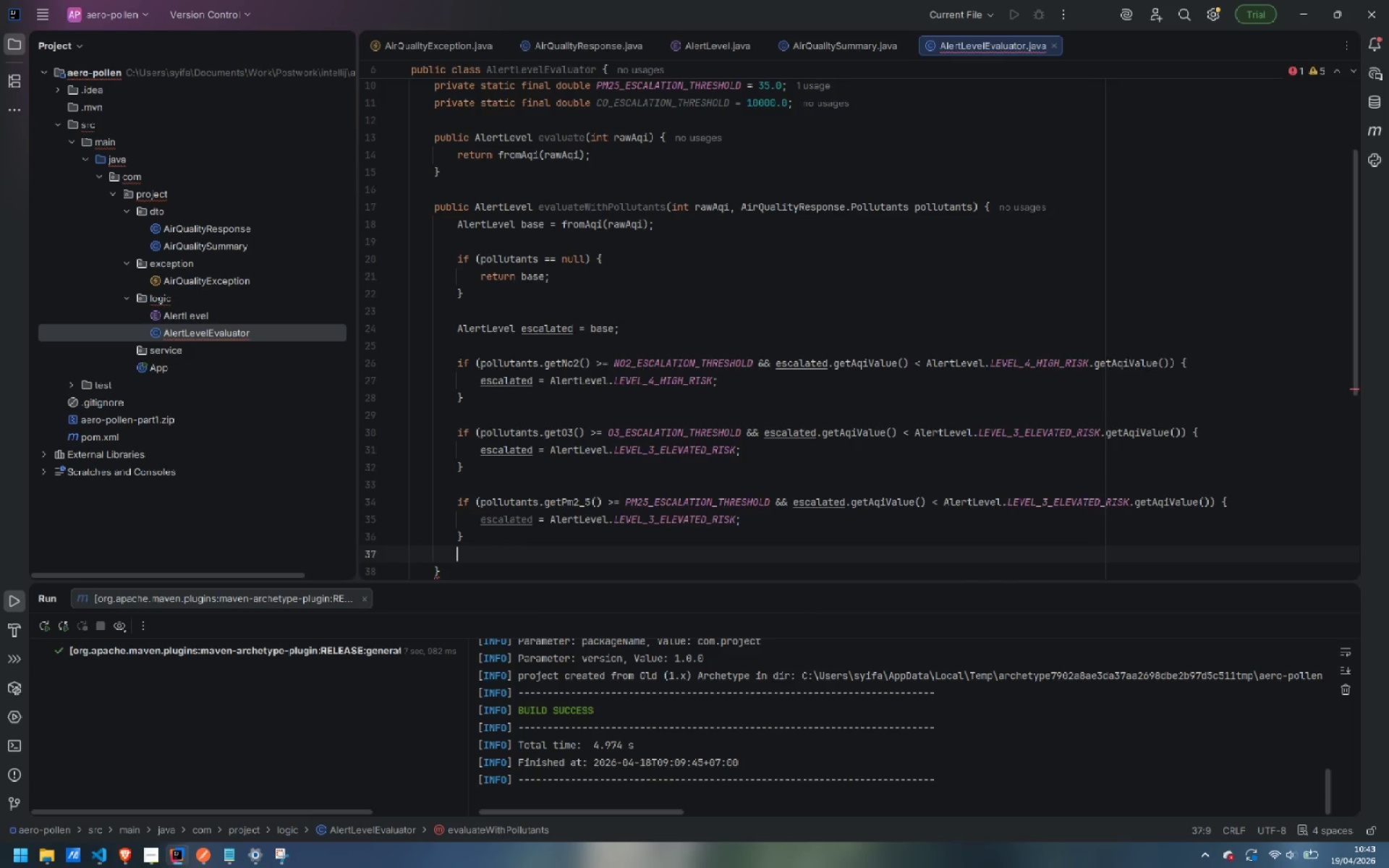 
key(Enter)
 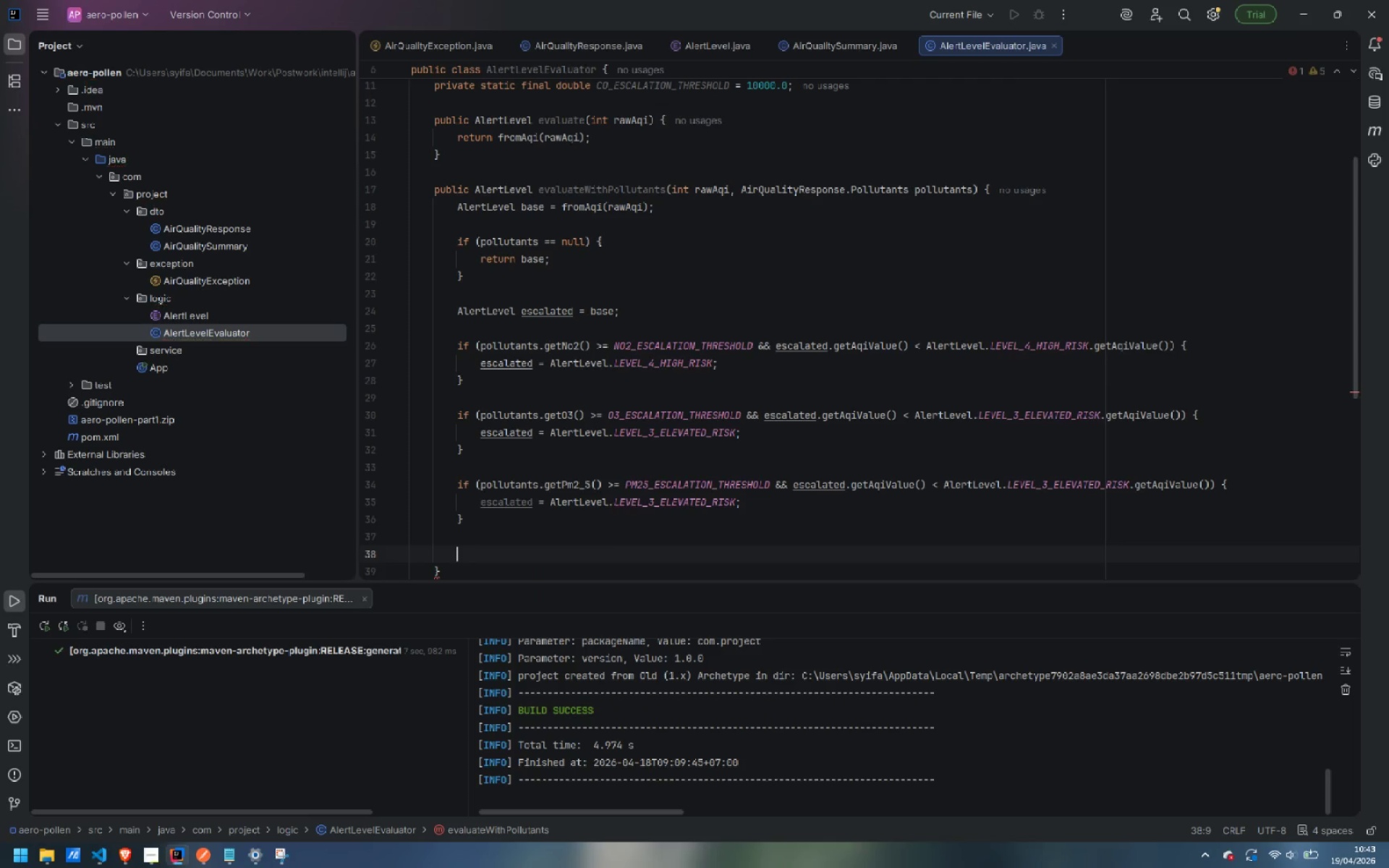 
type(if (pollutans)
key(Backspace)
type(ts.)
 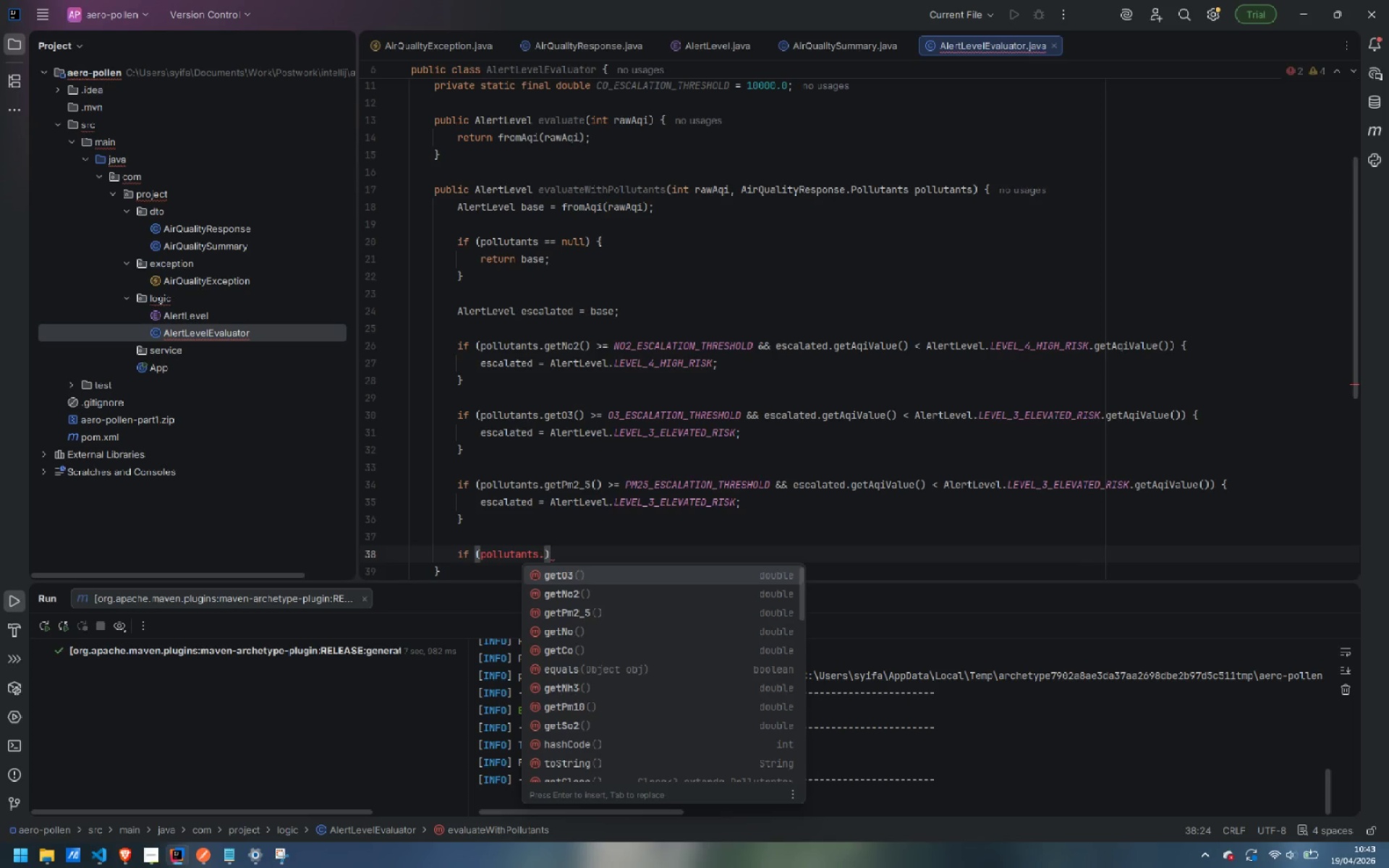 
type(getCo)
 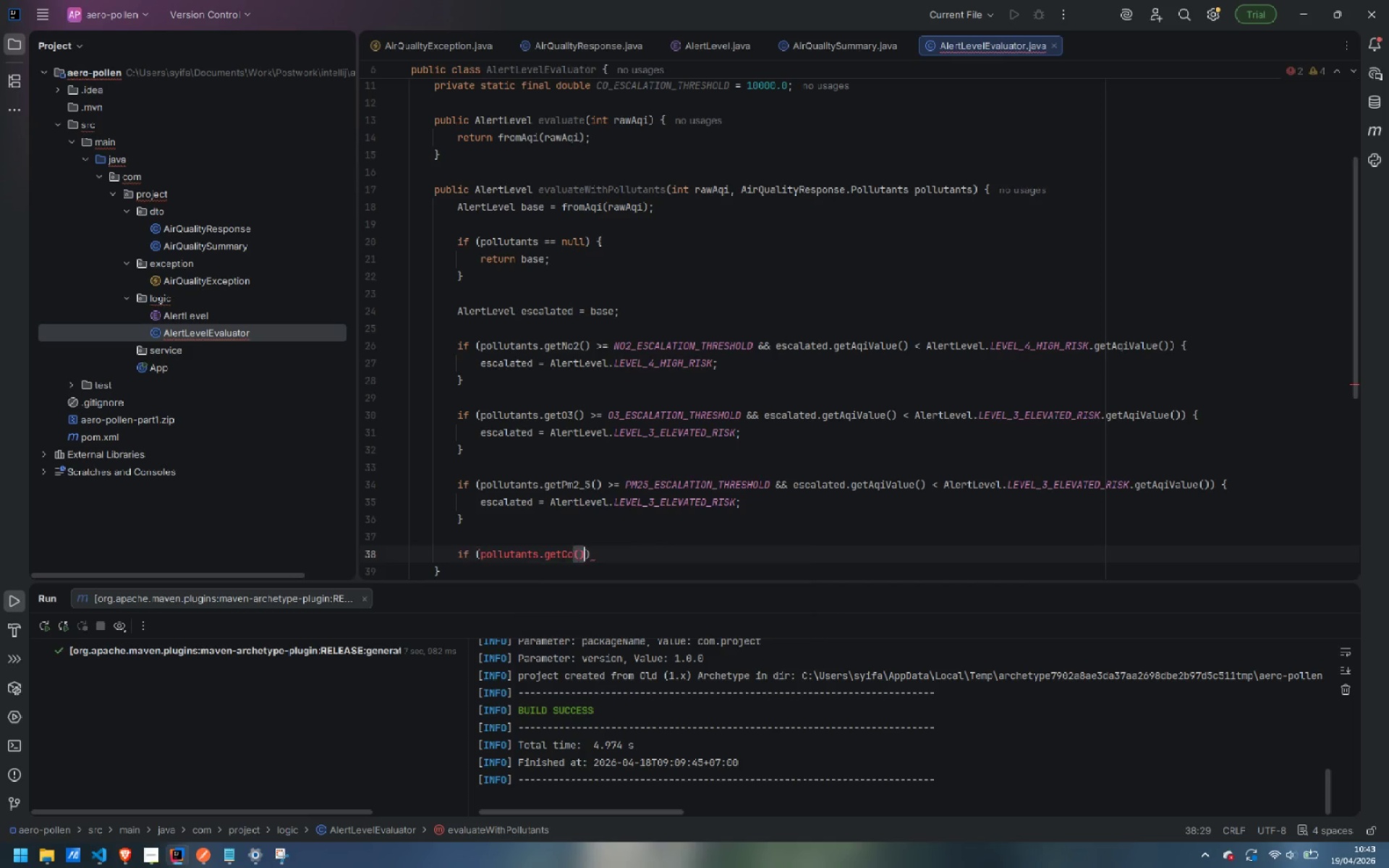 
key(Enter)
 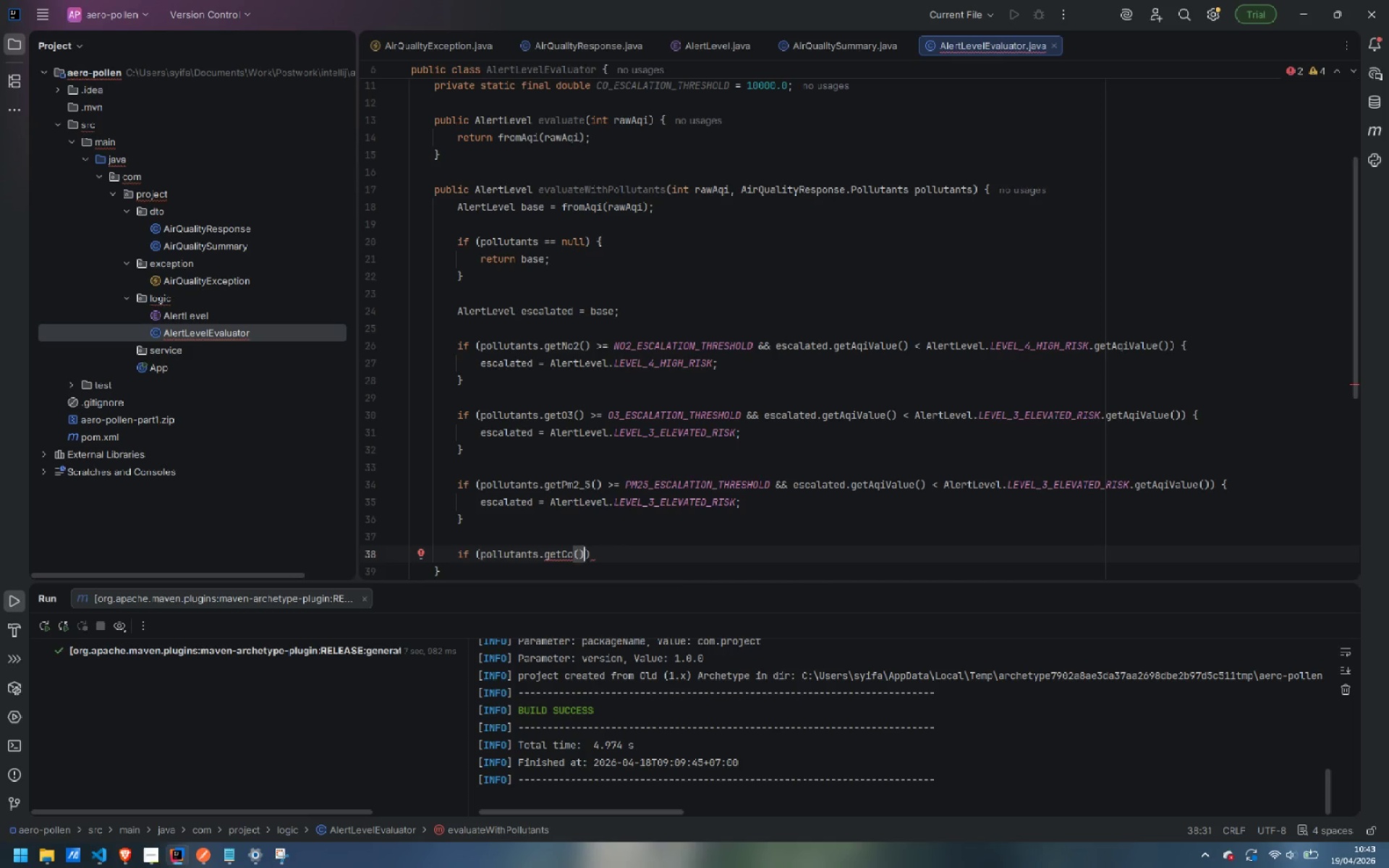 
type( >= CO_ESCALATION_THRESHOLD && escalated.getAqiValue() < ALertLevel.LEVEL_4_HIGH_RISK.getAq)
 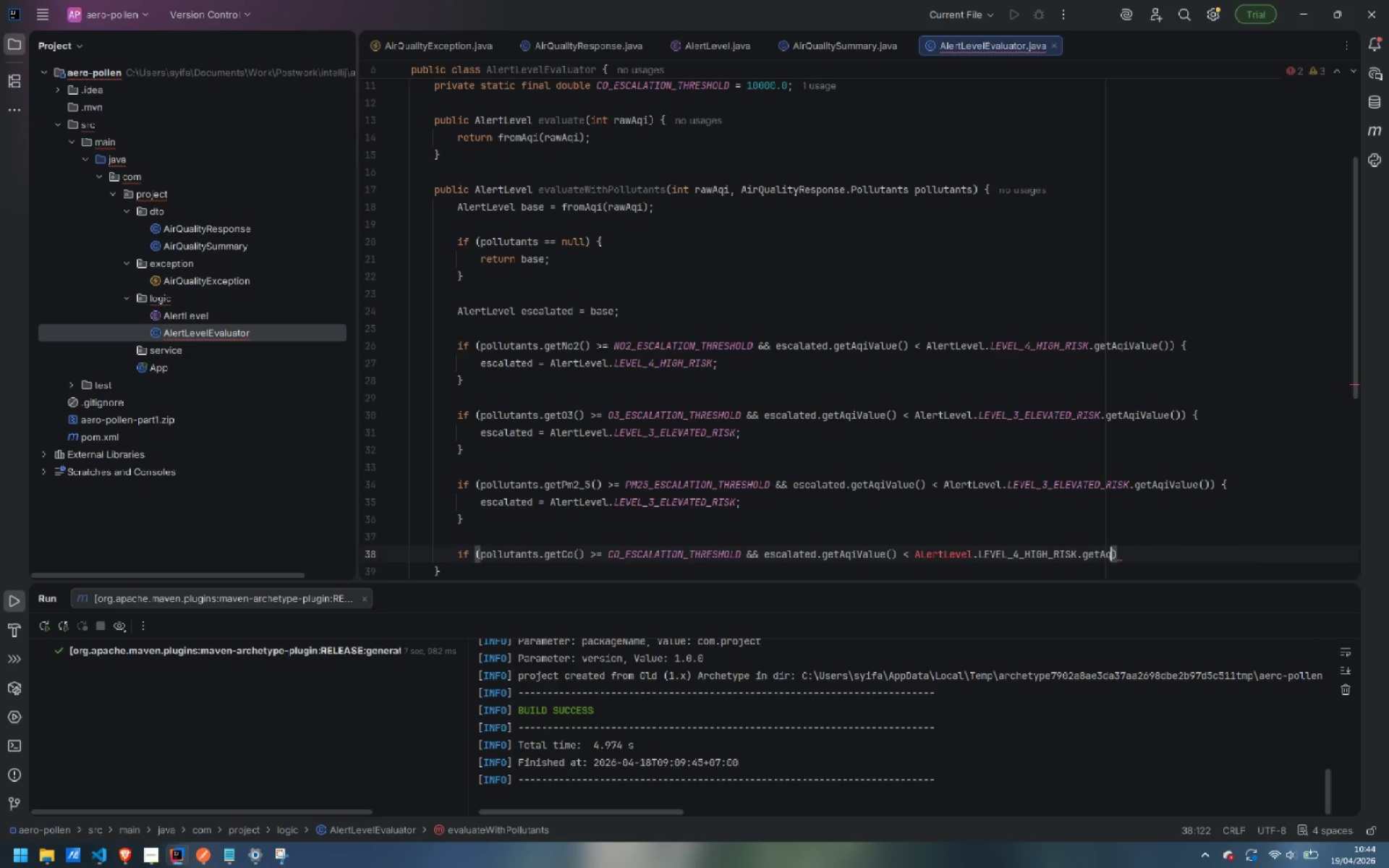 
left_click([925, 557])
 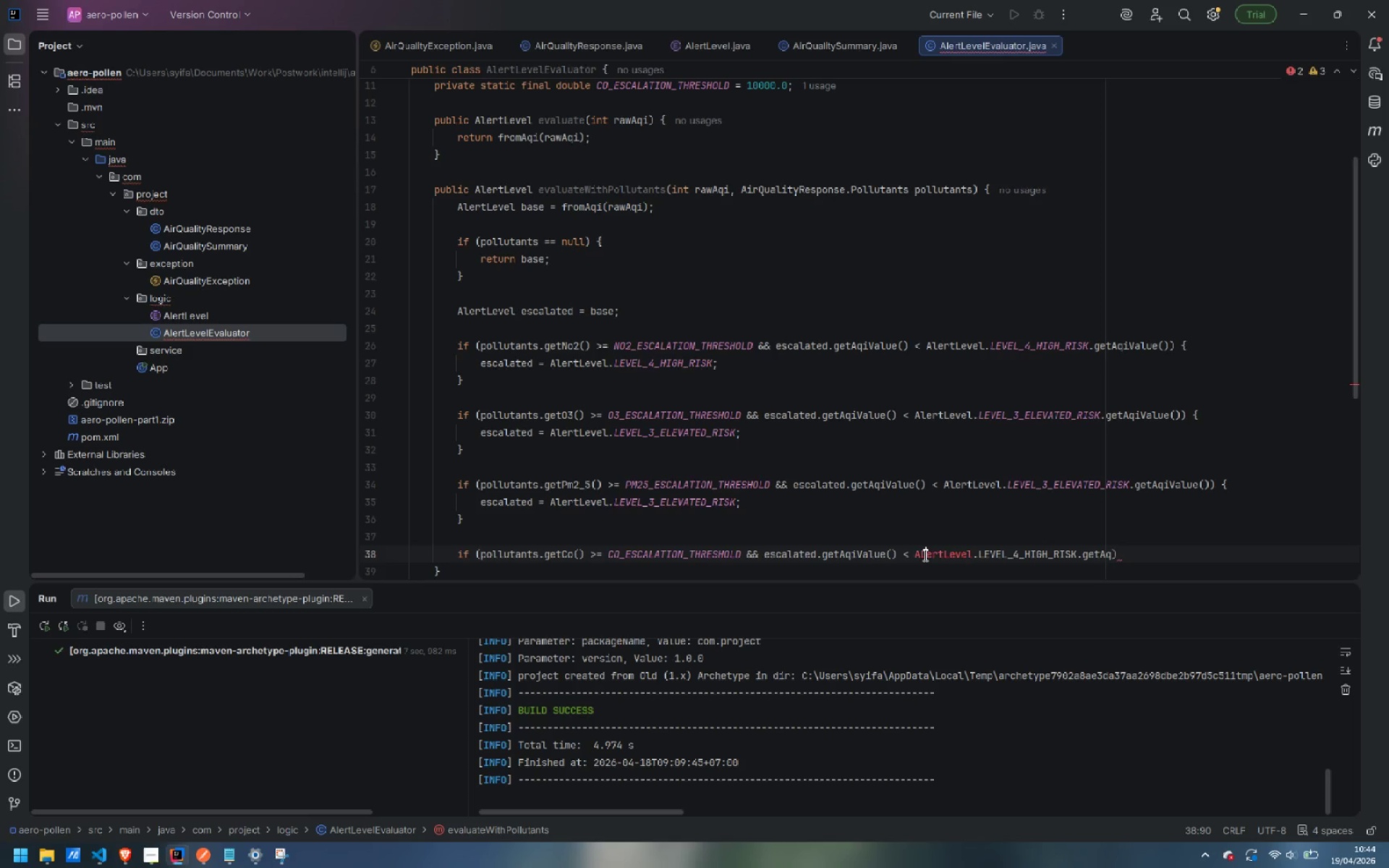 
key(Backspace)
 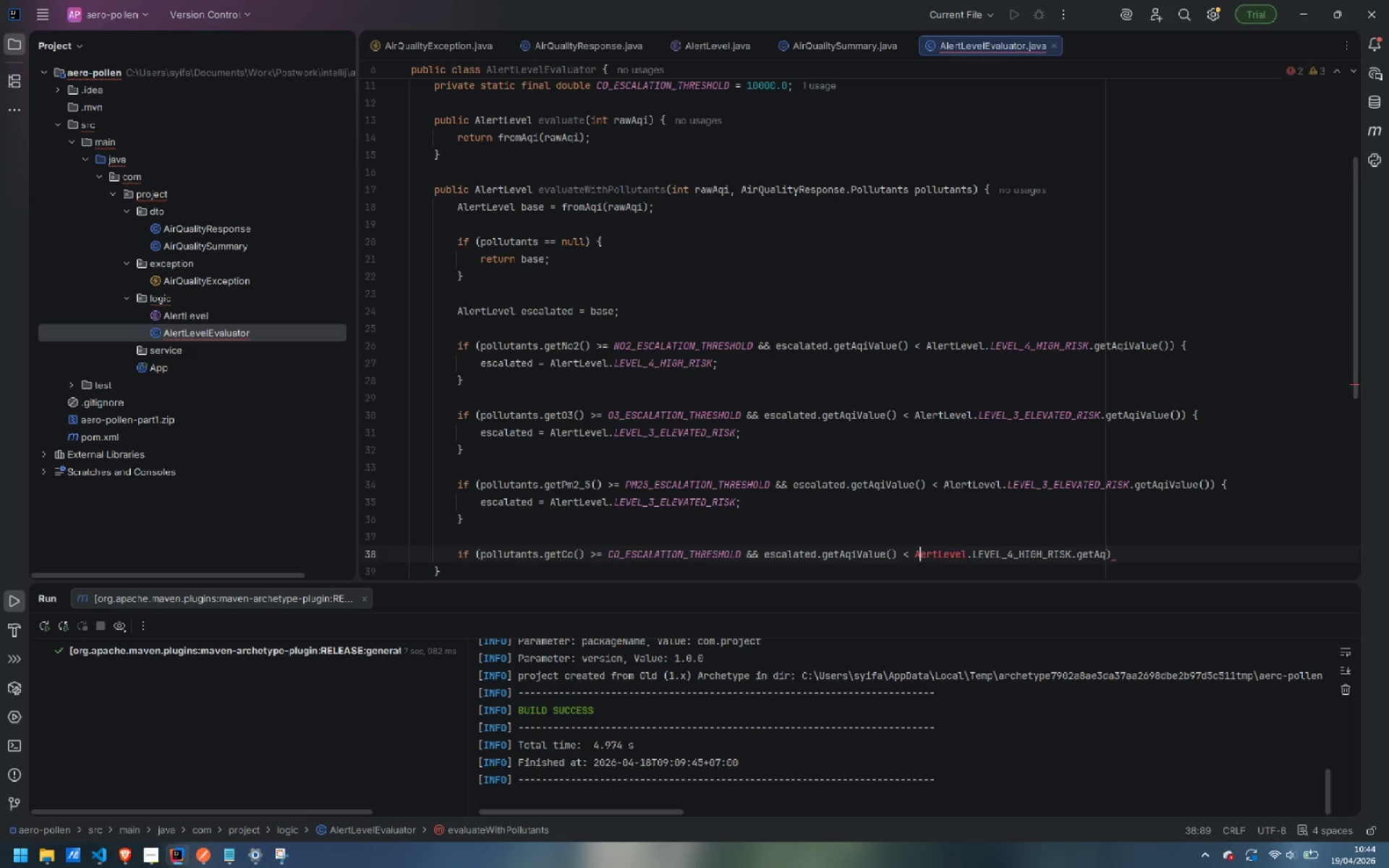 
key(L)
 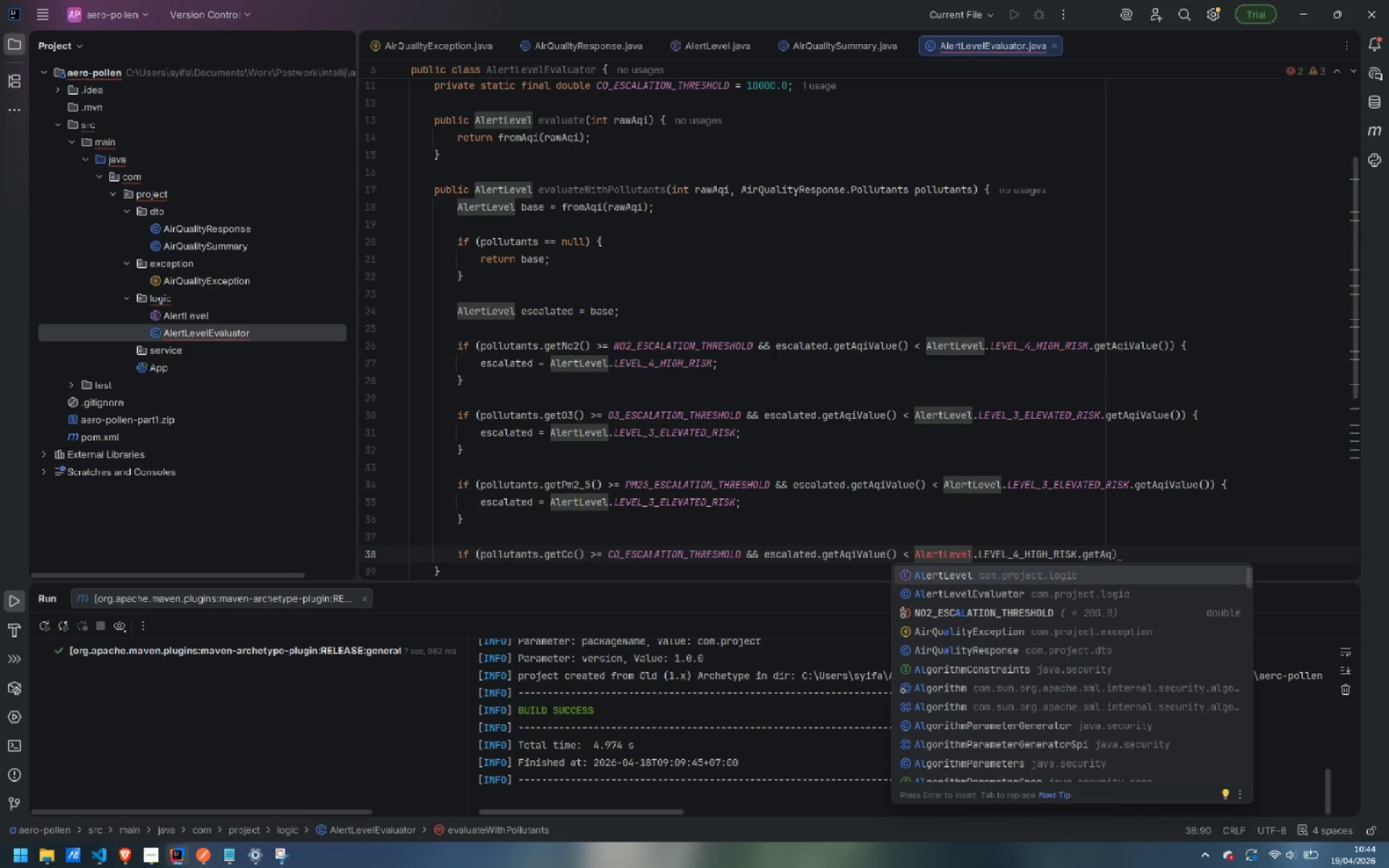 
key(Control+ArrowRight)
 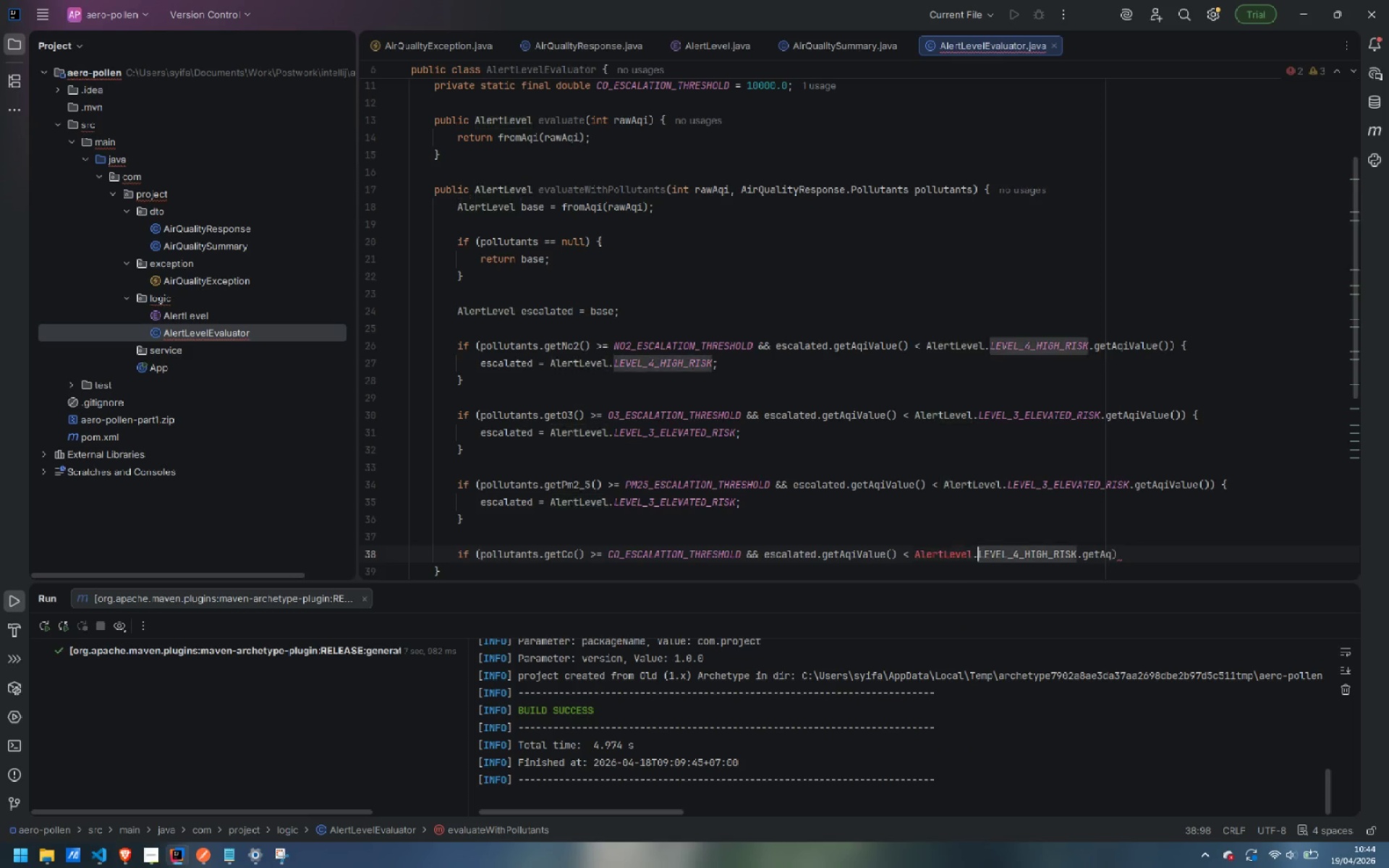 
key(Control+ArrowRight)
 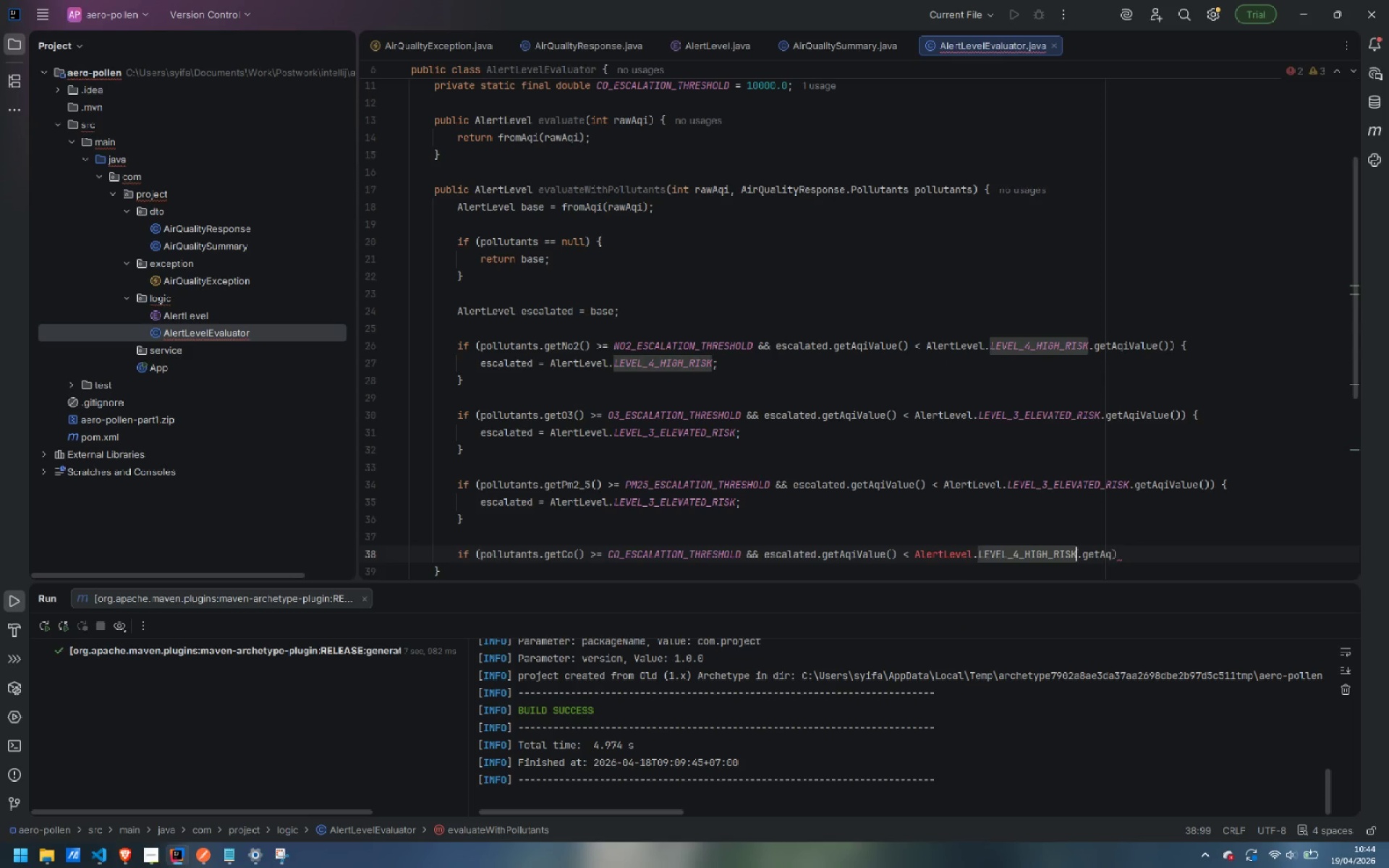 
key(Control+ArrowRight)
 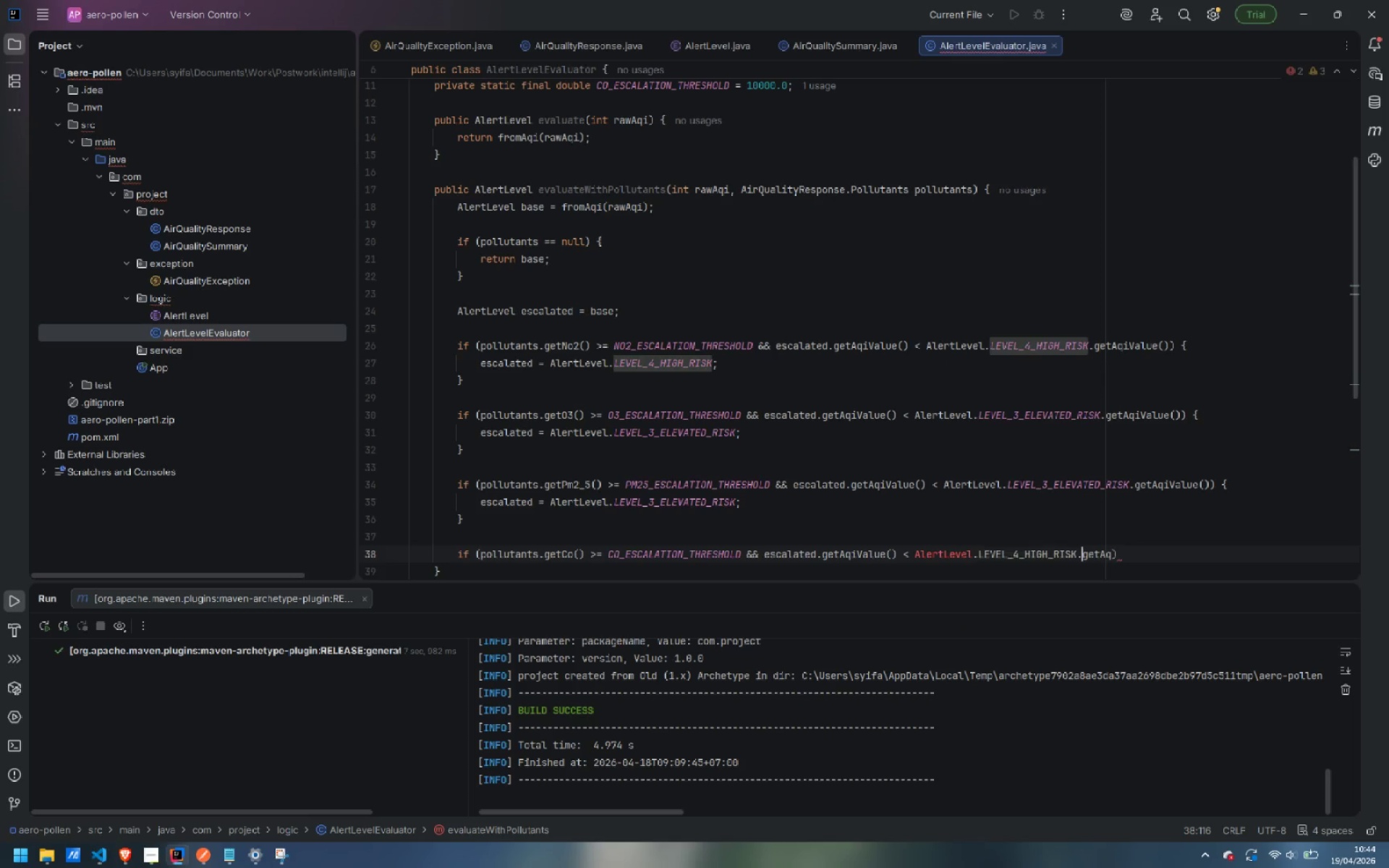 
key(Control+ArrowRight)
 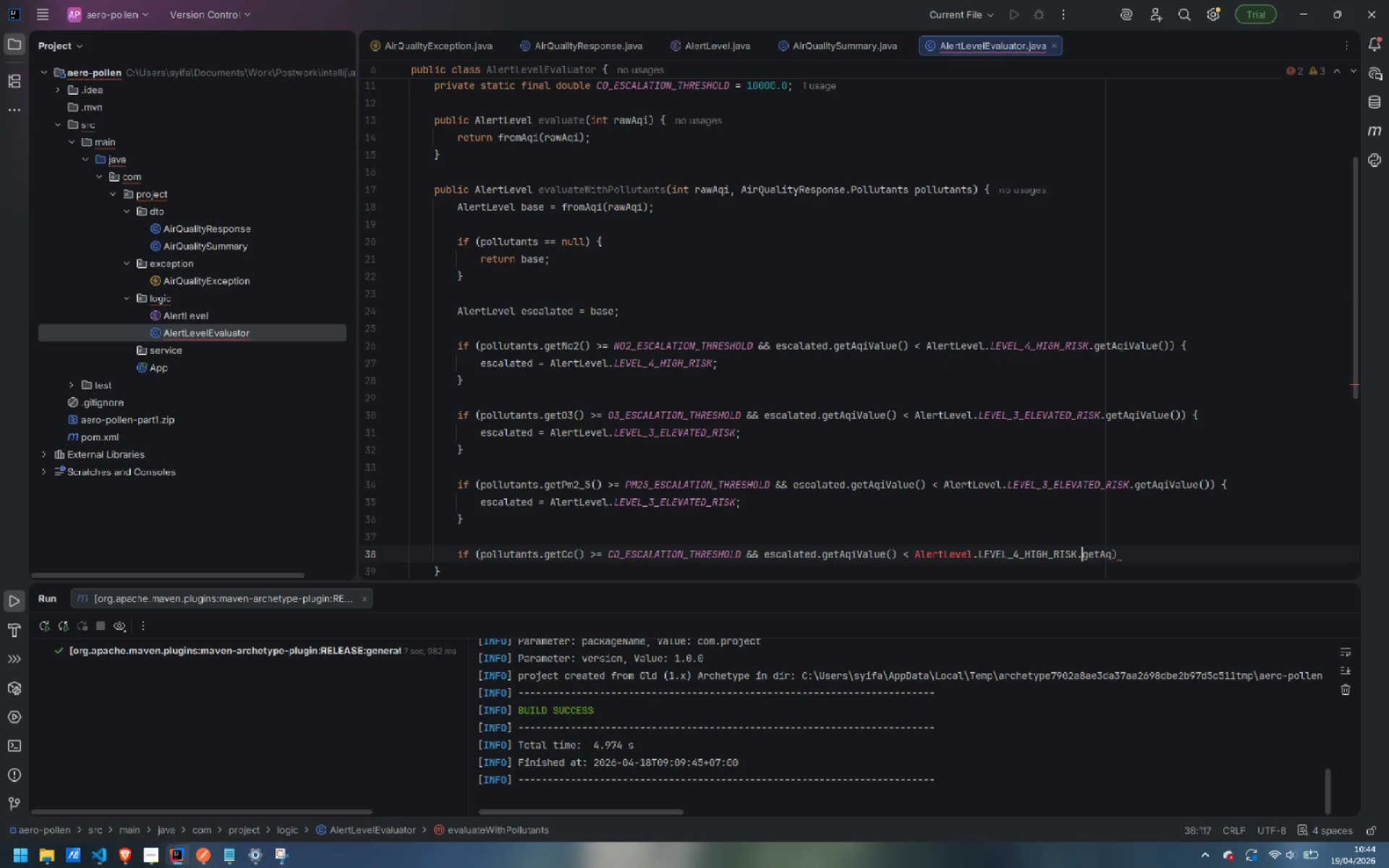 
key(Control+ArrowRight)
 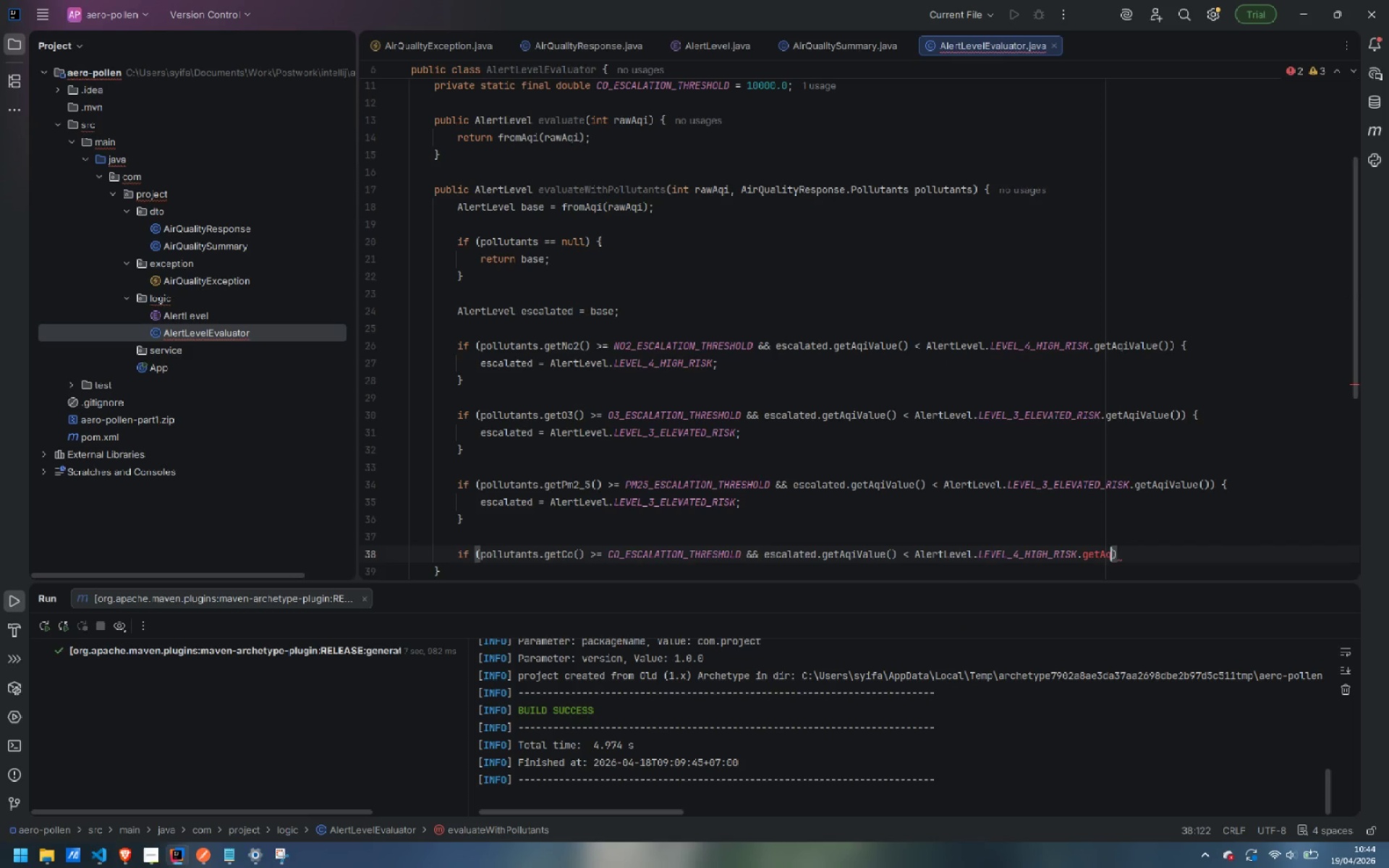 
type(iVAlue)
 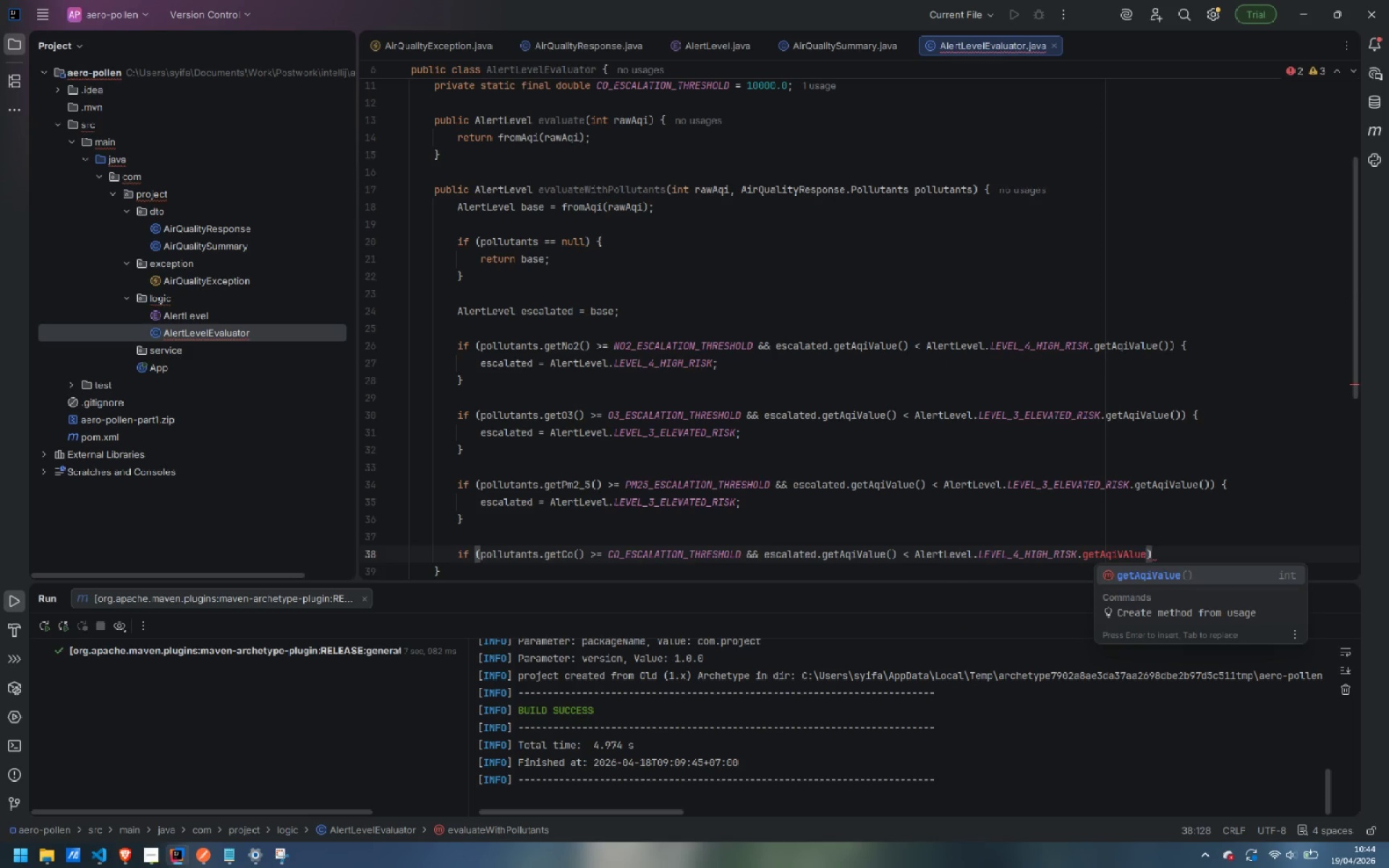 
key(Enter)
 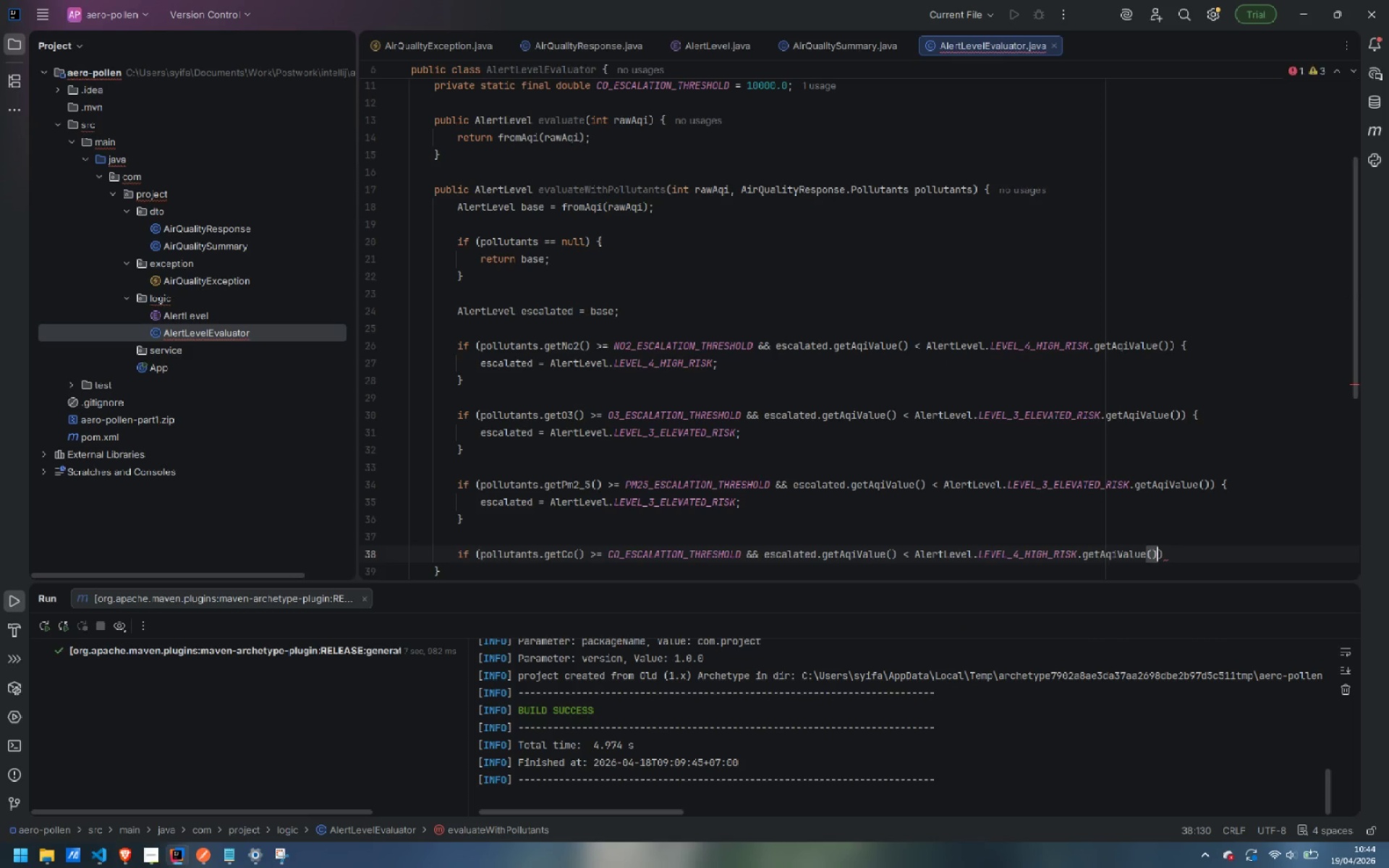 
key(ArrowRight)
 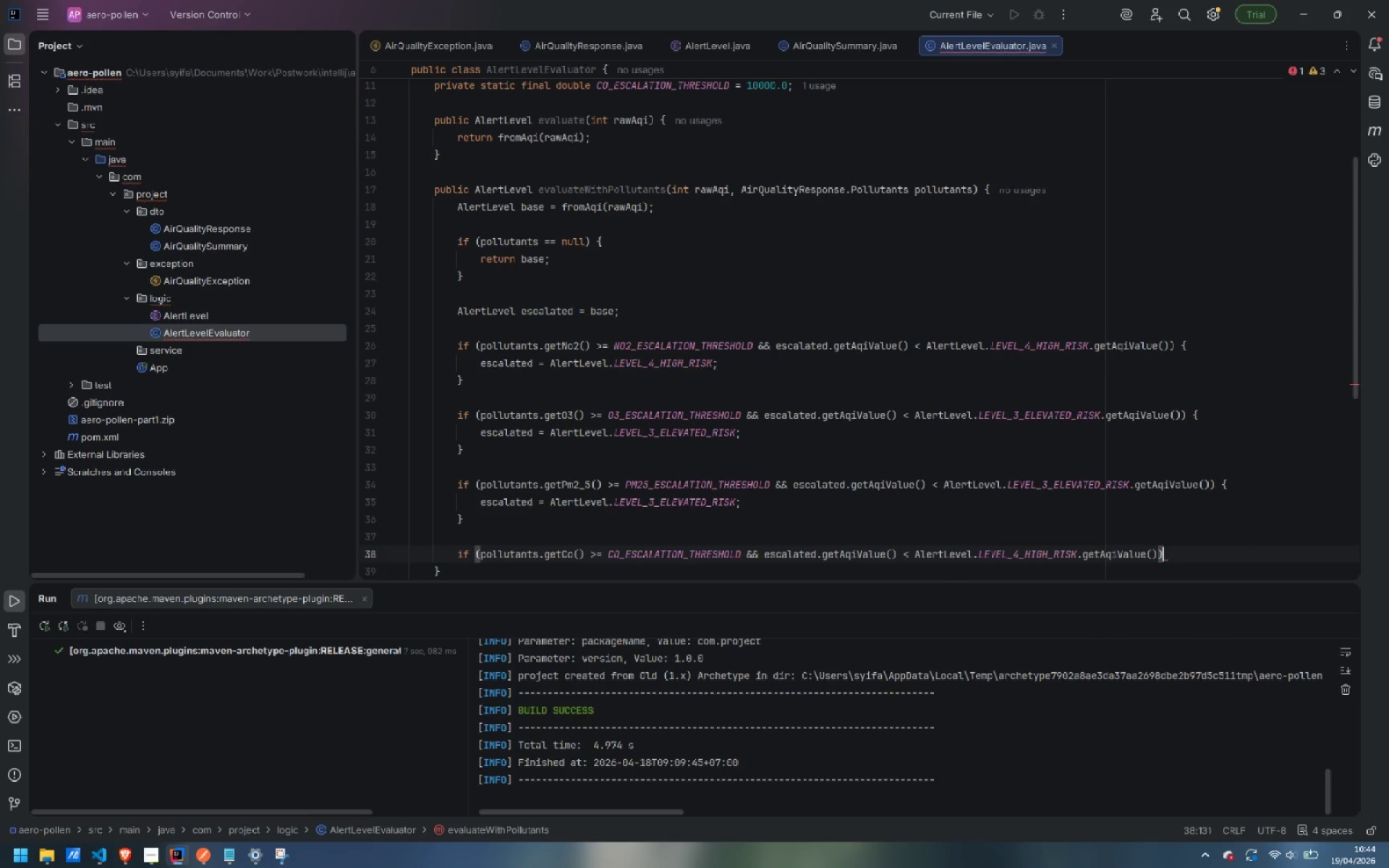 
key(Space)
 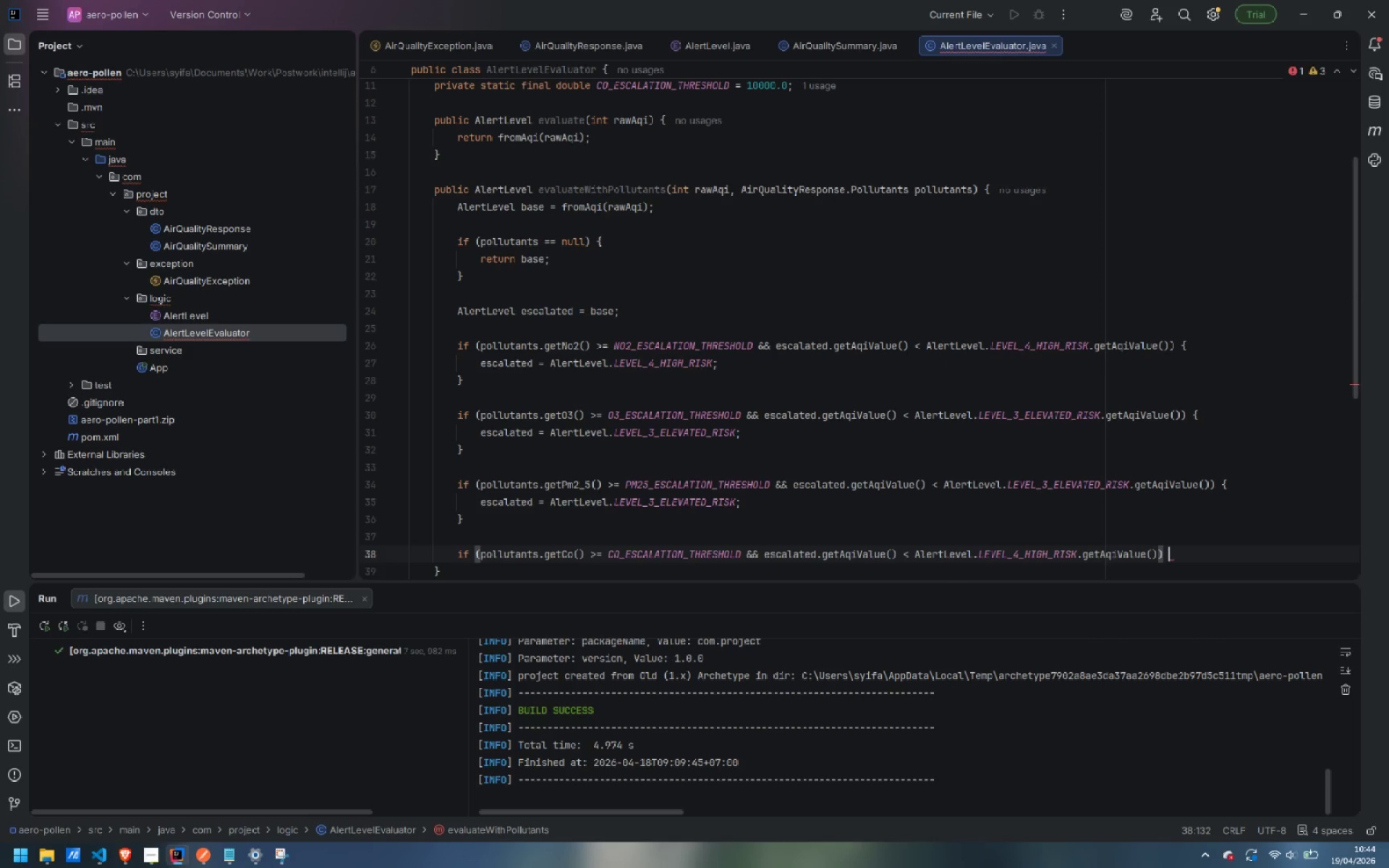 
key(Shift+BracketLeft)
 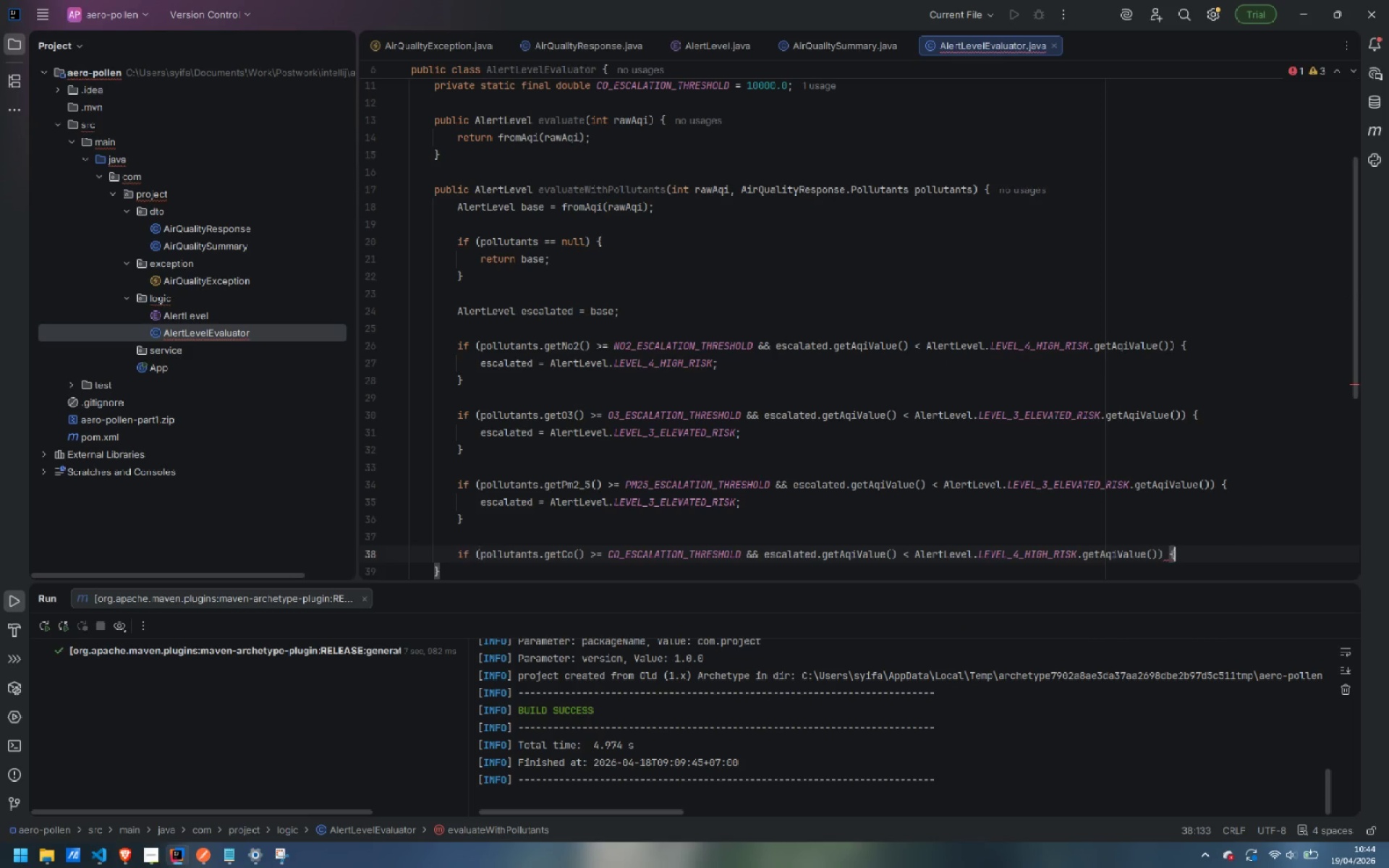 
key(Enter)
 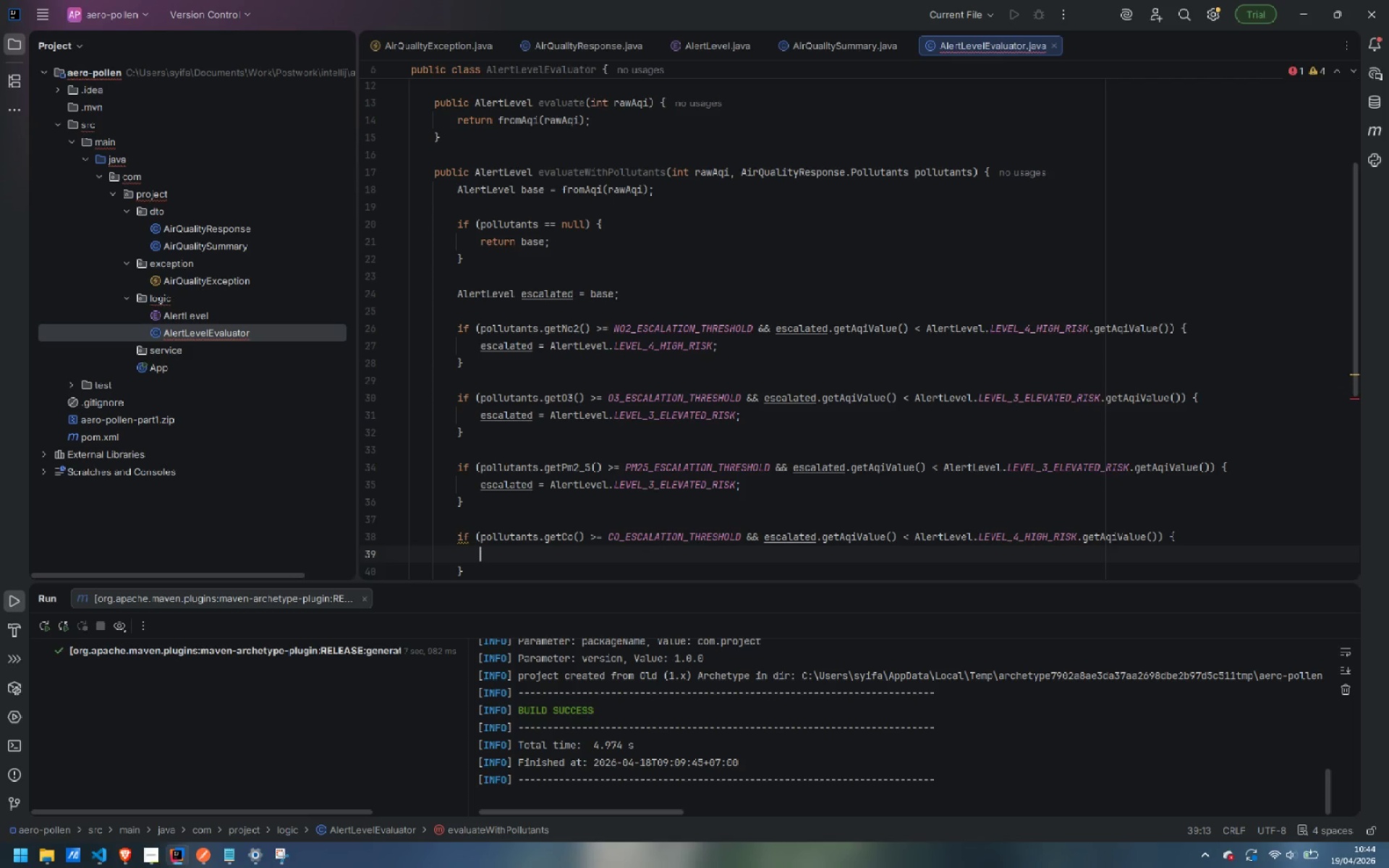 
wait(6.56)
 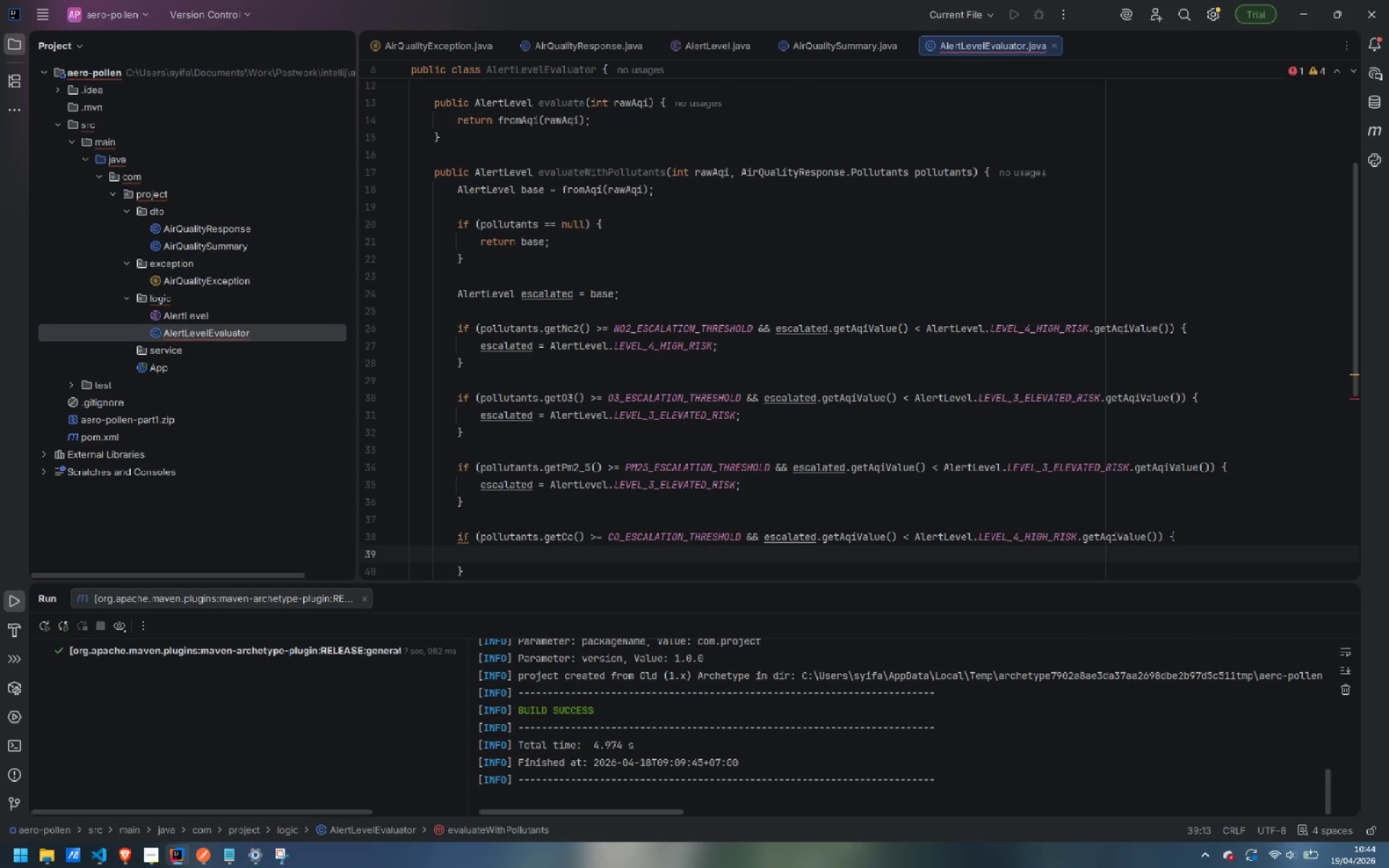 
type(escalated = AlertLevel.LEVEL_4_HIGH_RISK;)
 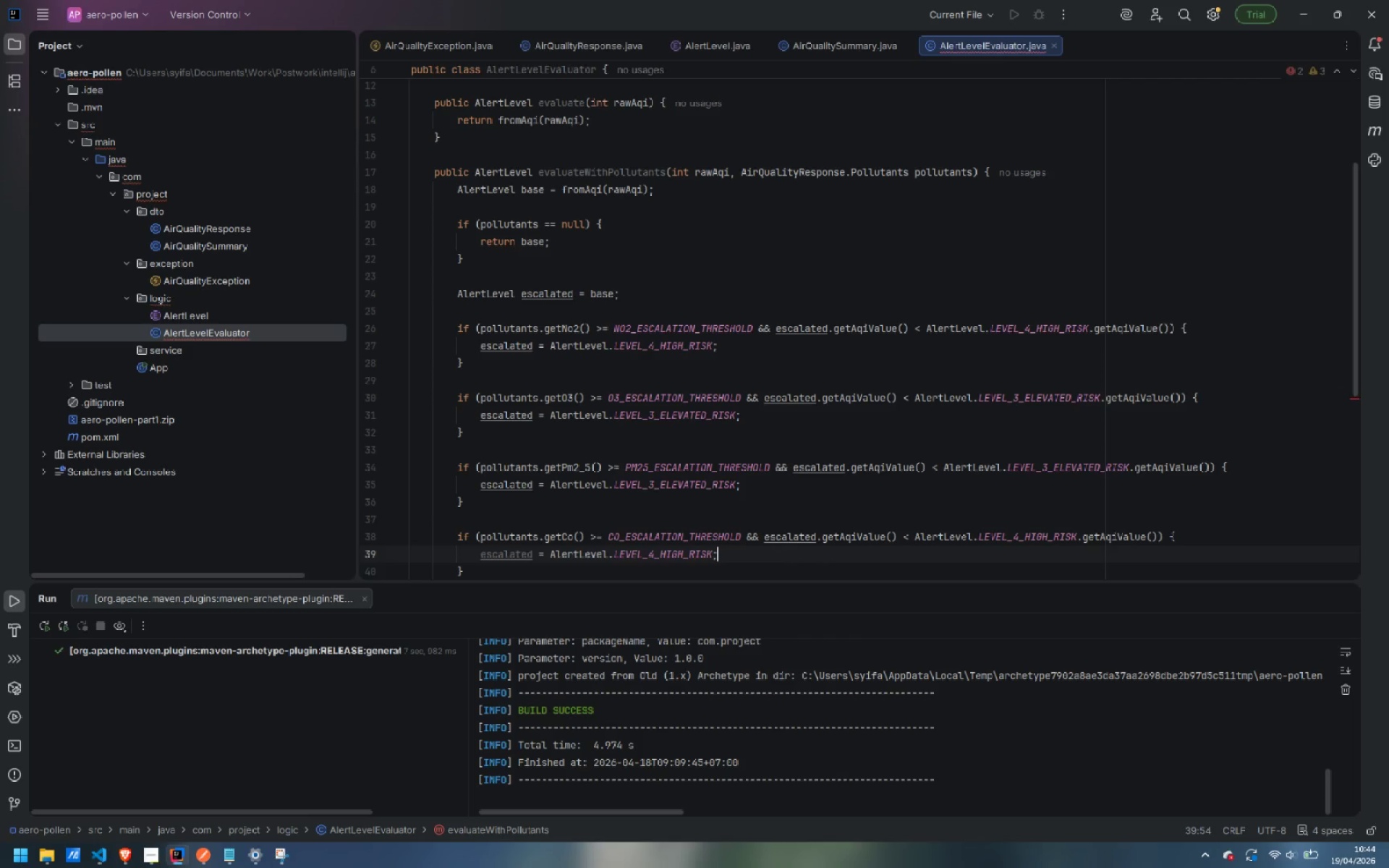 
key(Enter)
 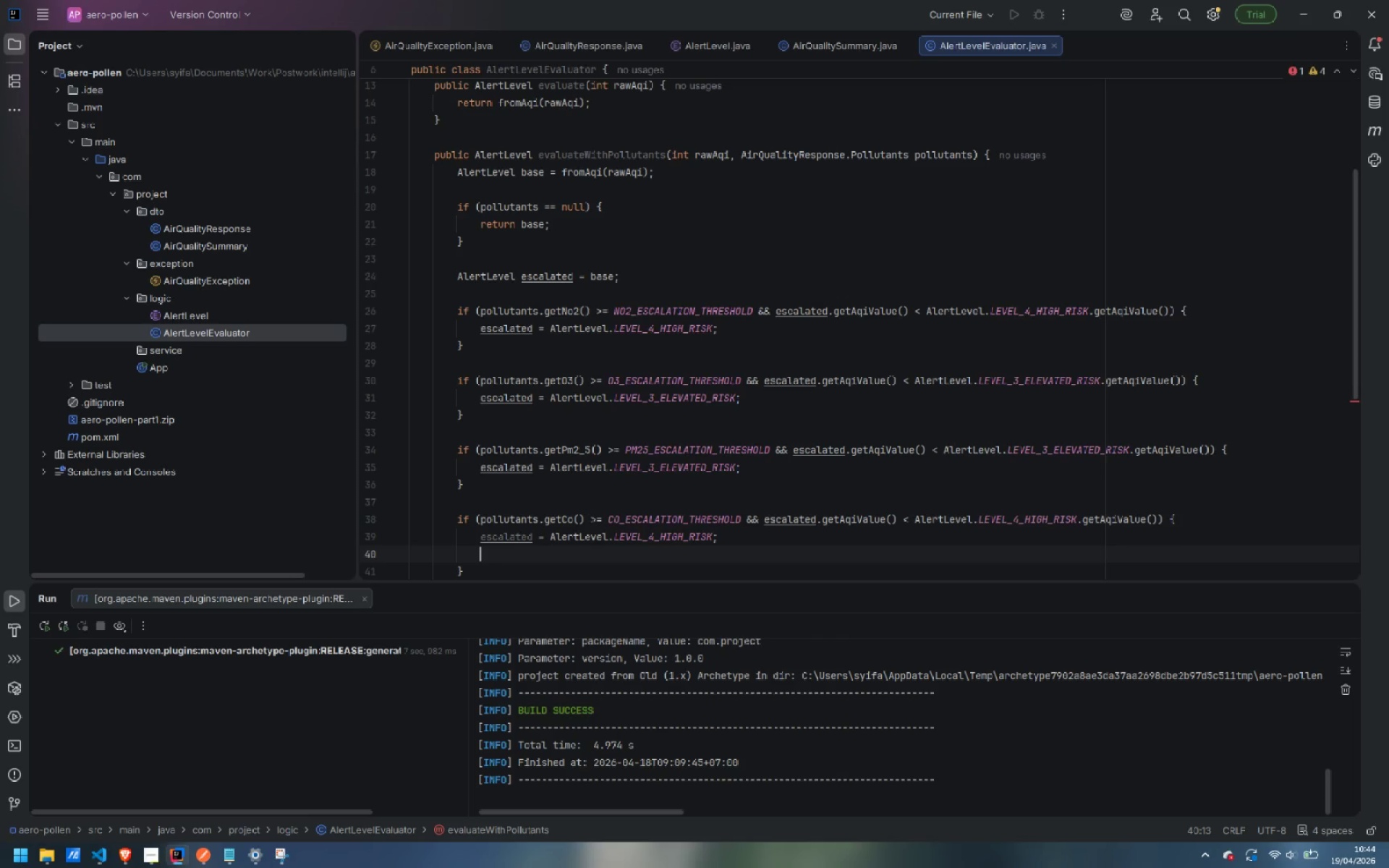 
key(Control+ControlLeft)
 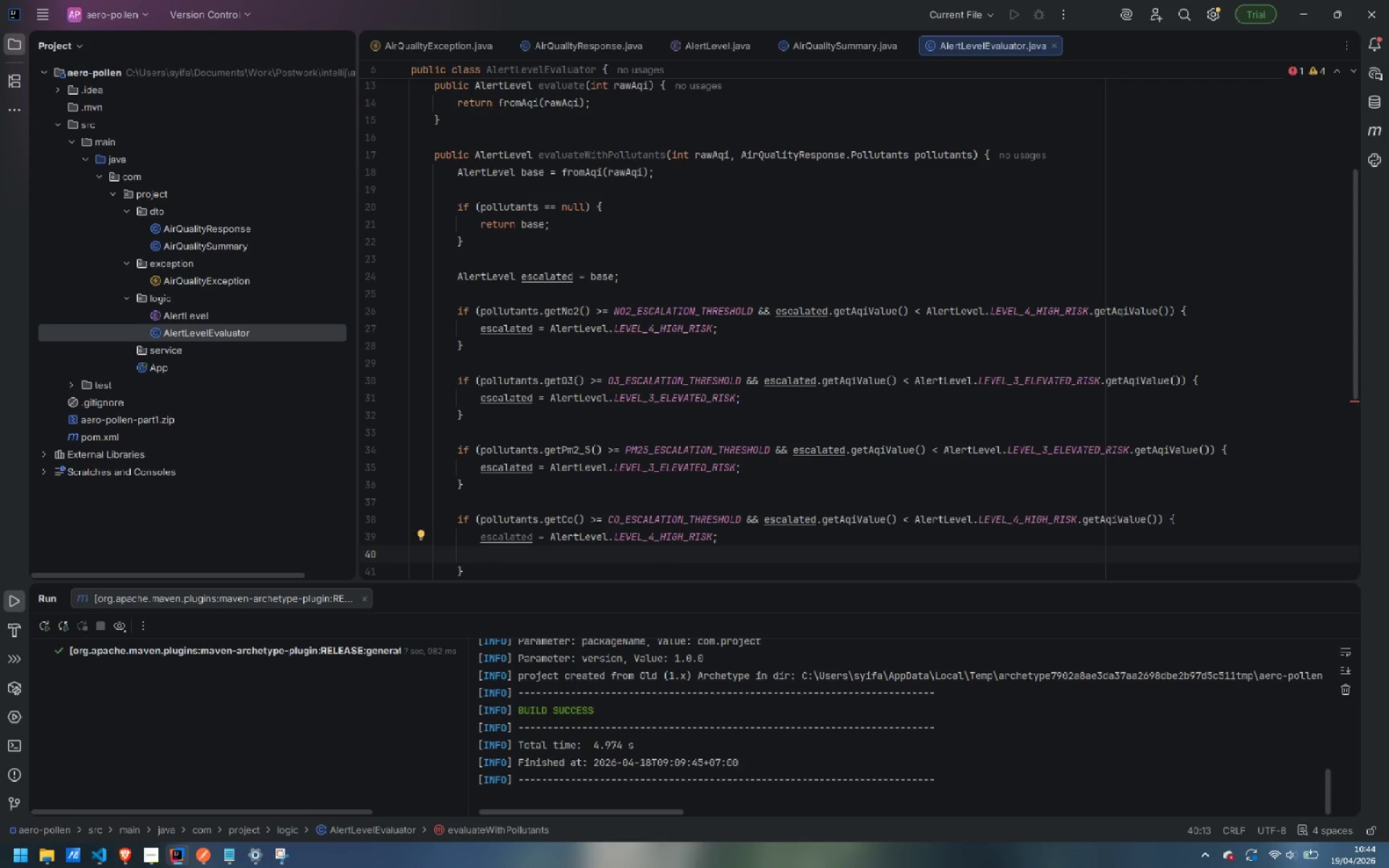 
key(Control+Backspace)
 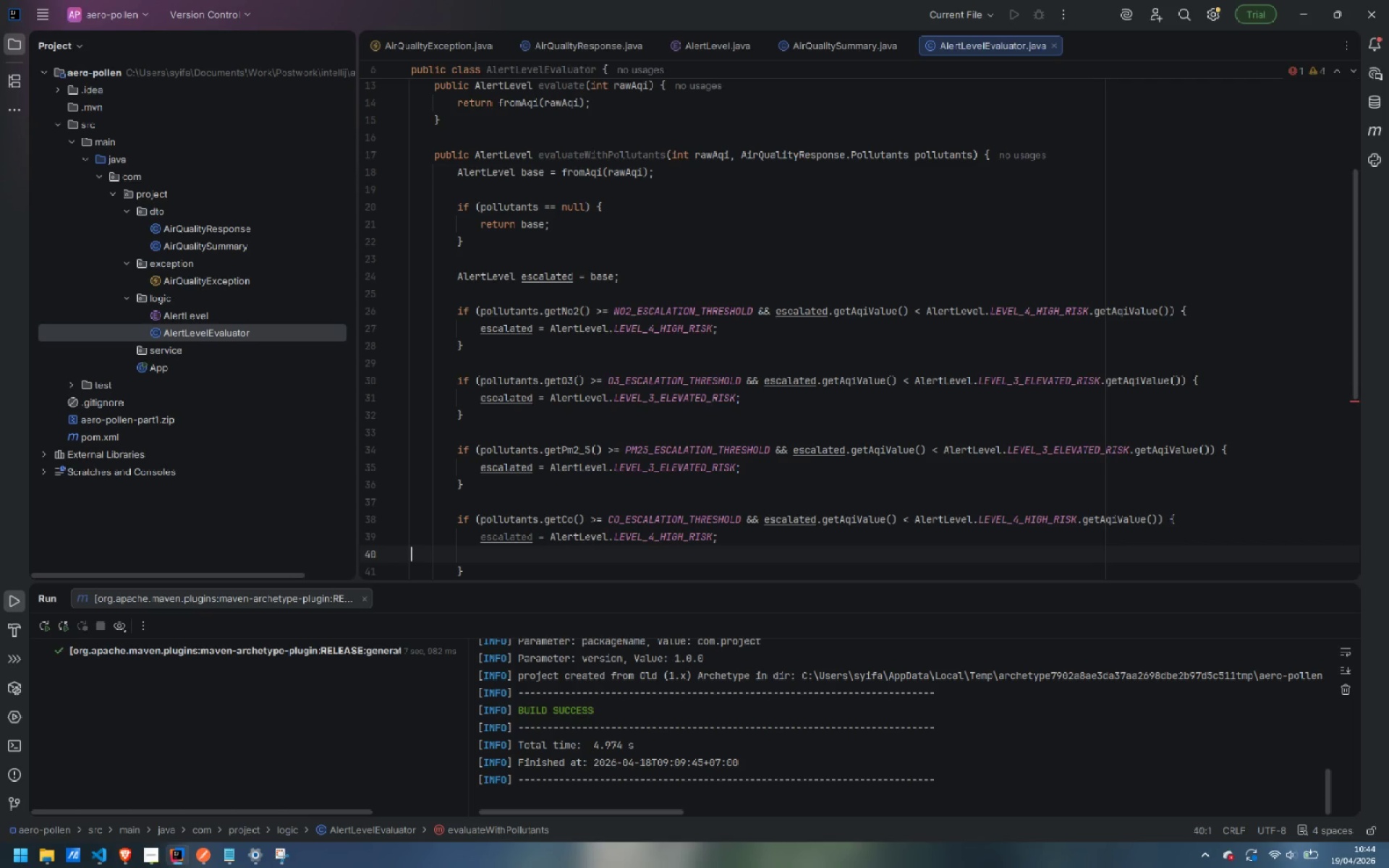 
key(Backspace)
 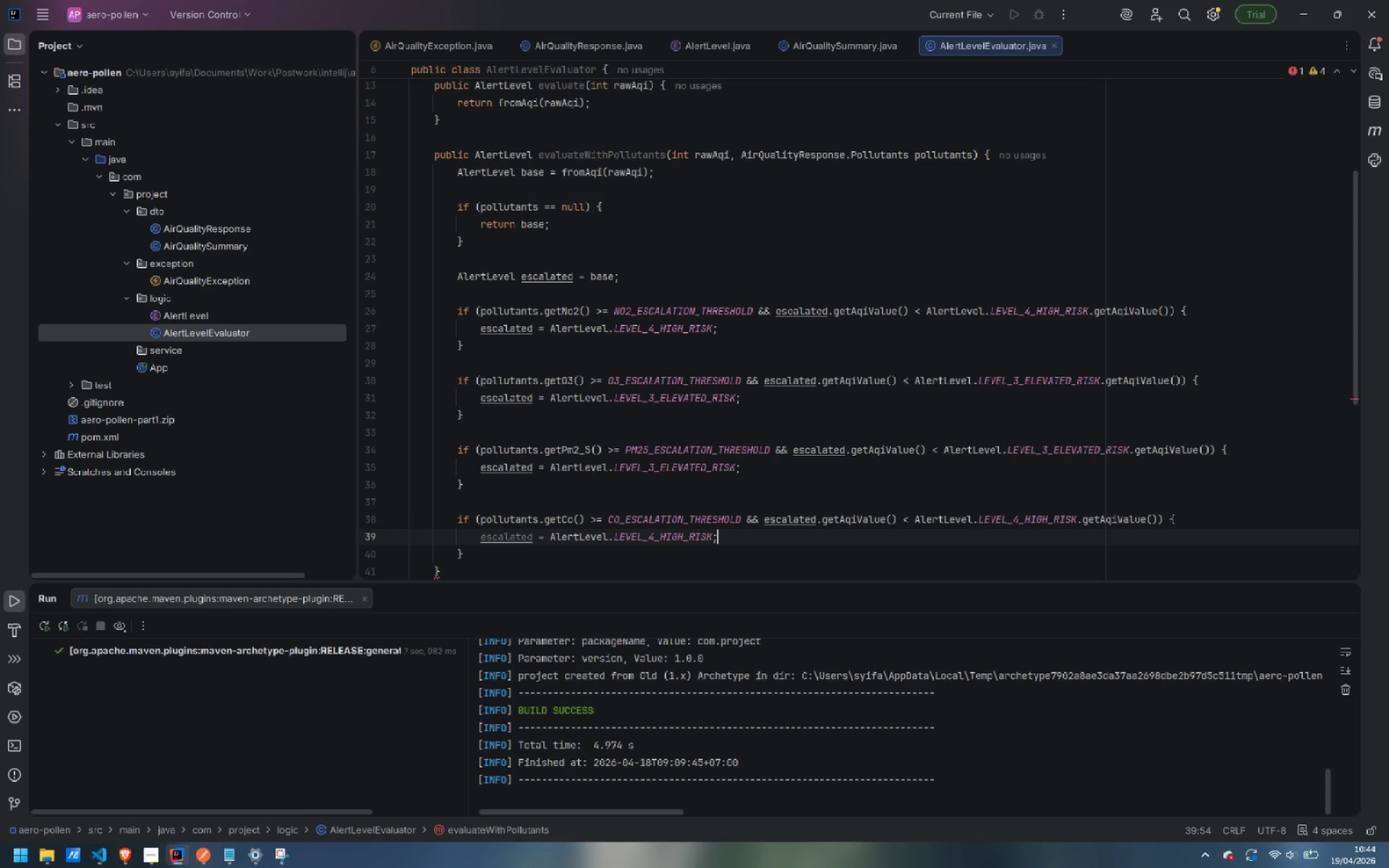 
key(ArrowDown)
 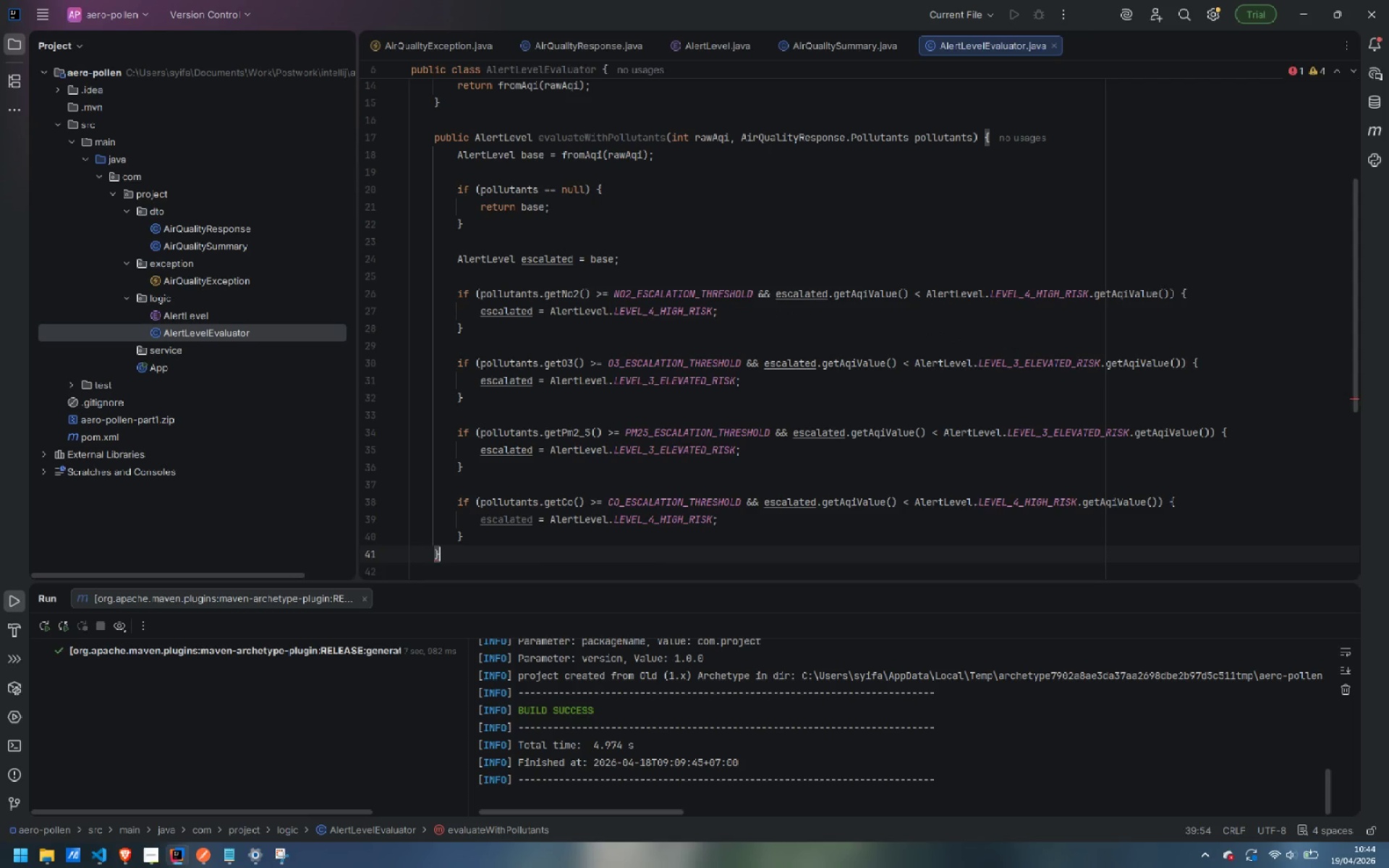 
key(ArrowDown)
 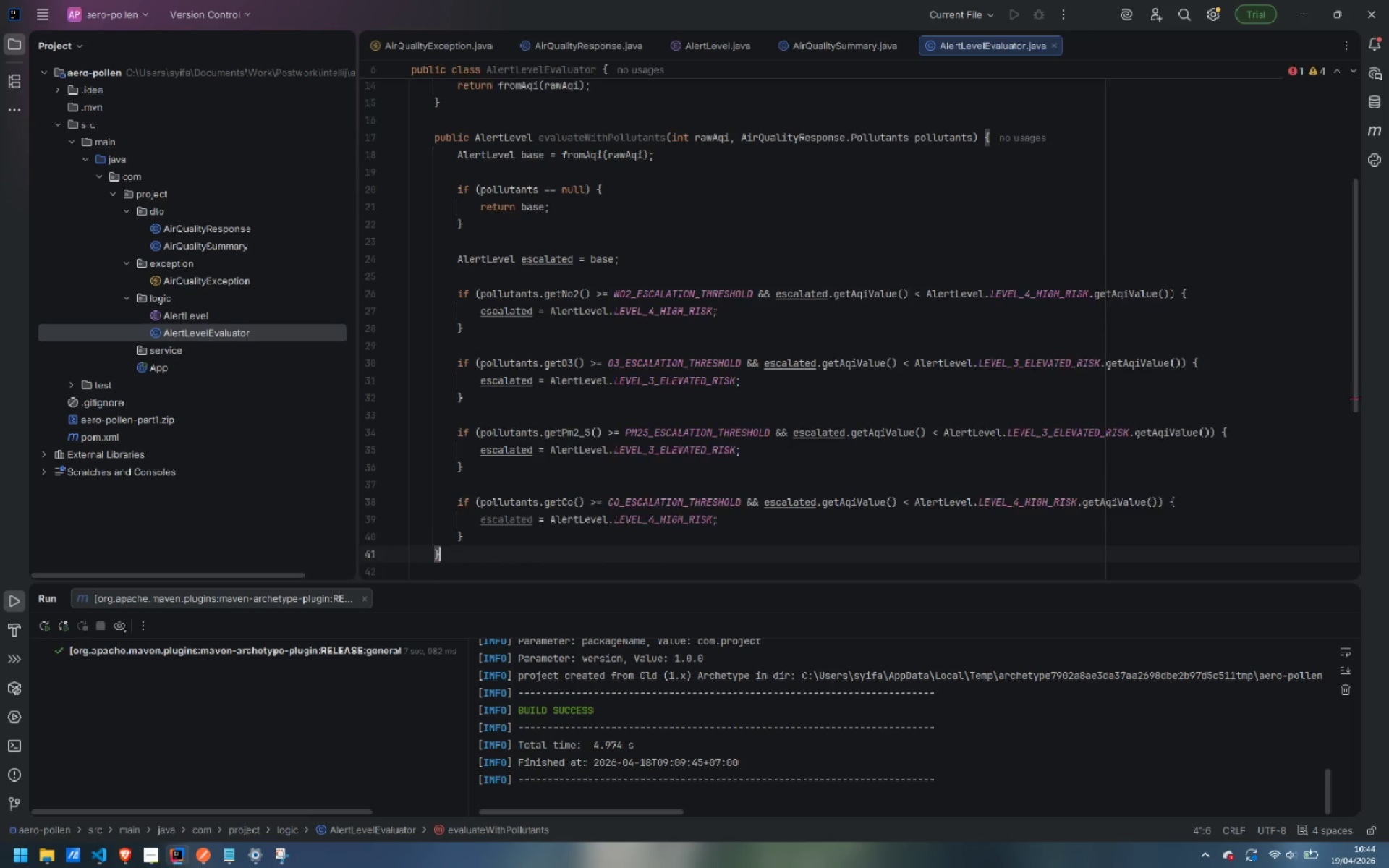 
key(Enter)
 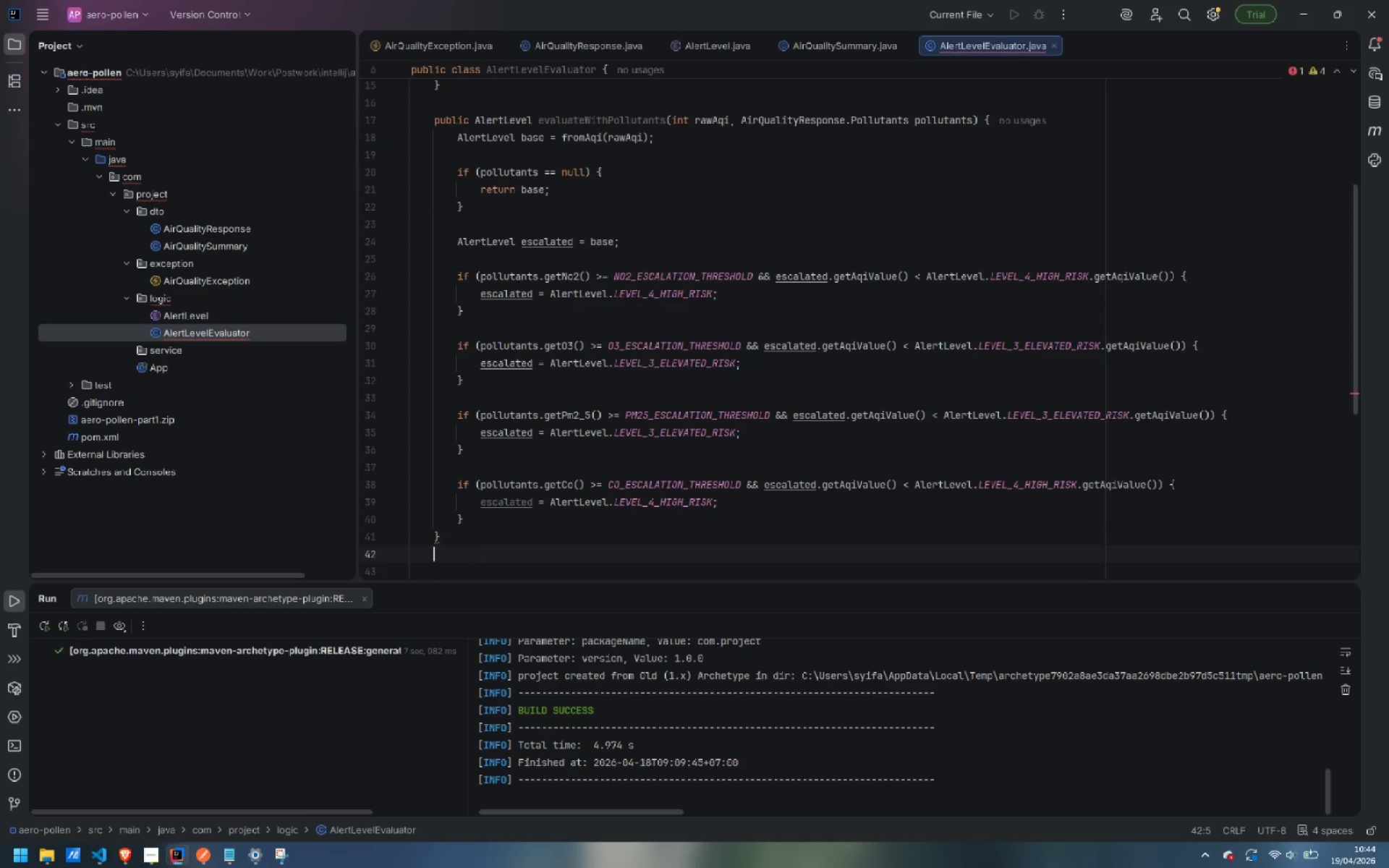 
key(Control+Backspace)
 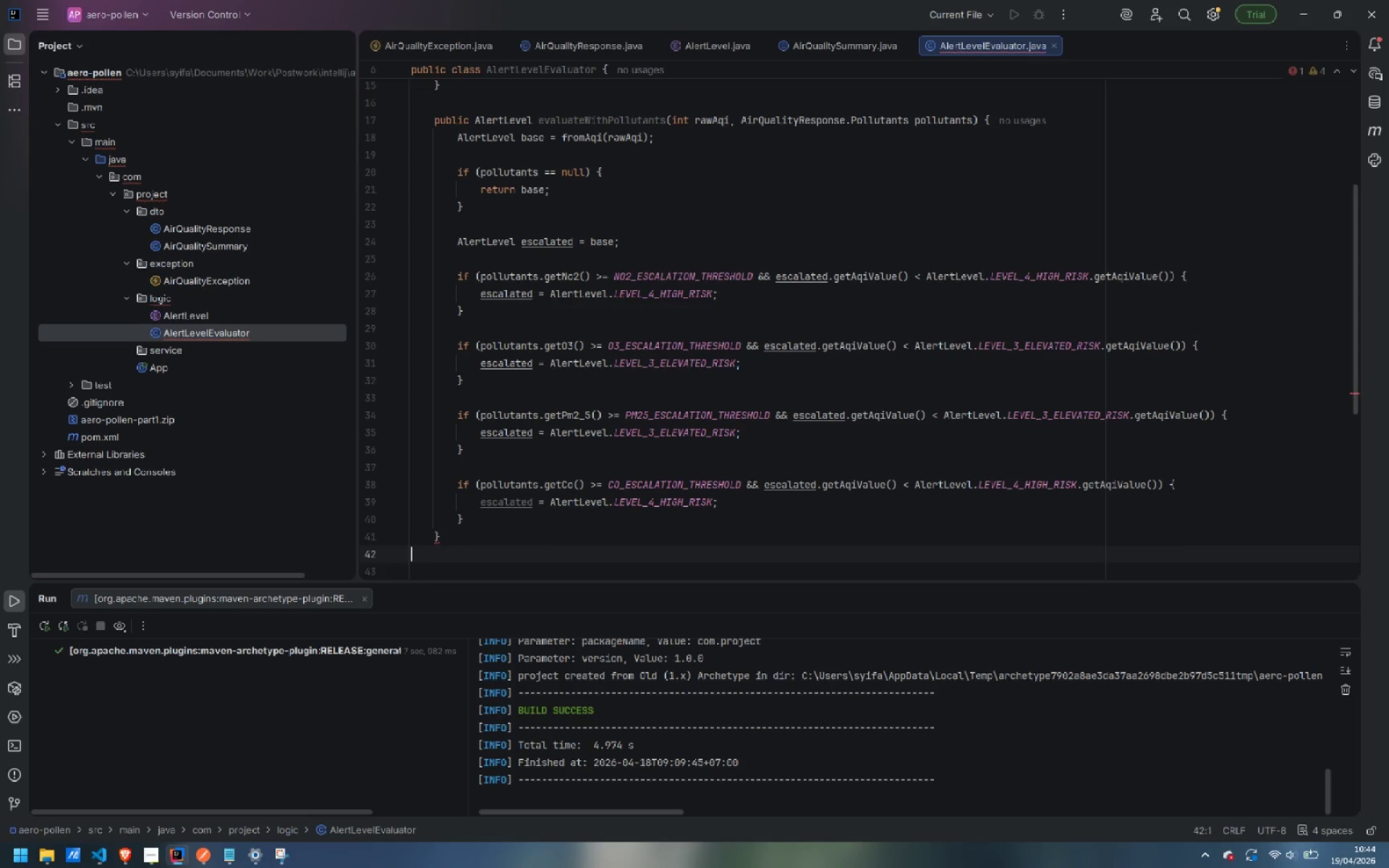 
key(Backspace)
 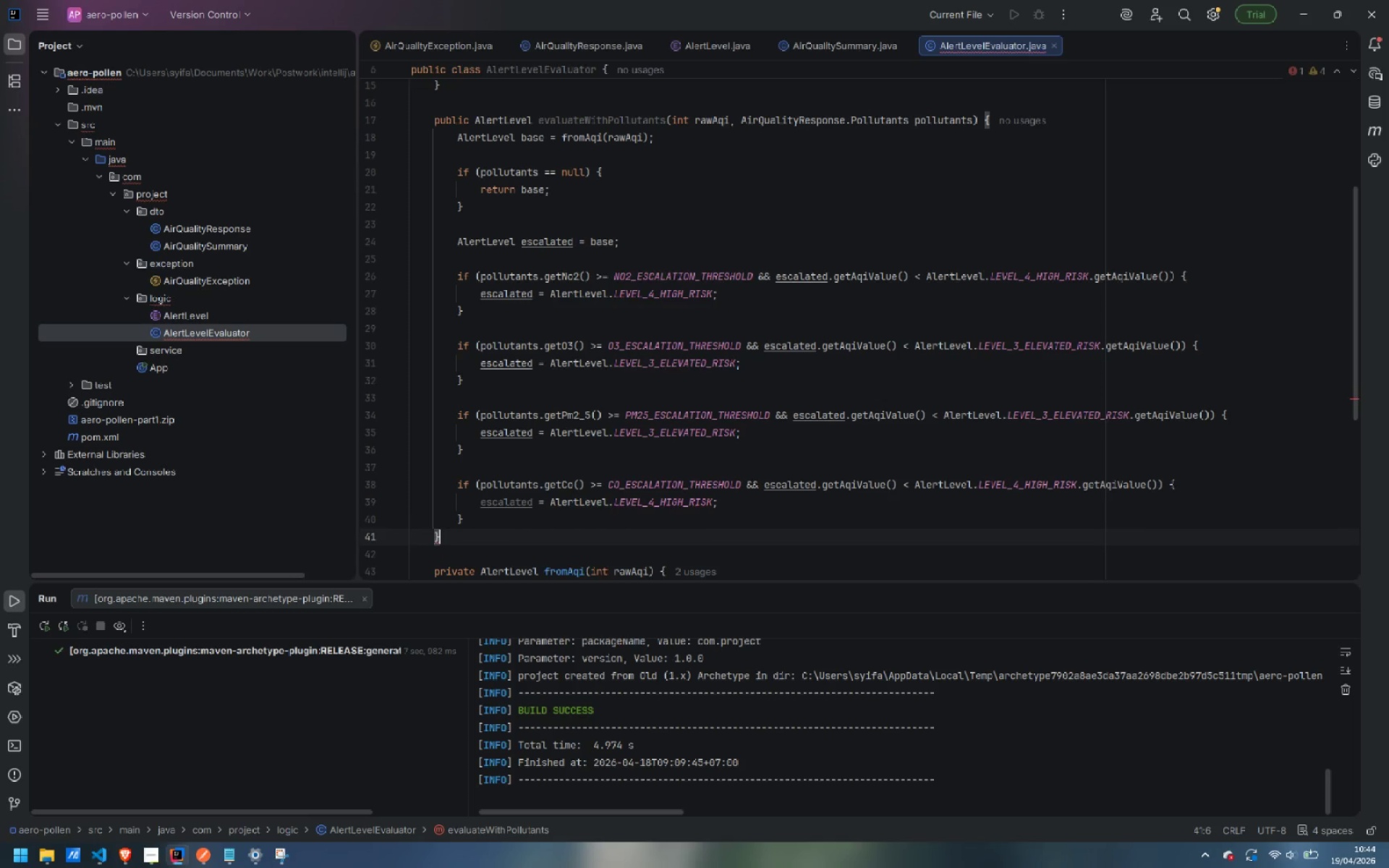 
key(ArrowUp)
 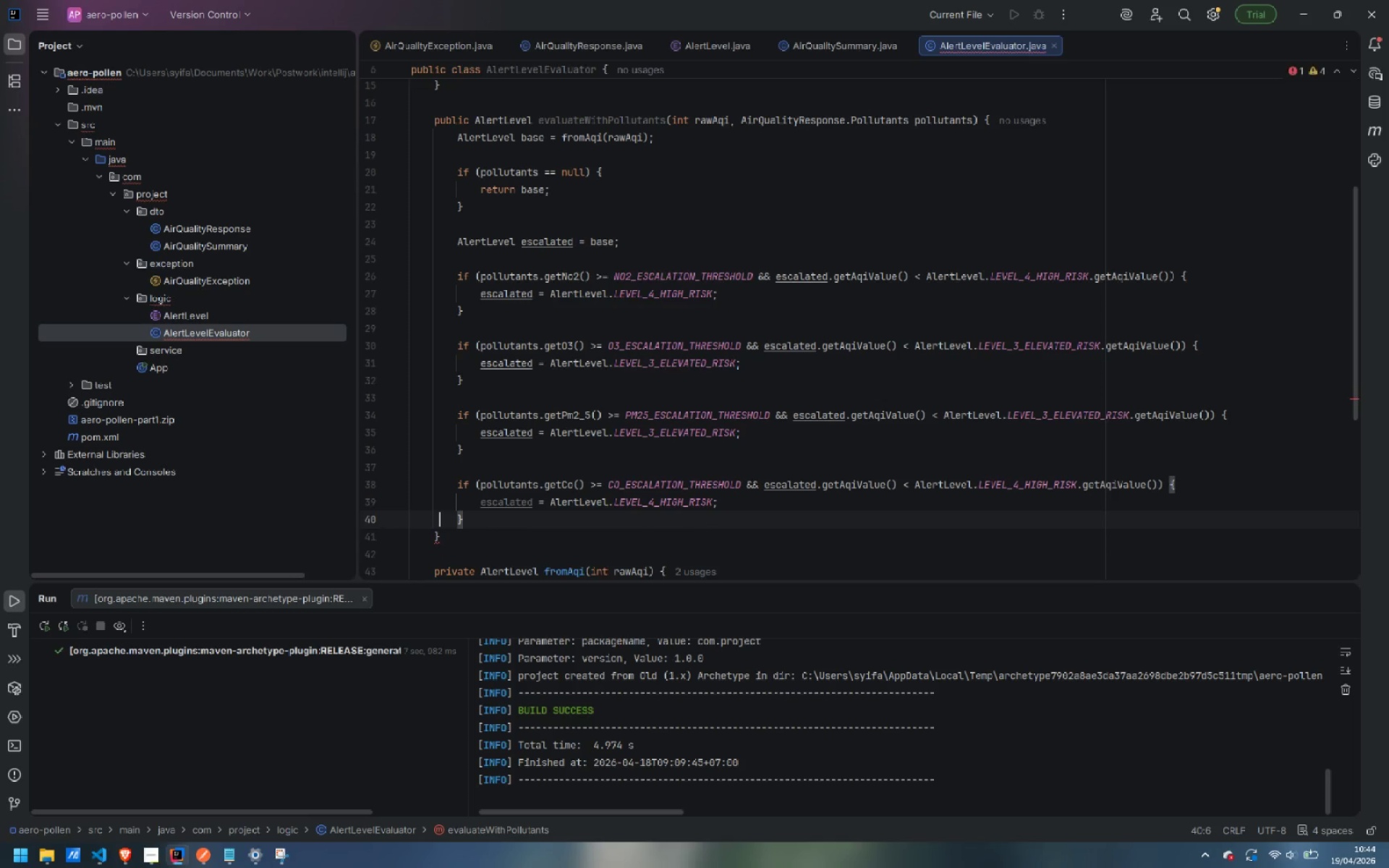 
key(Control+ArrowRight)
 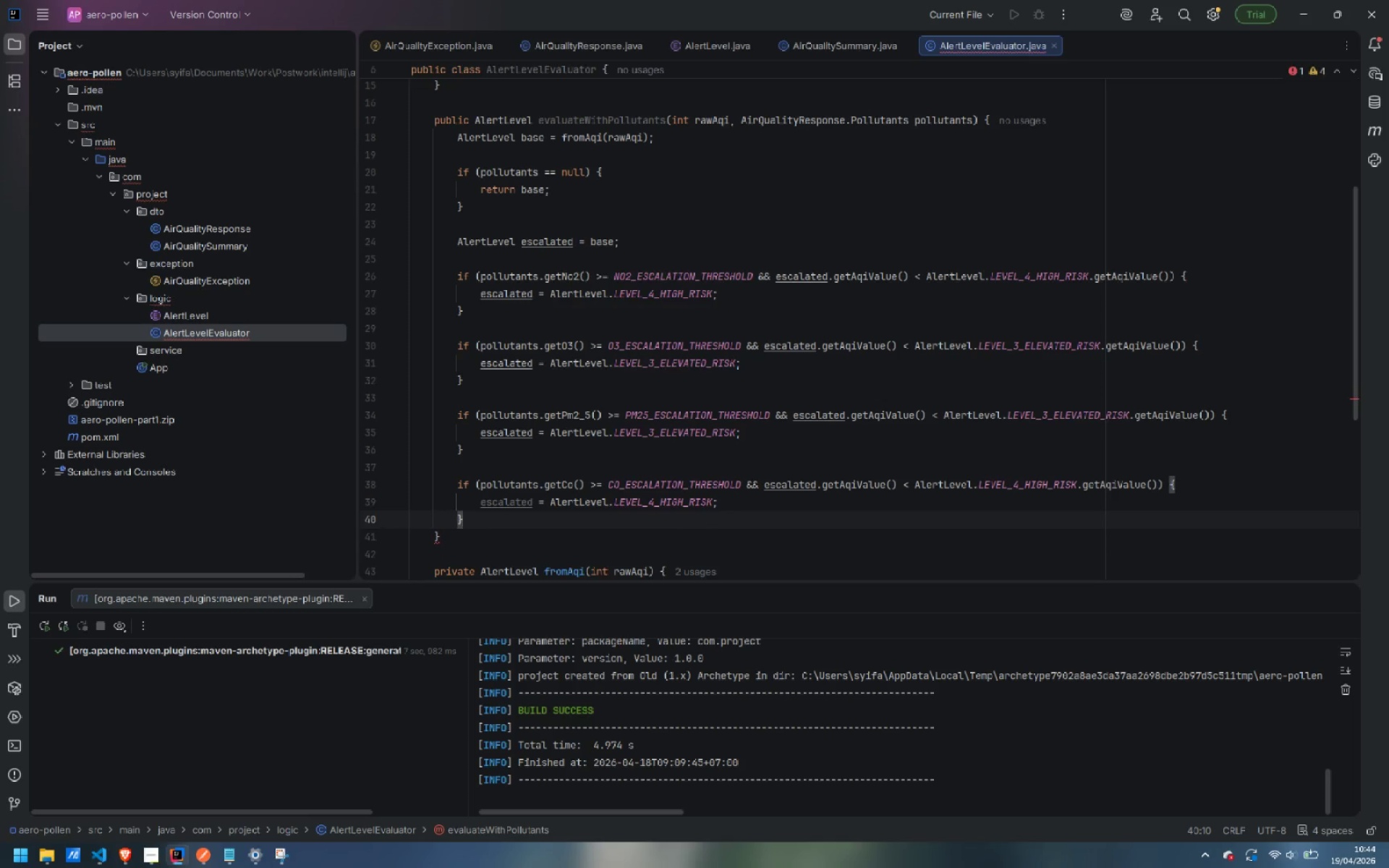 
key(Enter)
 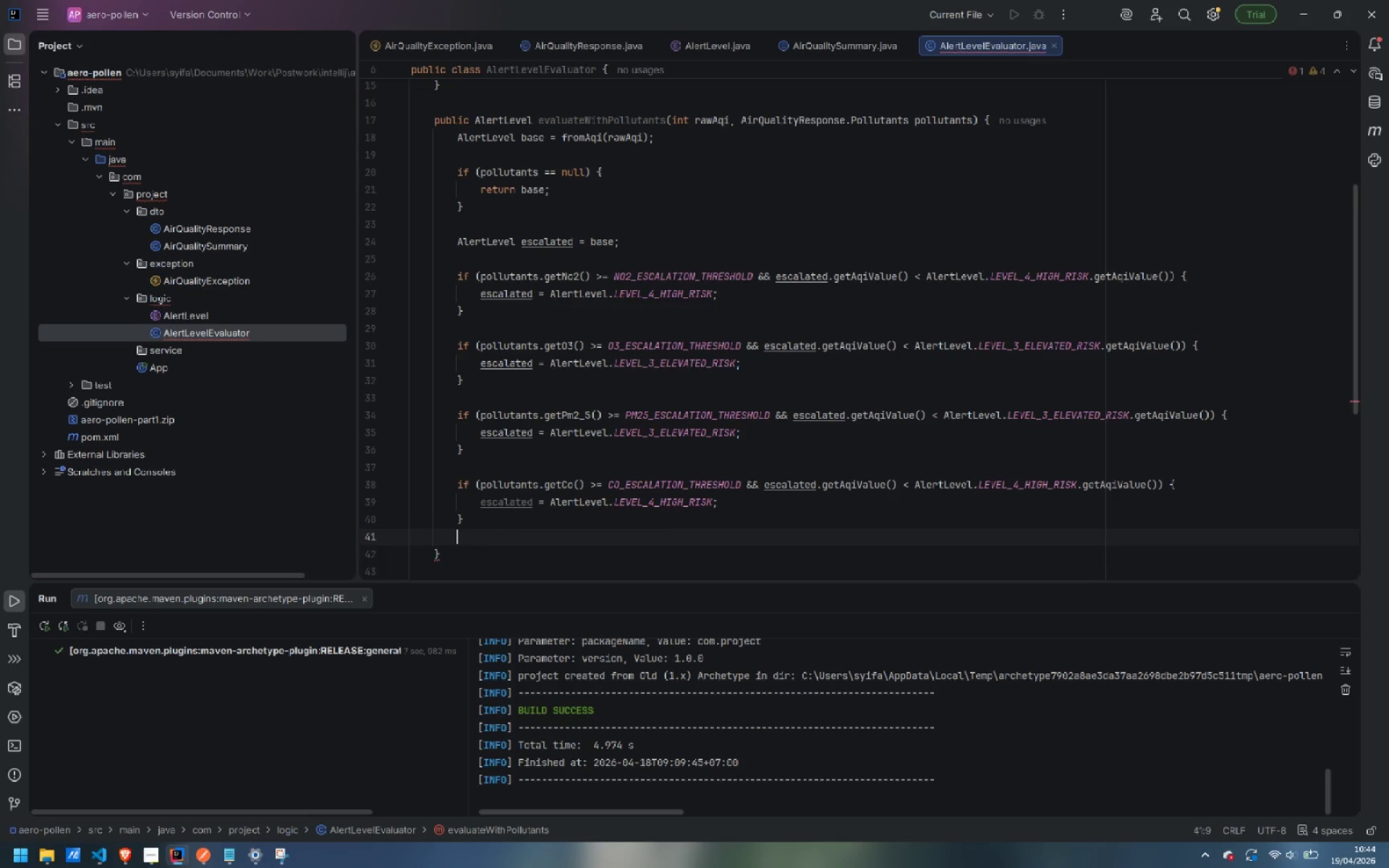 
key(Enter)
 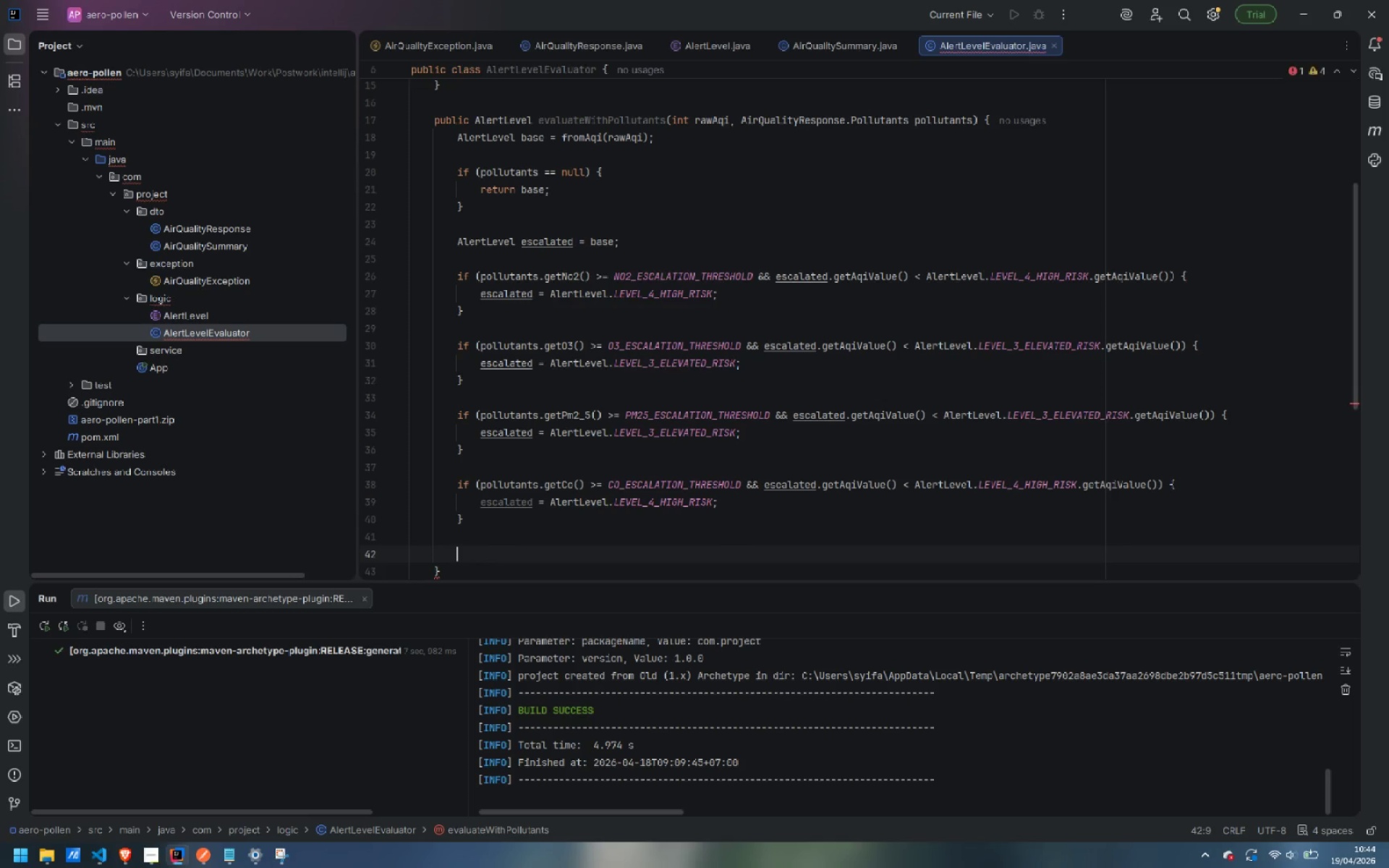 
type(return escalated;)
 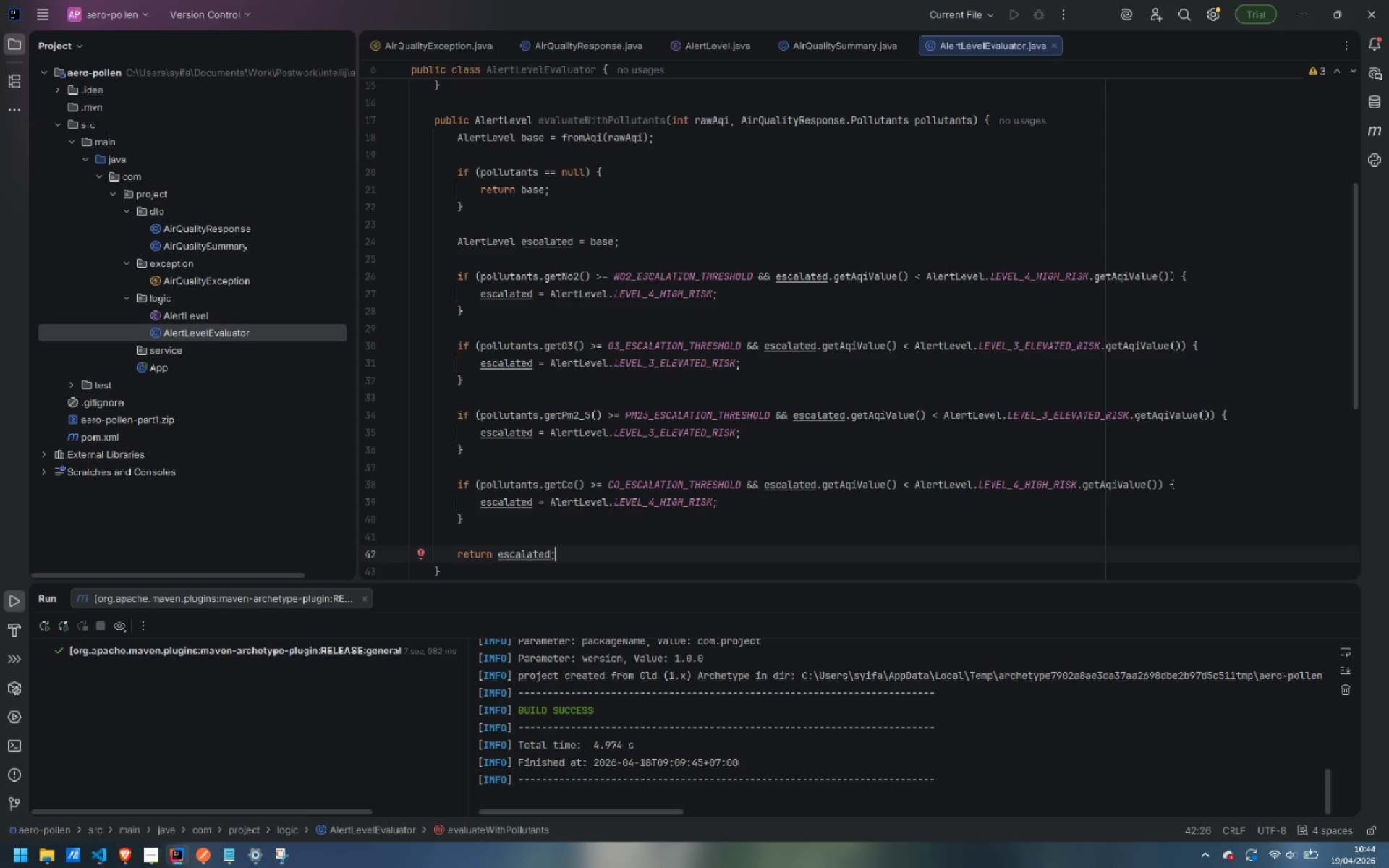 
wait(5.16)
 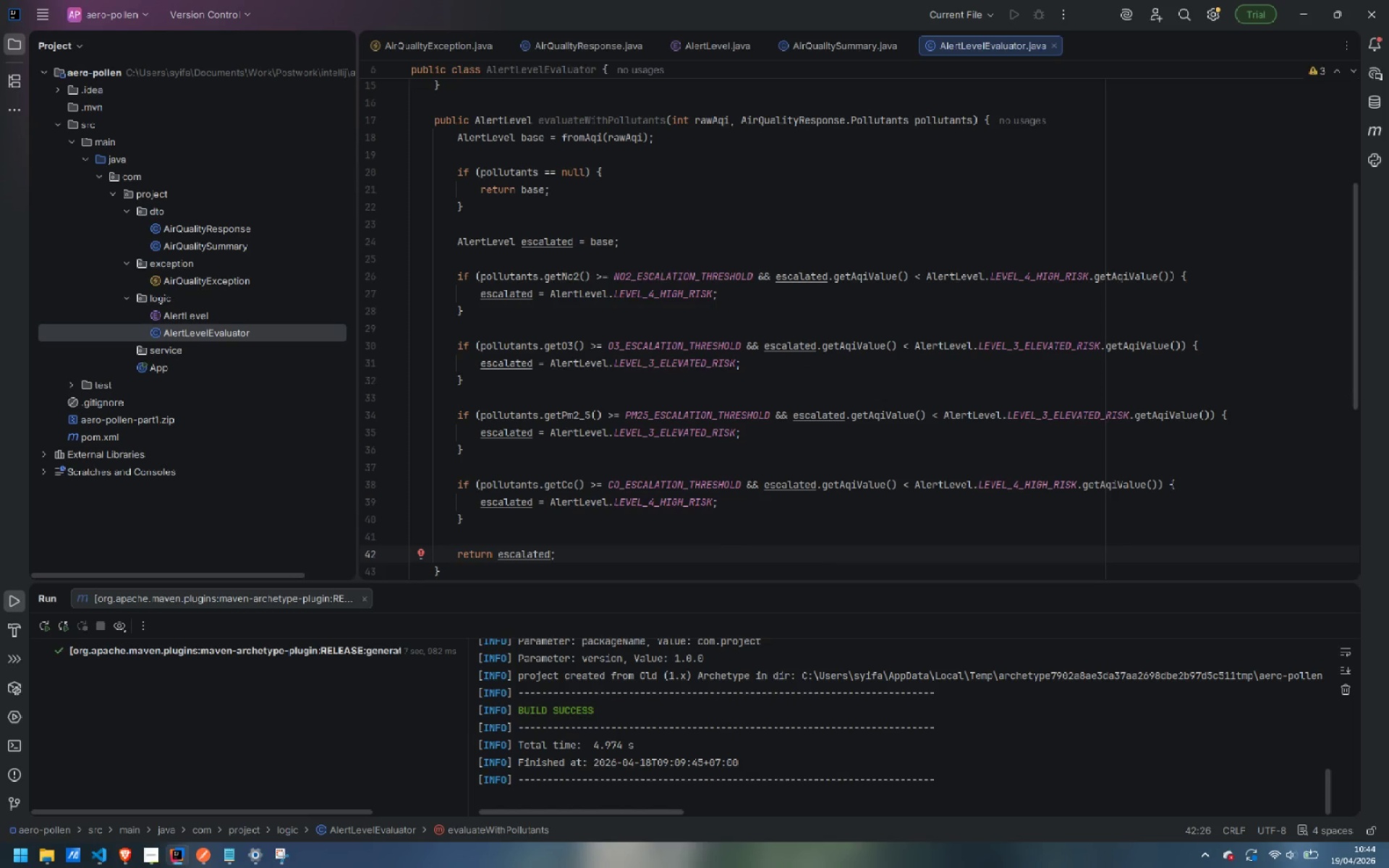 
scroll: coordinate [987, 522], scroll_direction: up, amount: 14.0
 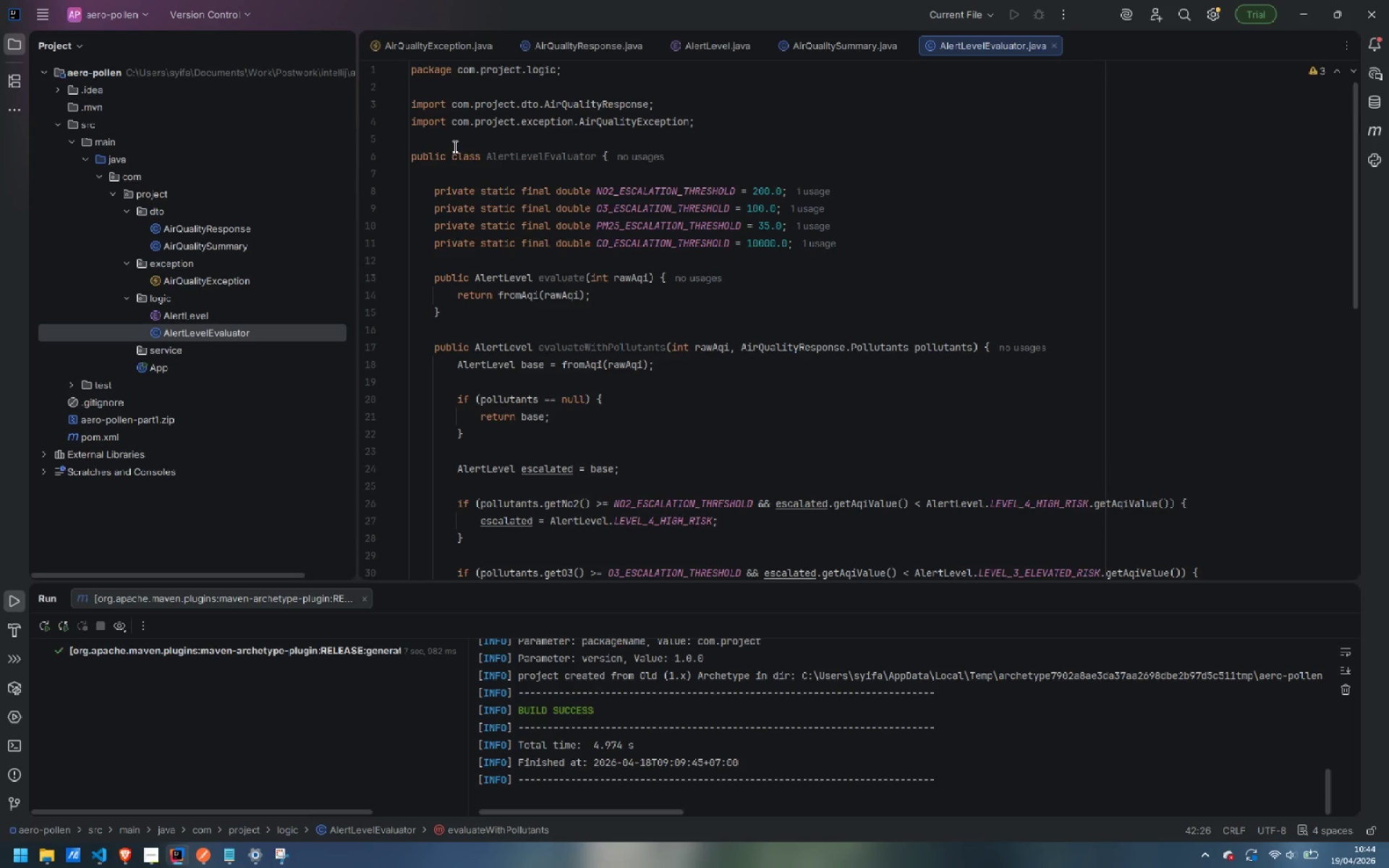 
left_click([457, 138])
 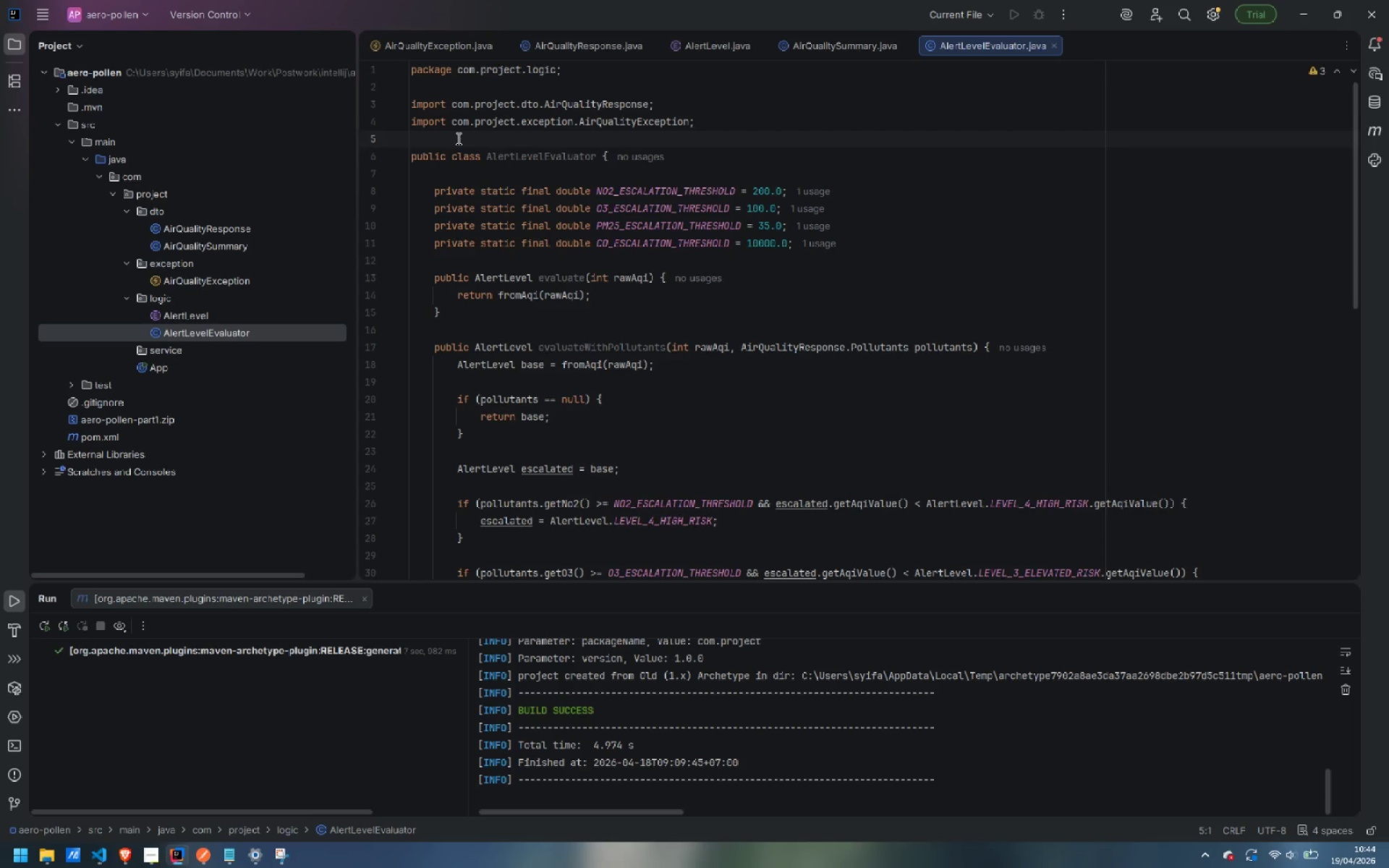 
key(Enter)
 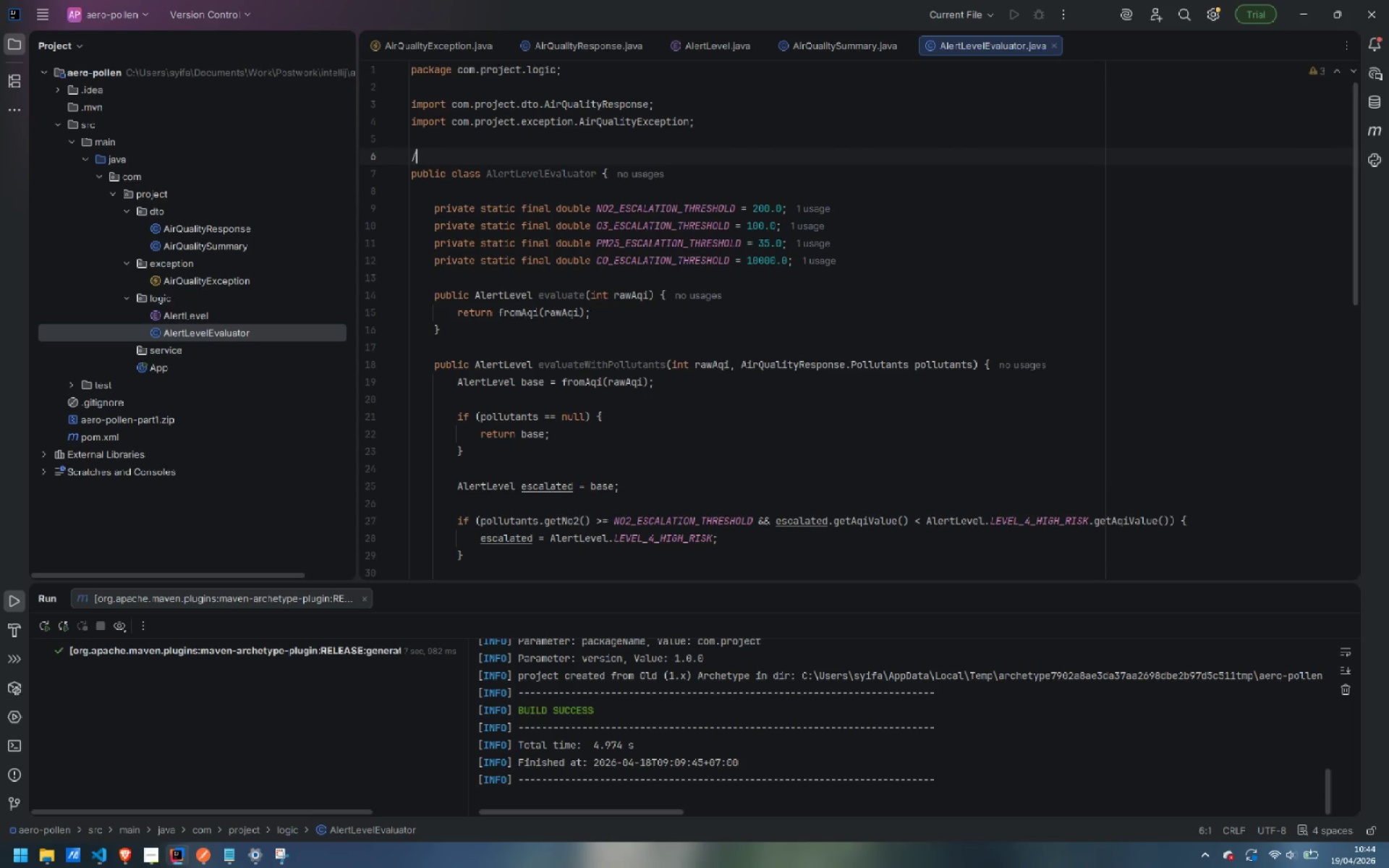 
type(/**)
 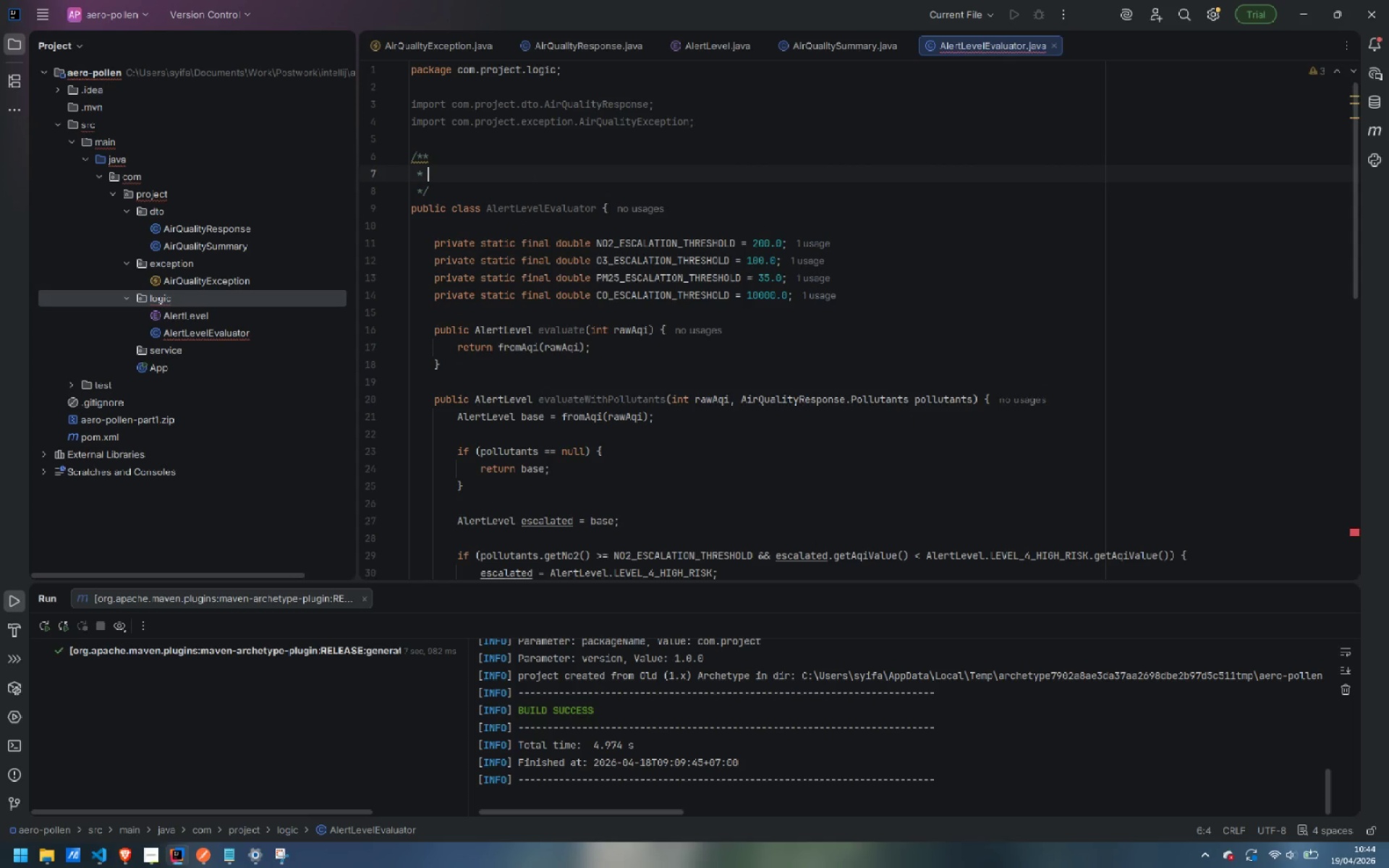 
 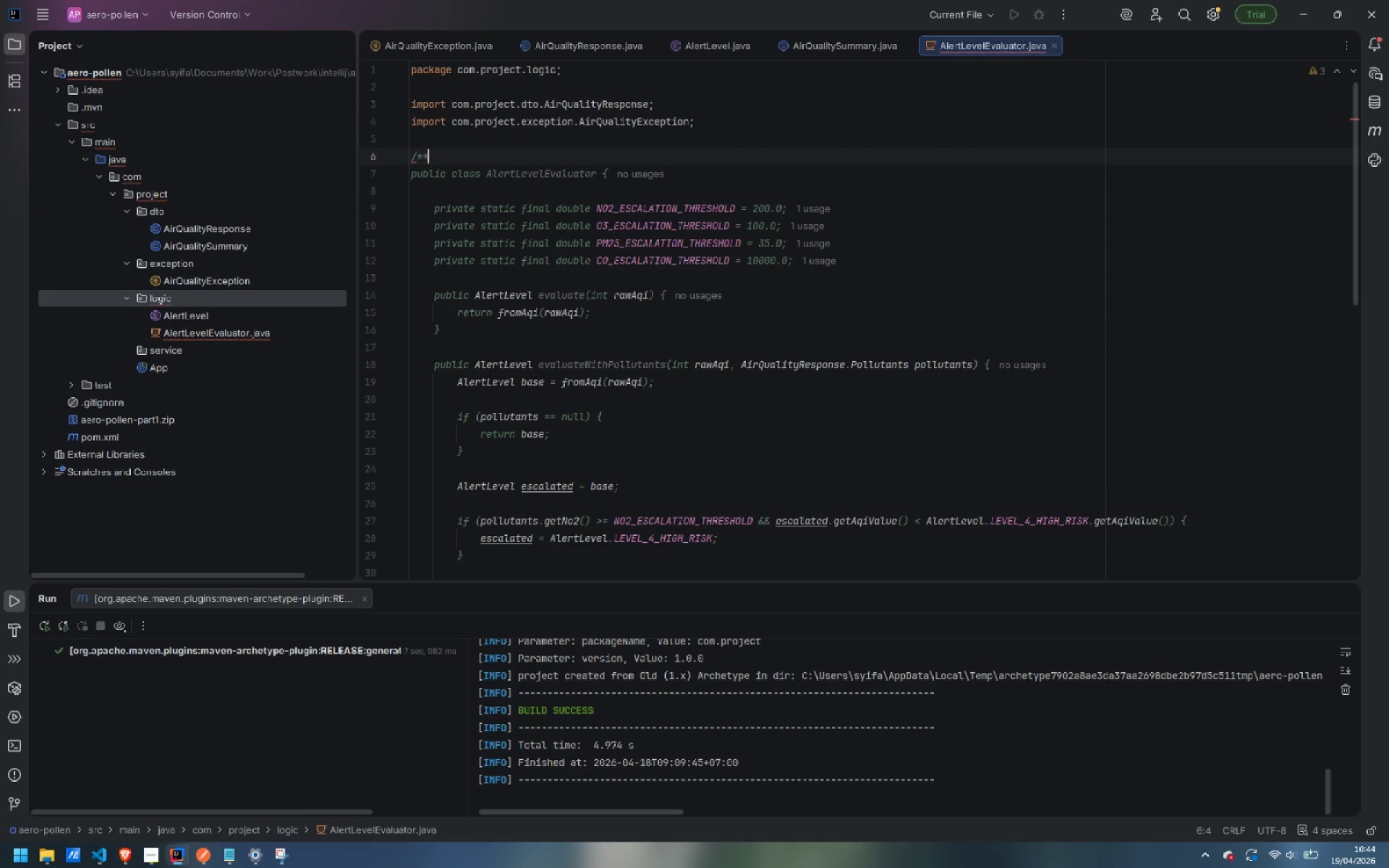 
key(Enter)
 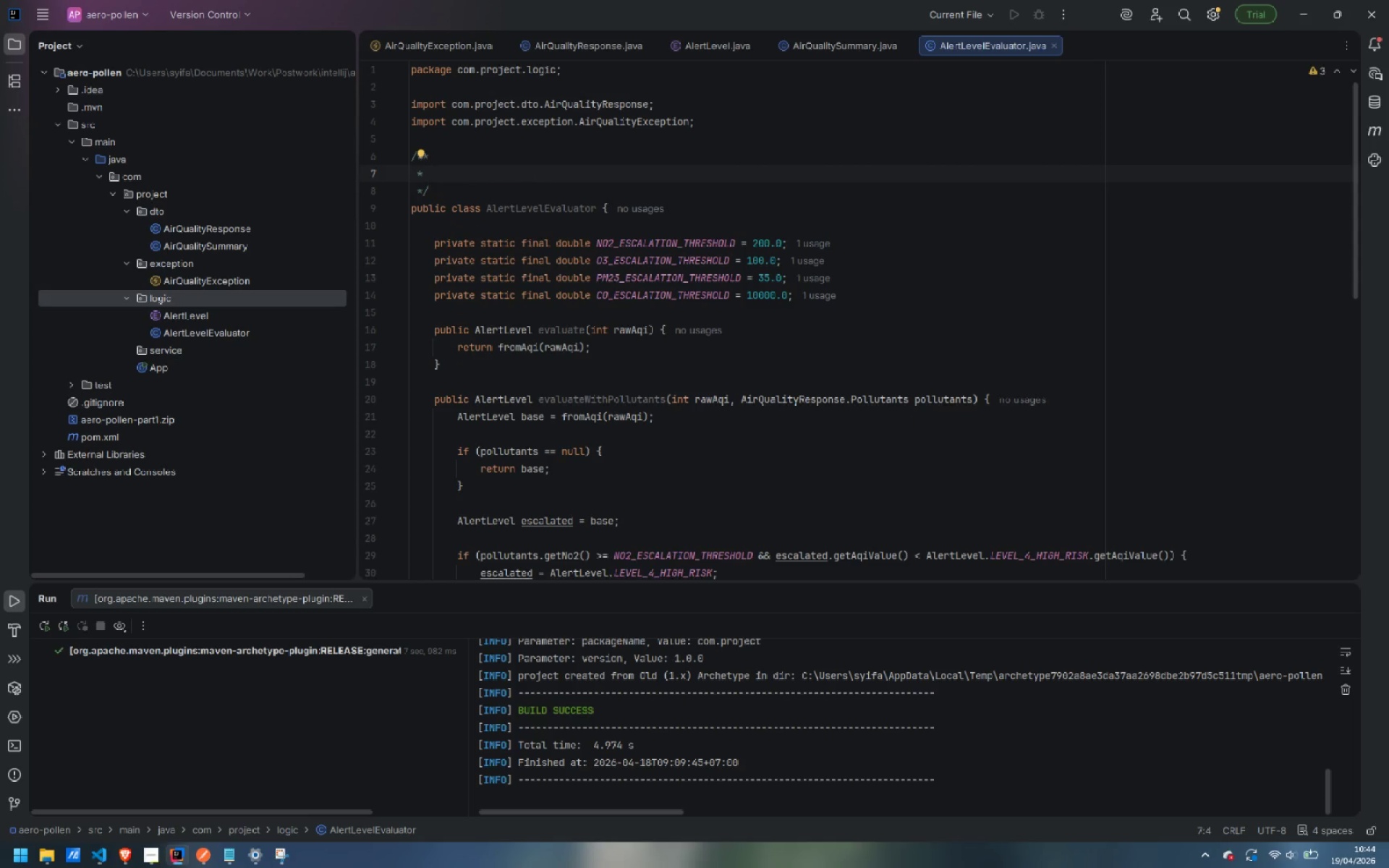 
type(Translated )
key(Backspace)
key(Backspace)
type(s raw AQI values and pollutant concentrations into clicni)
key(Backspace)
key(Backspace)
key(Backspace)
type(nic alert levels.)
 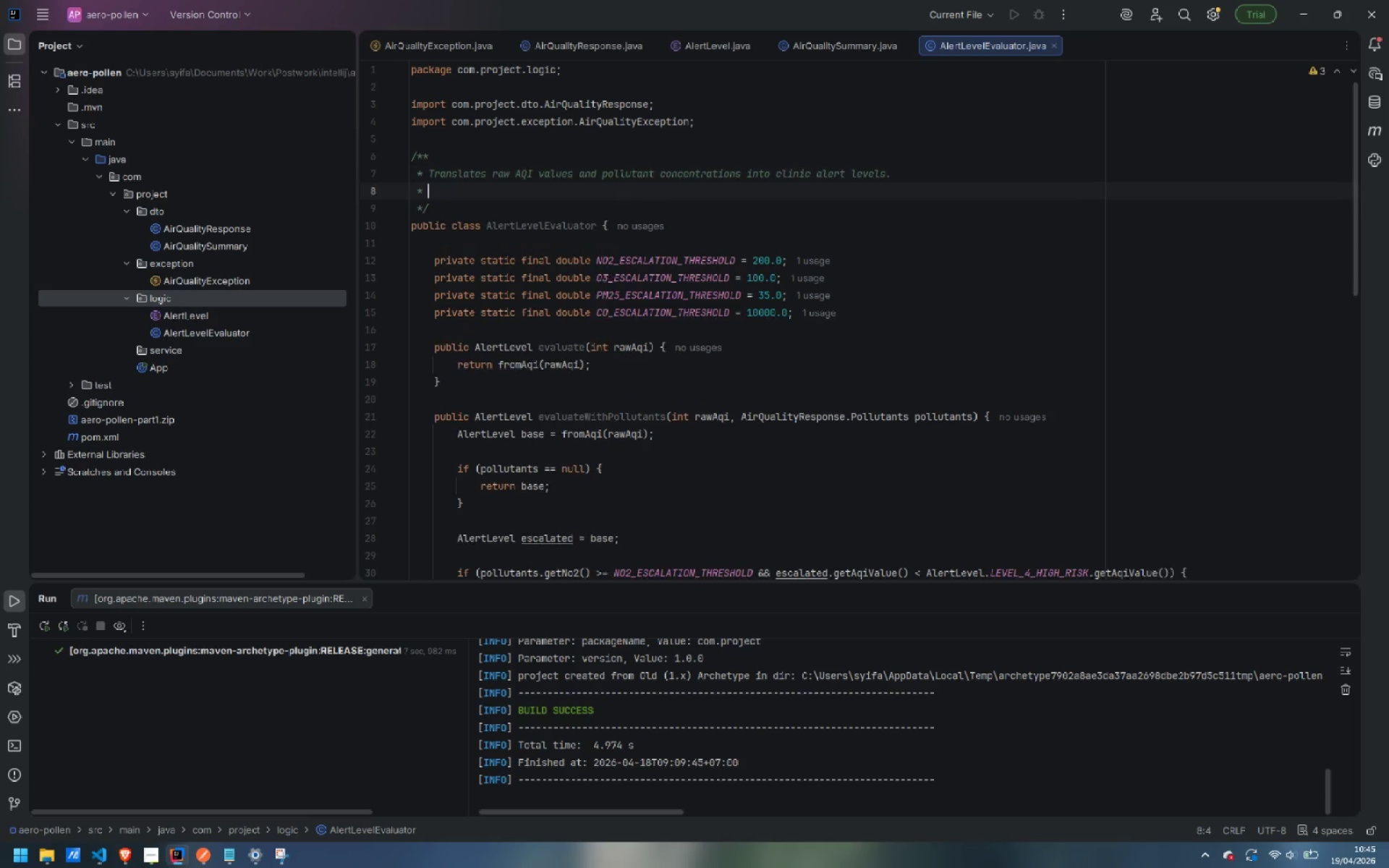 
 